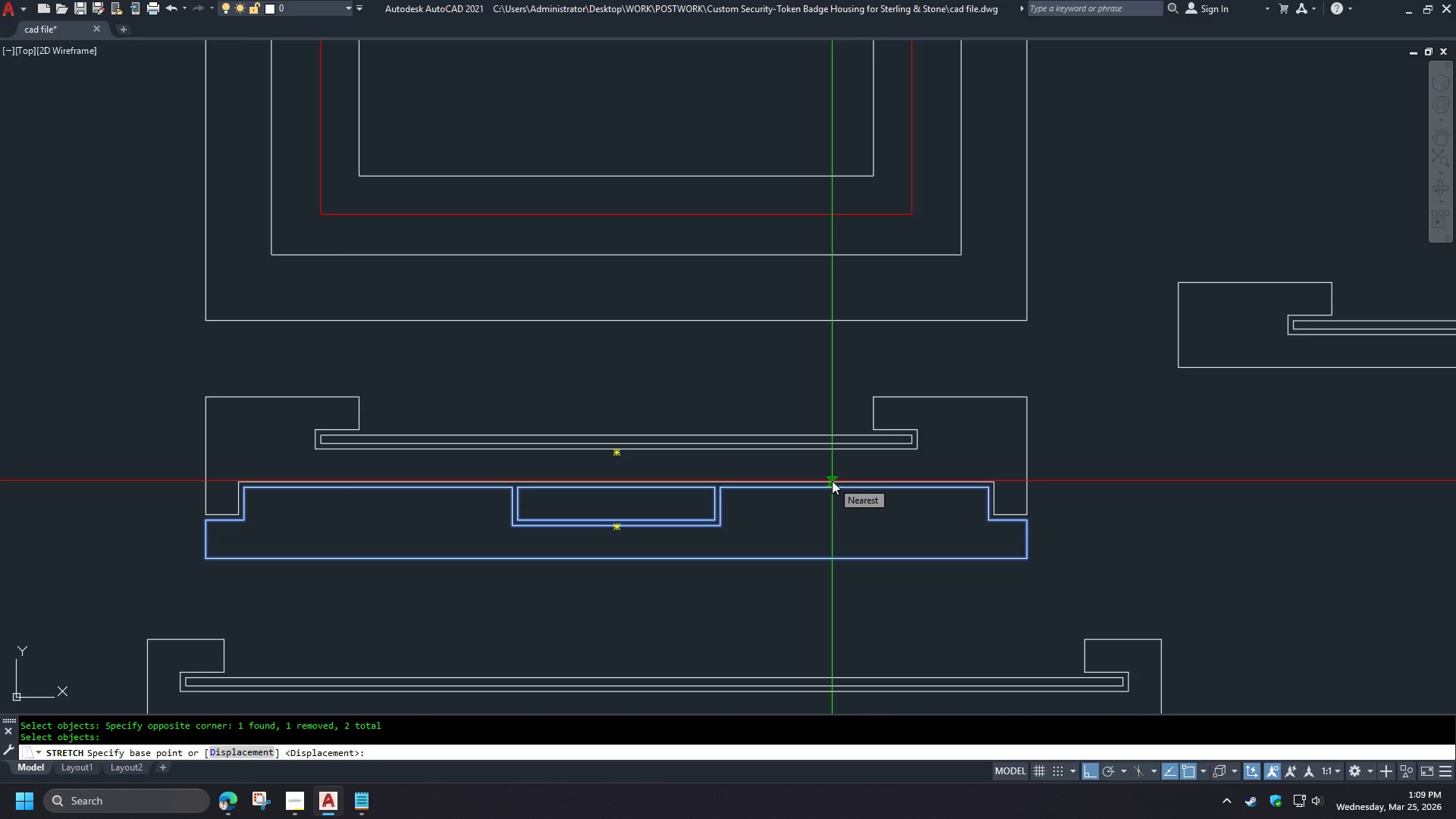 
left_click([832, 481])
 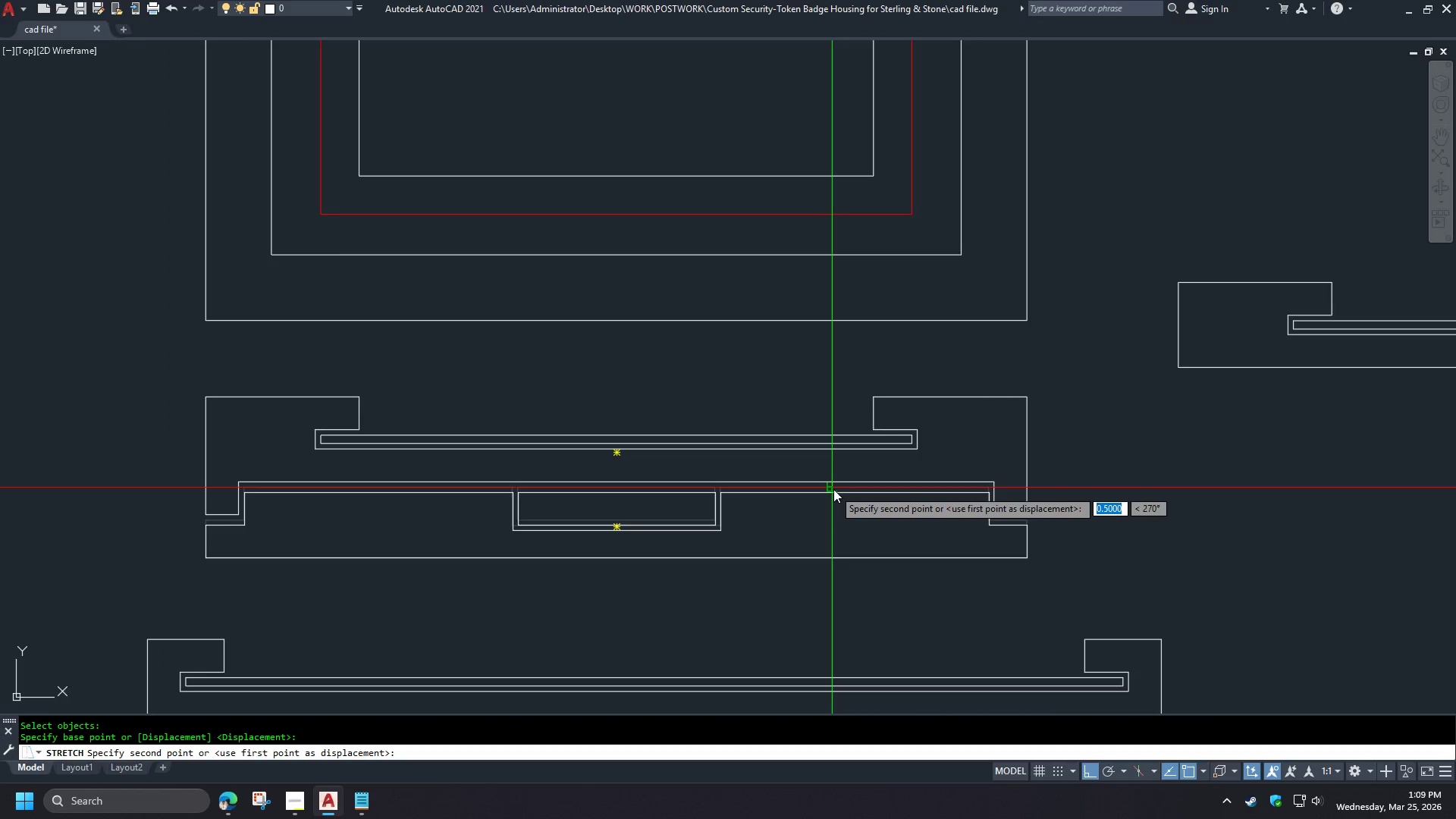 
left_click([833, 489])
 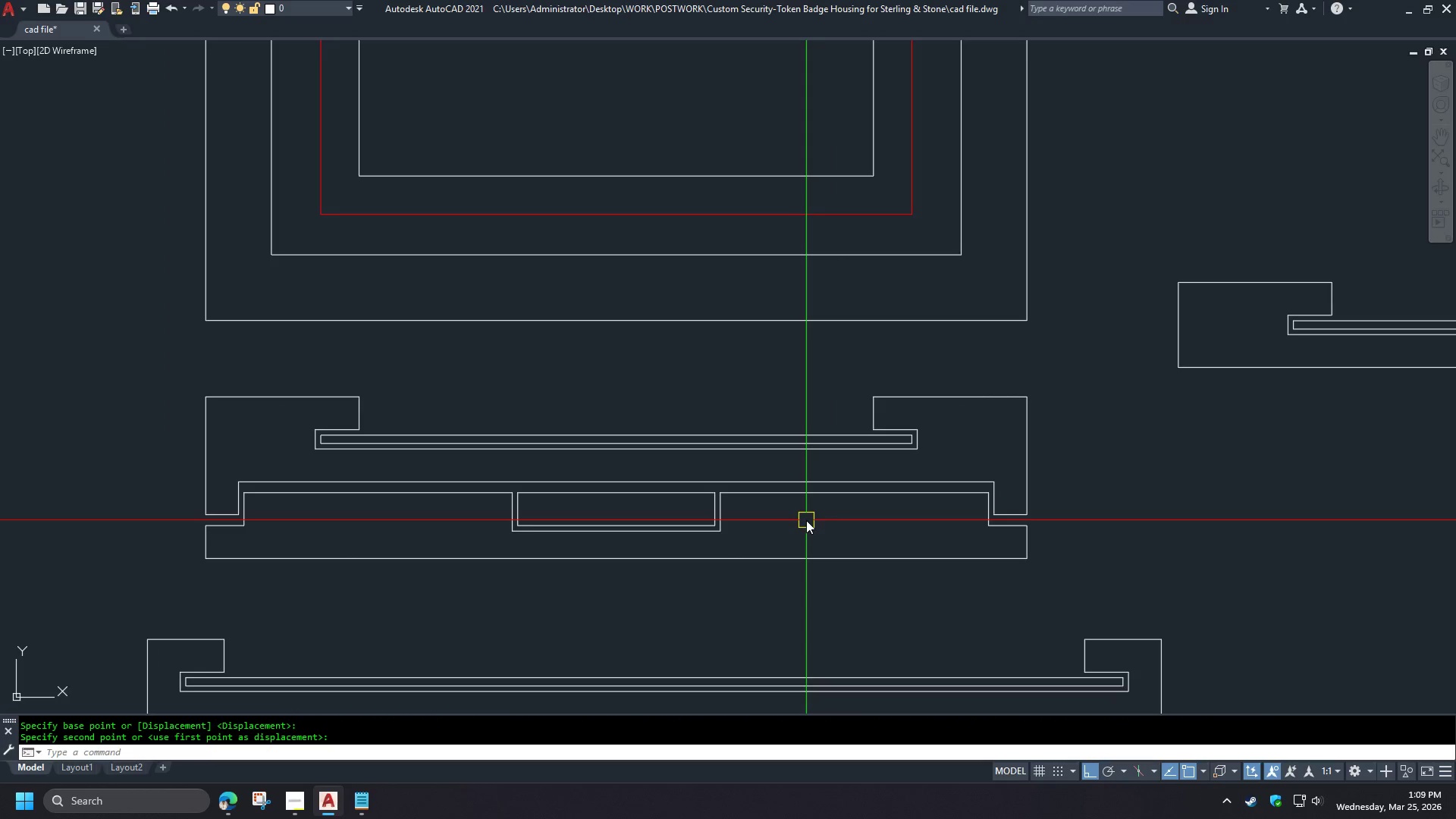 
type(di )
 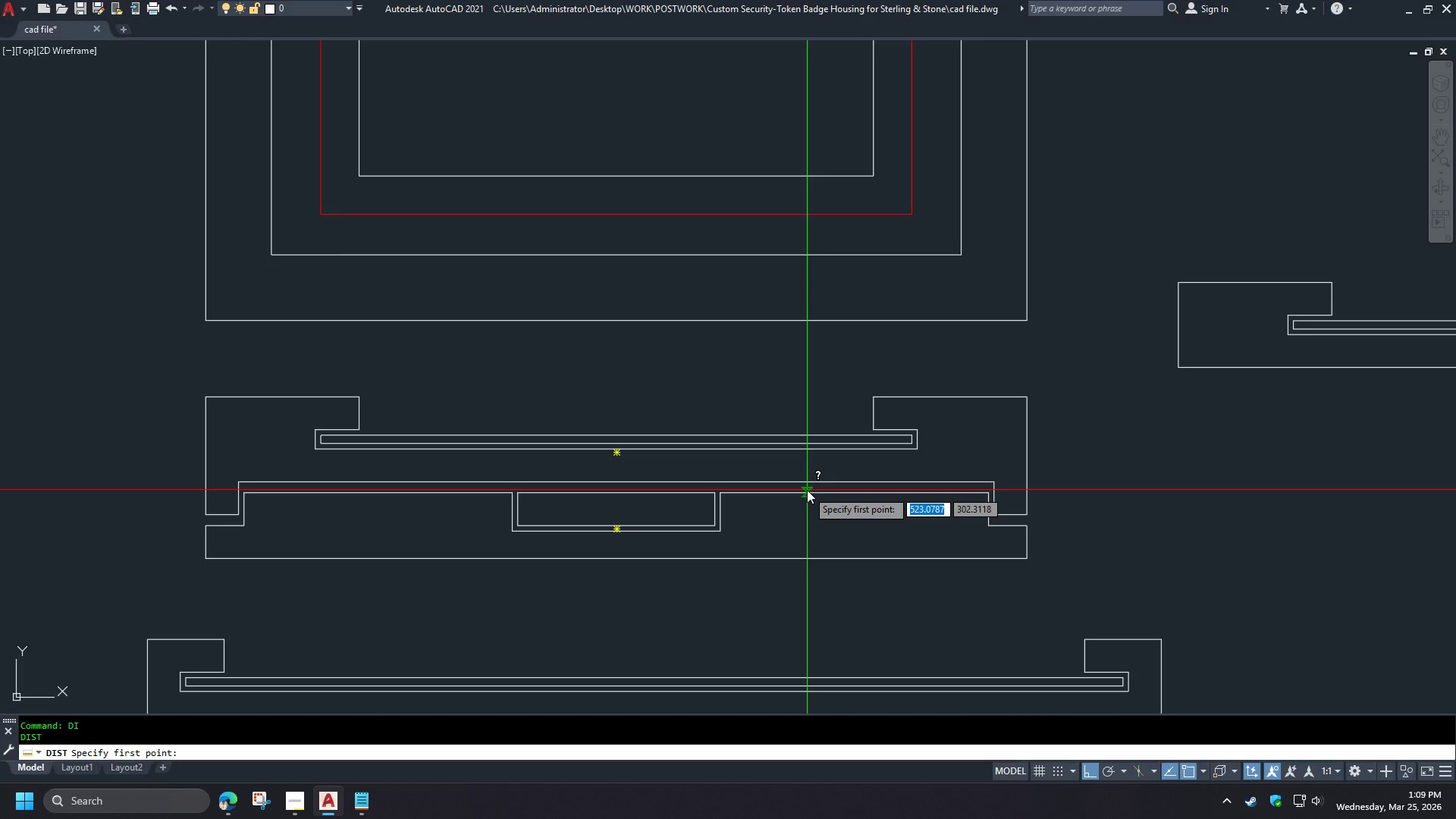 
left_click([807, 490])
 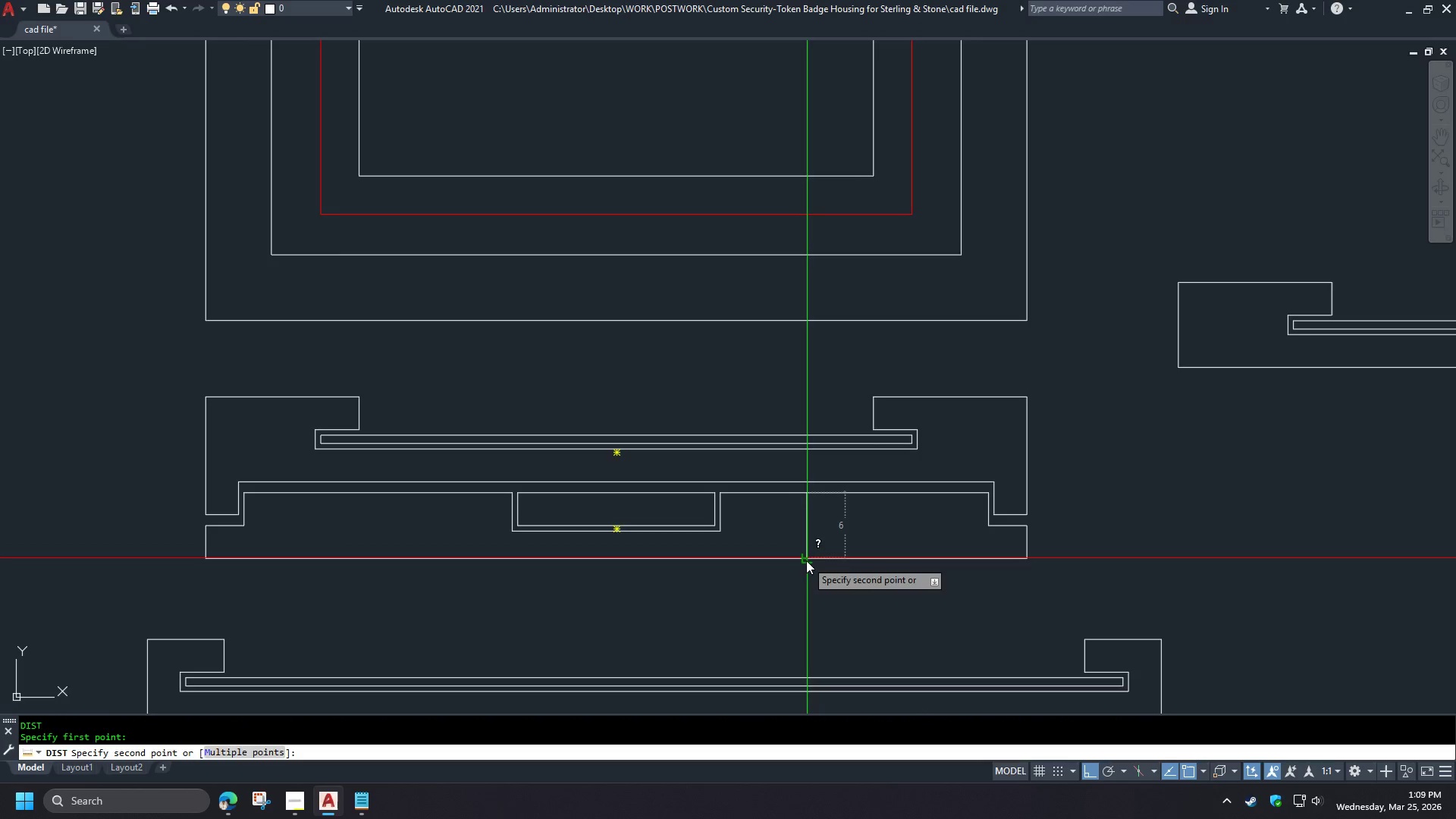 
key(Escape)
 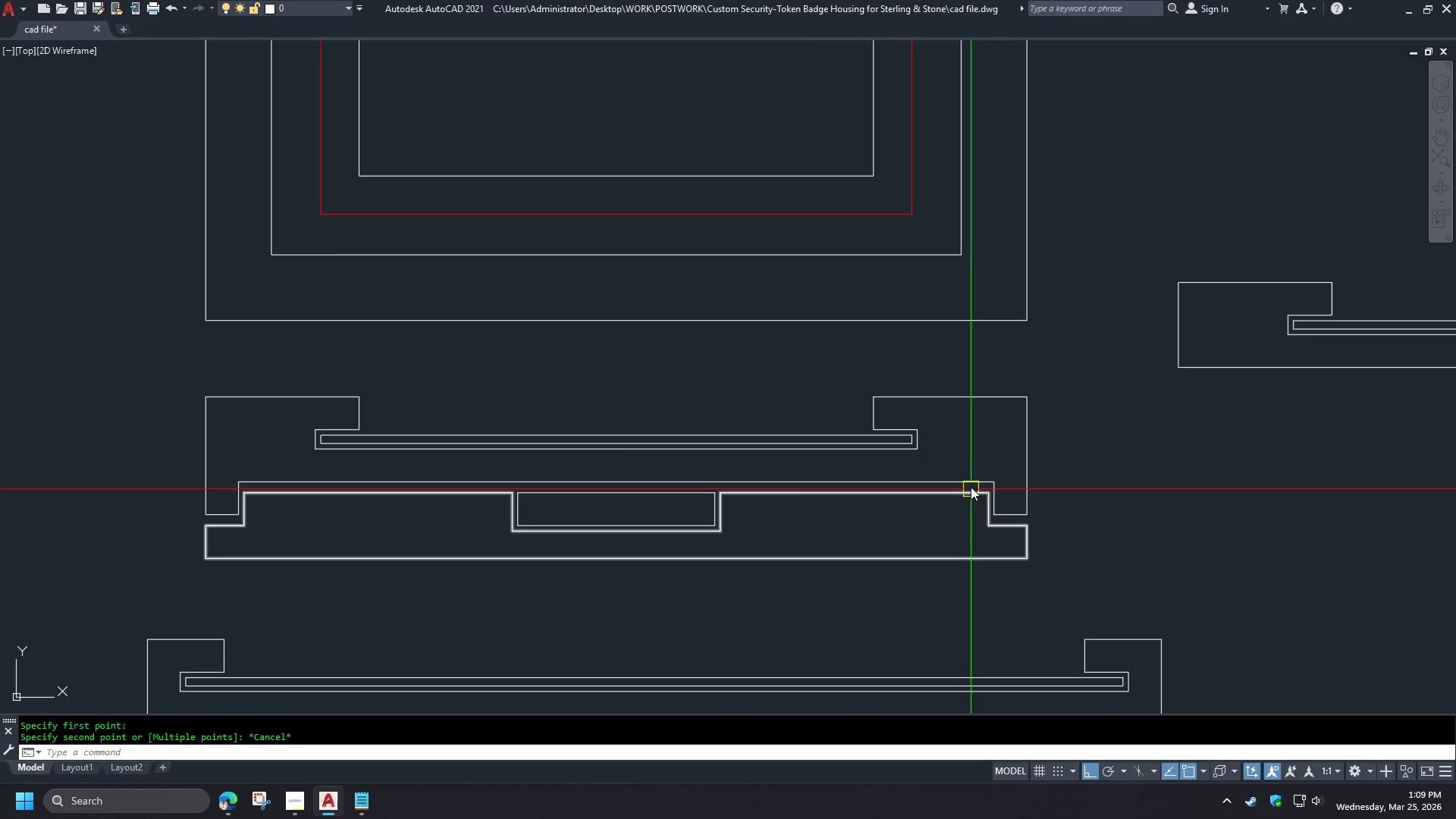 
key(Space)
 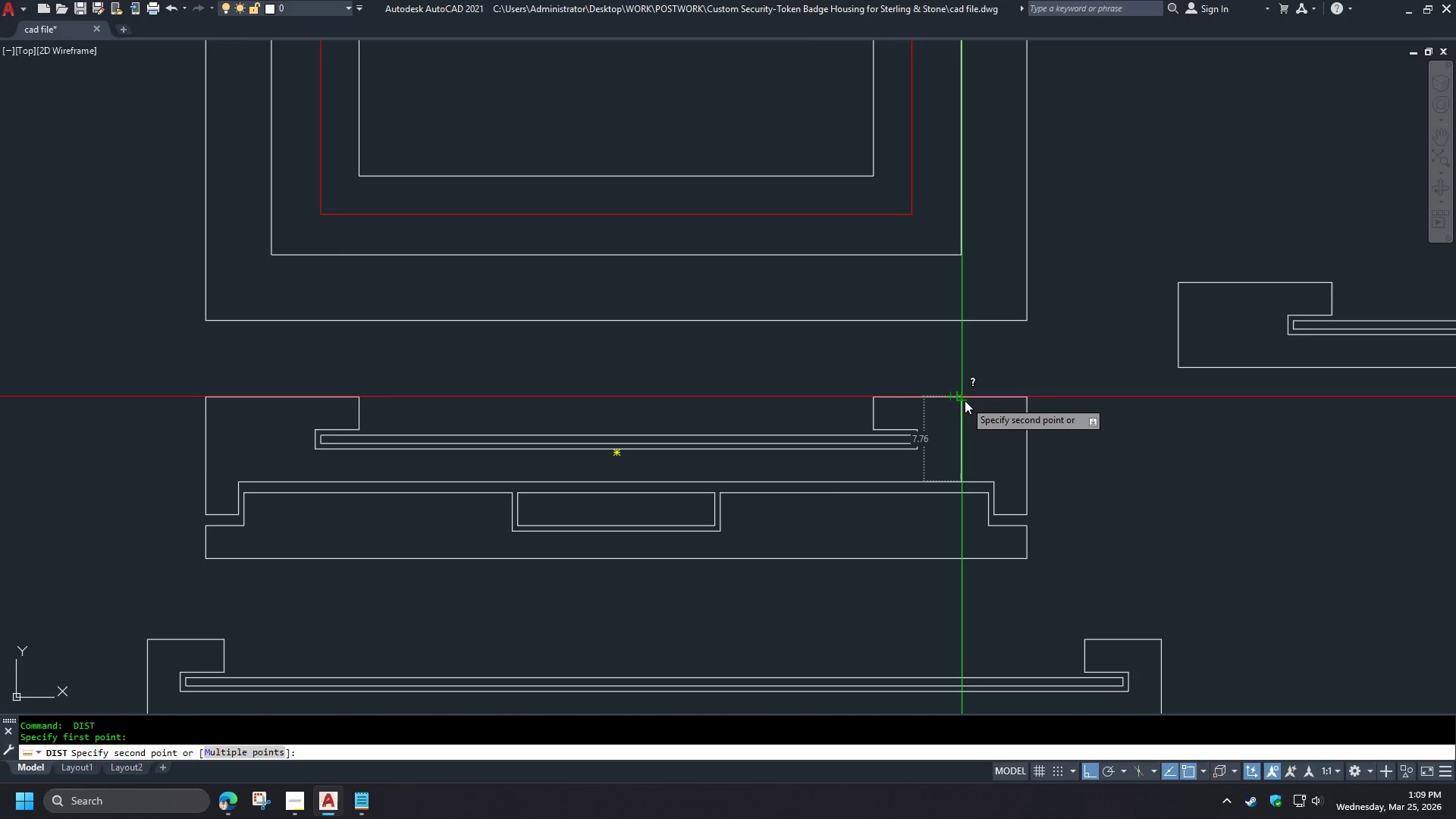 
key(Escape)
 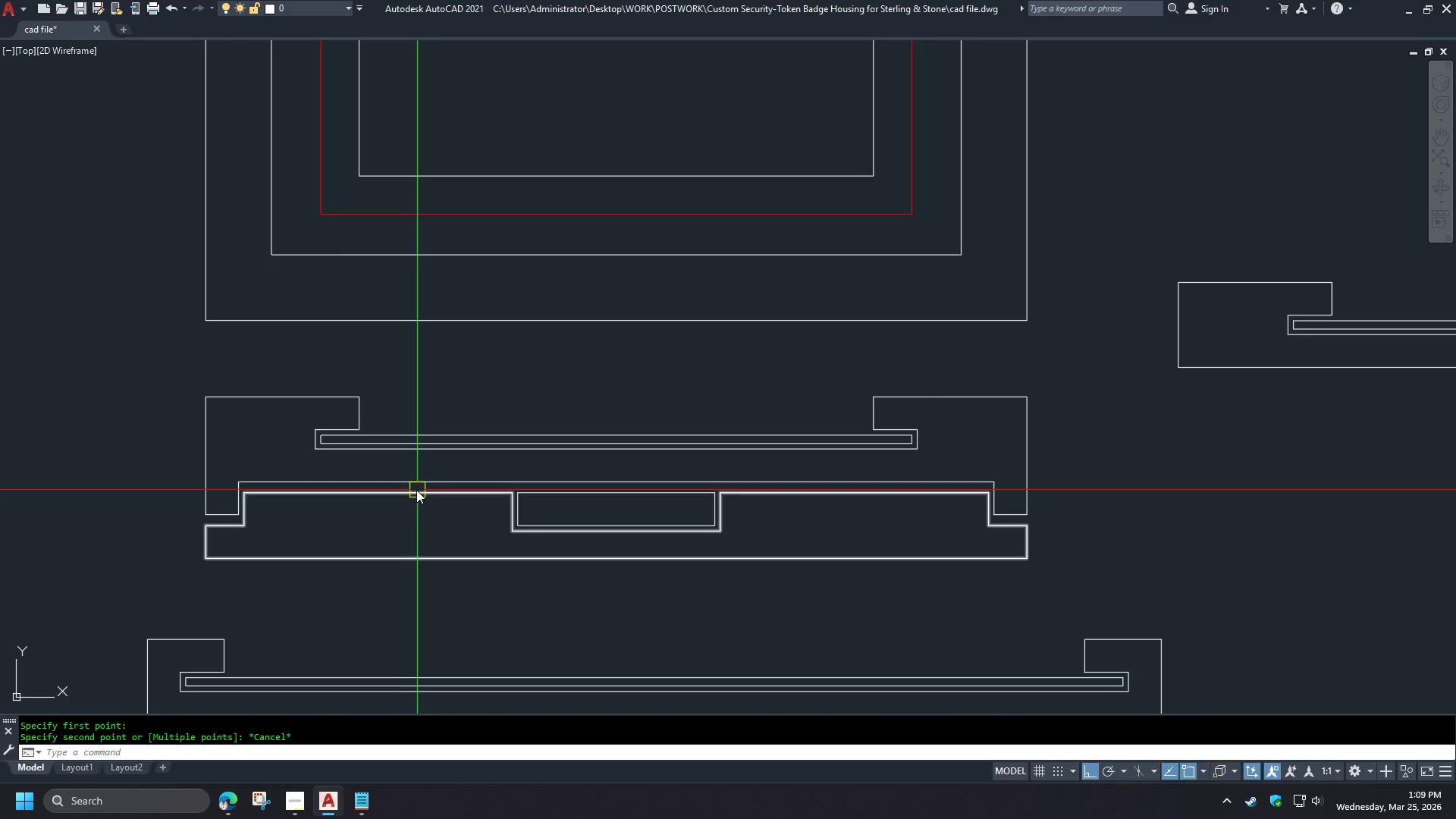 
key(Space)
 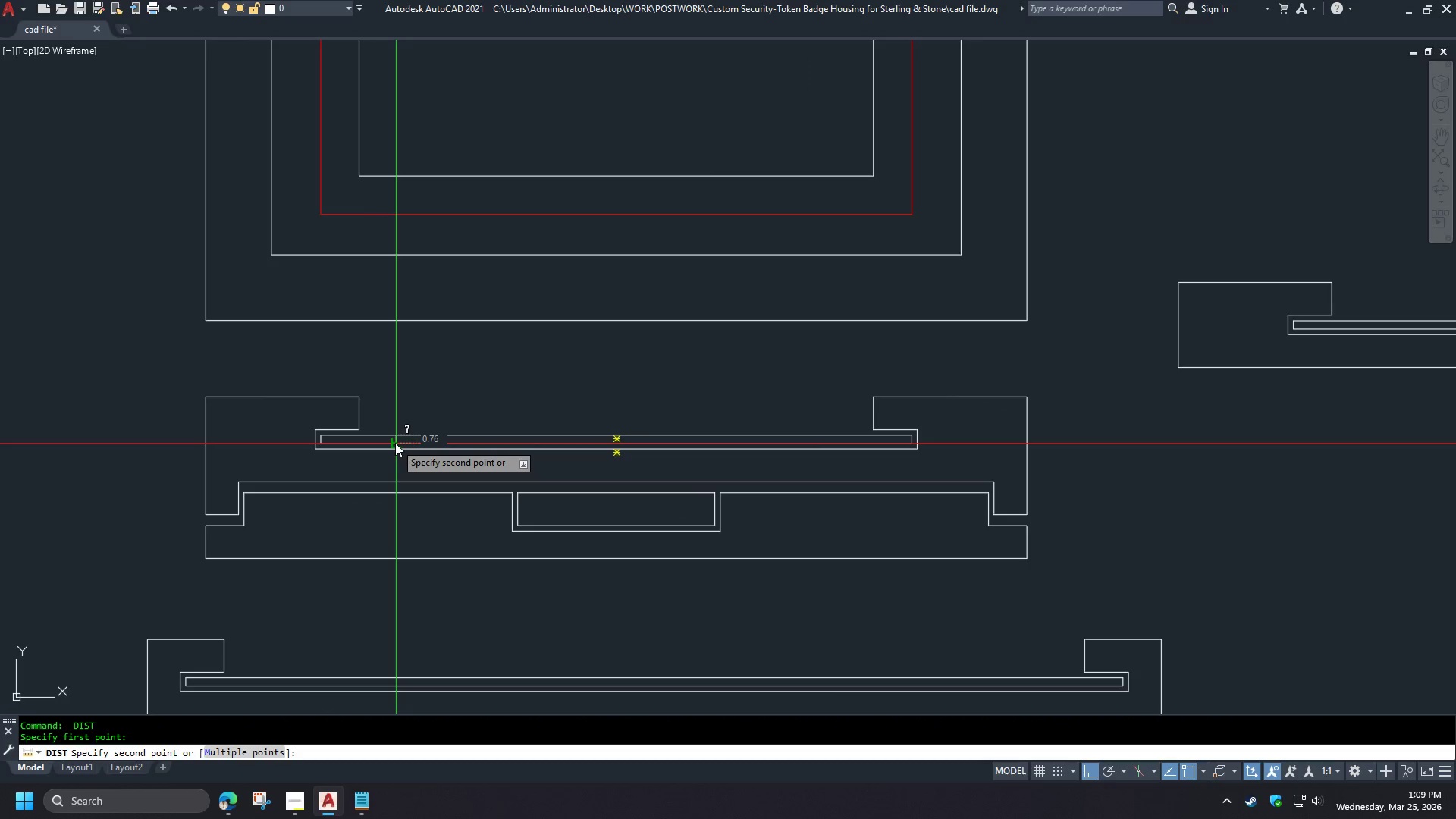 
key(Escape)
 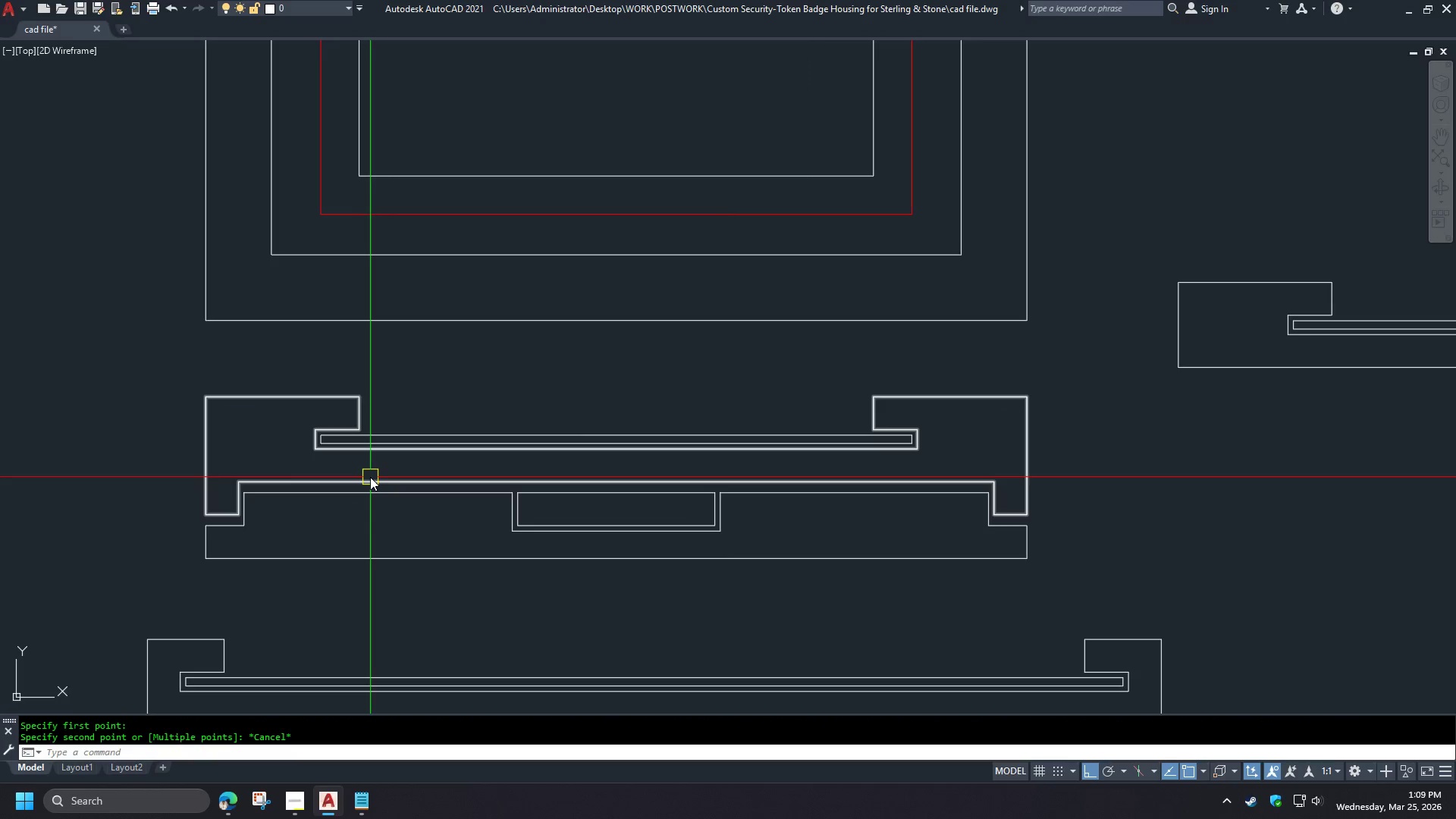 
wait(5.53)
 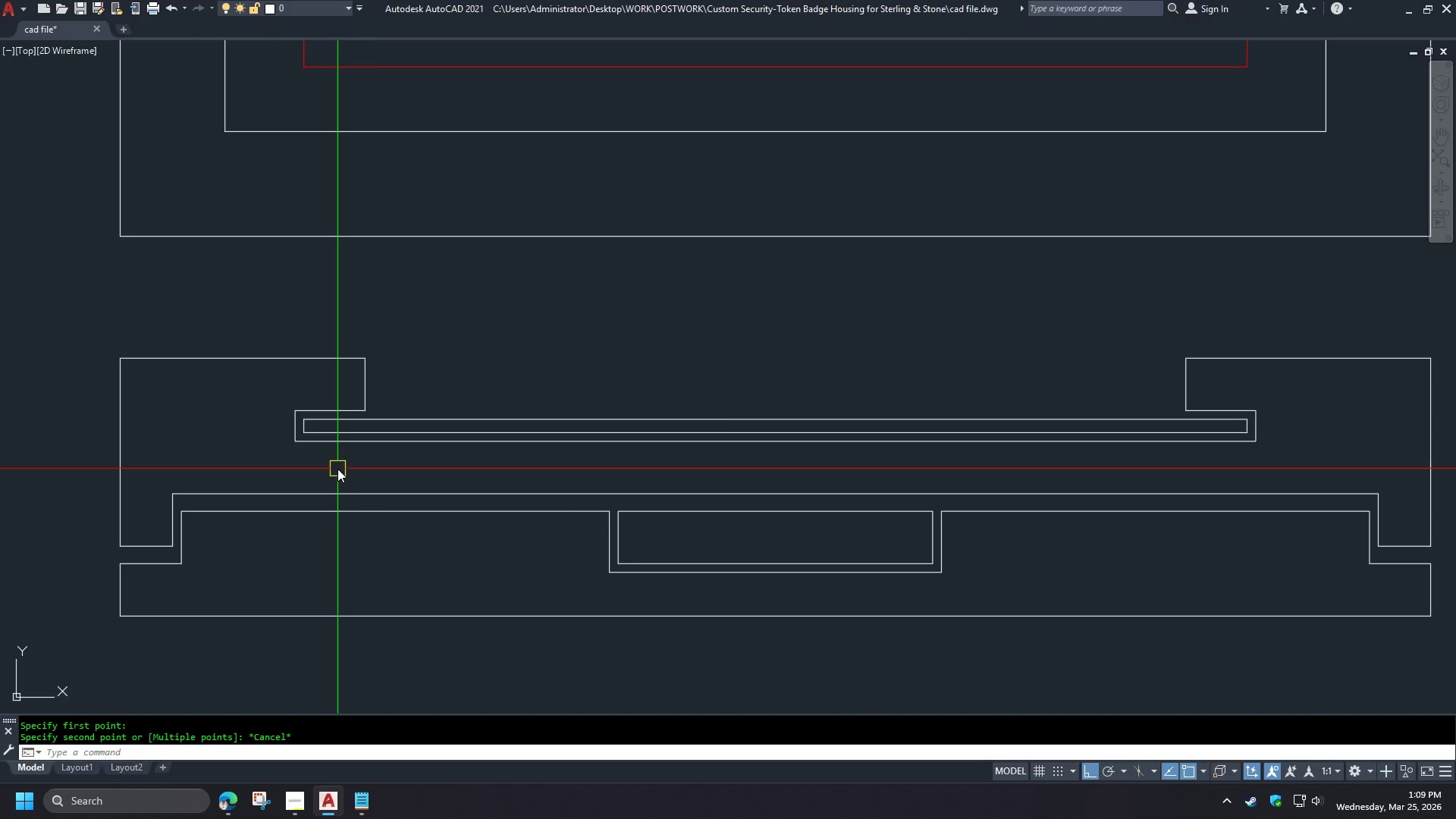 
key(Space)
 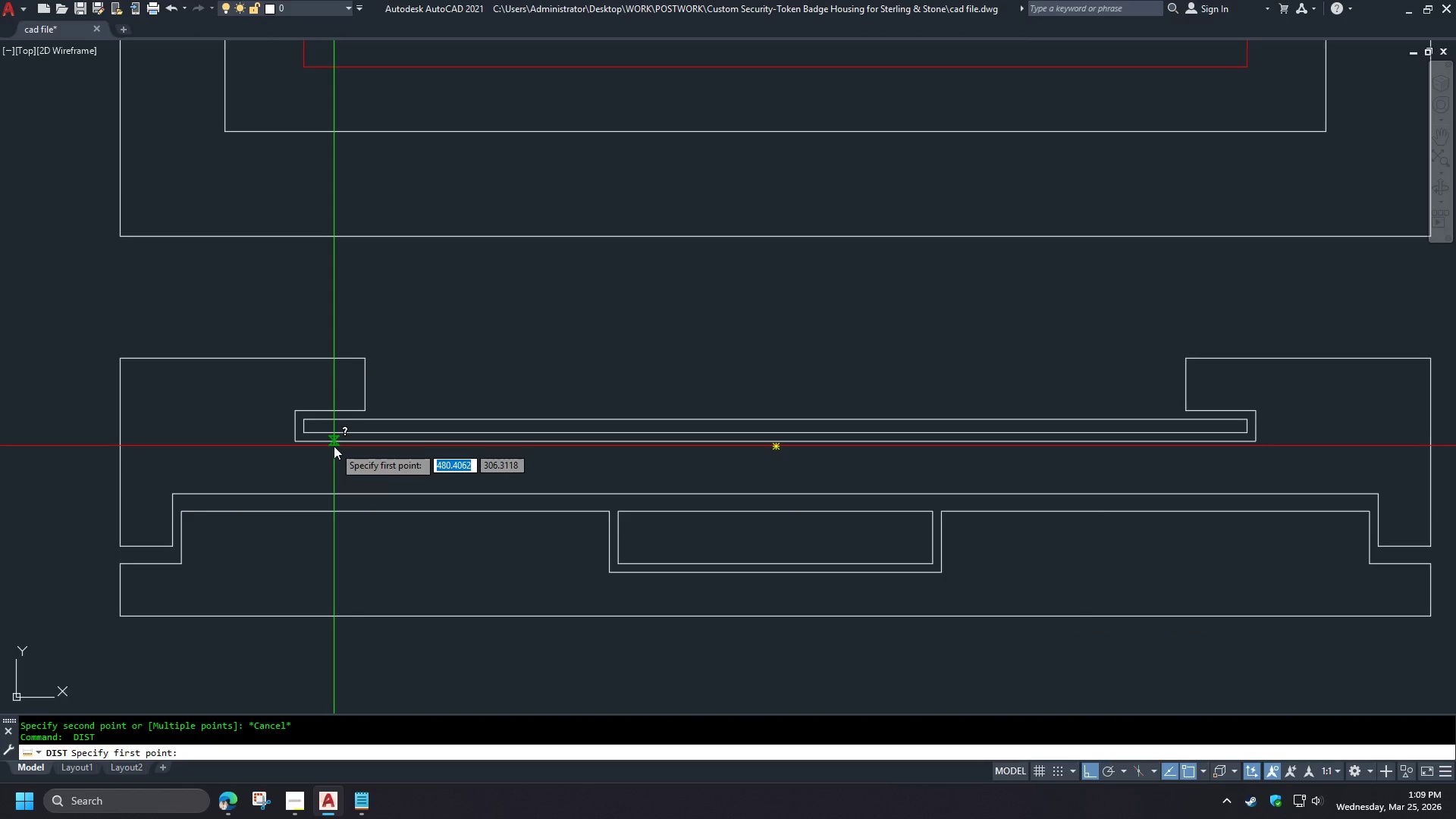 
scroll: coordinate [339, 465], scroll_direction: up, amount: 2.0
 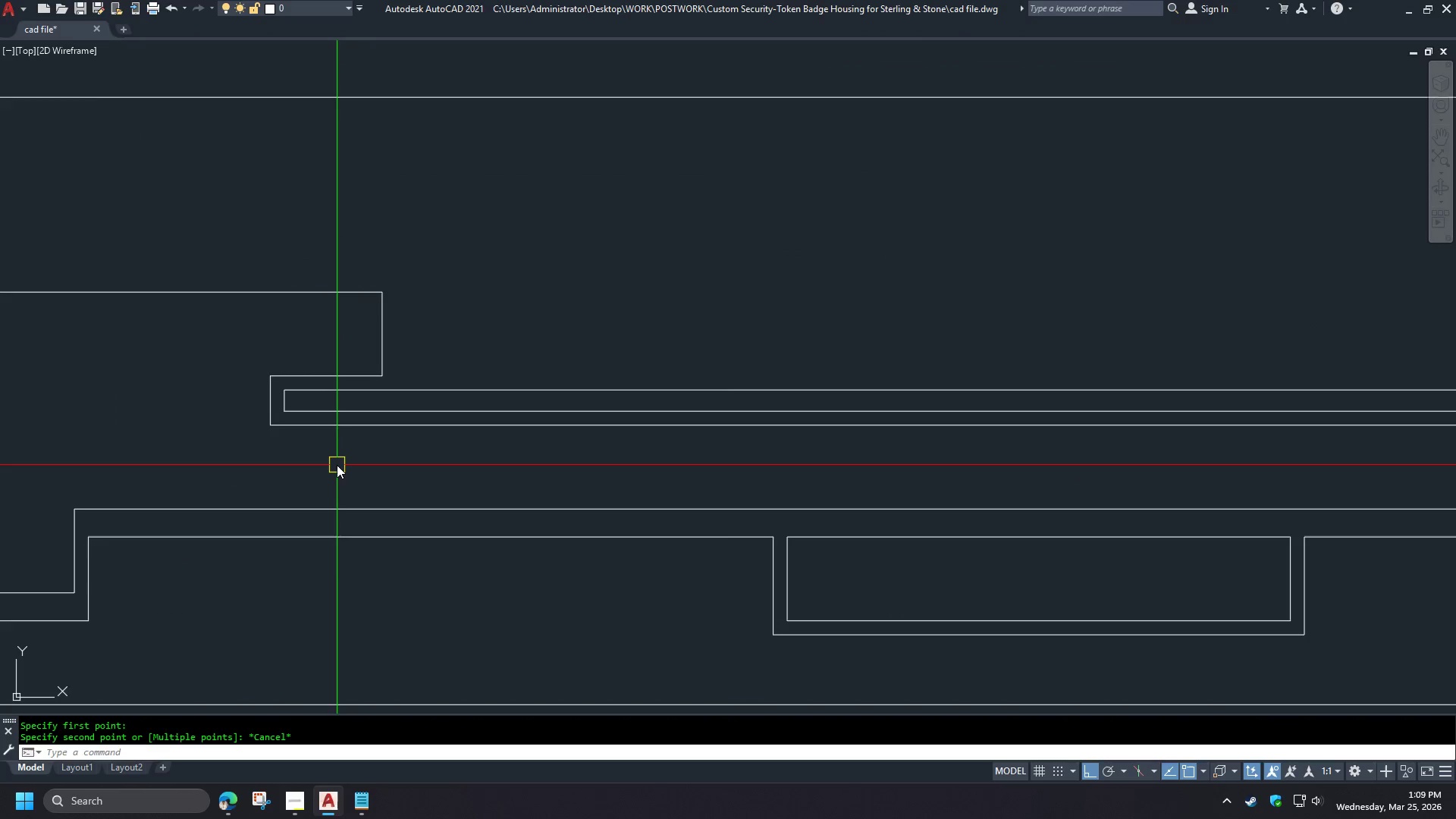 
left_click([334, 446])
 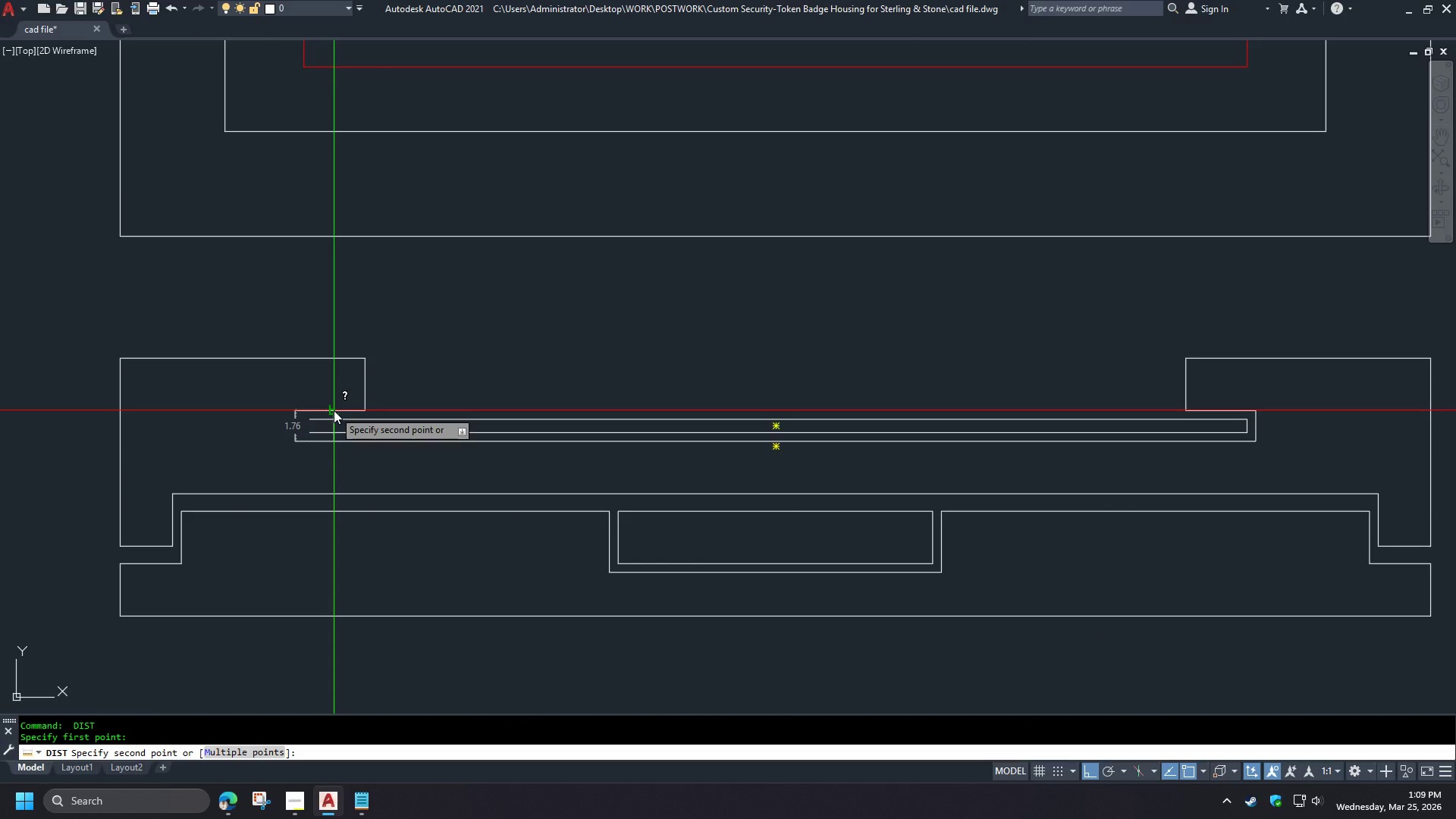 
scroll: coordinate [337, 469], scroll_direction: down, amount: 1.0
 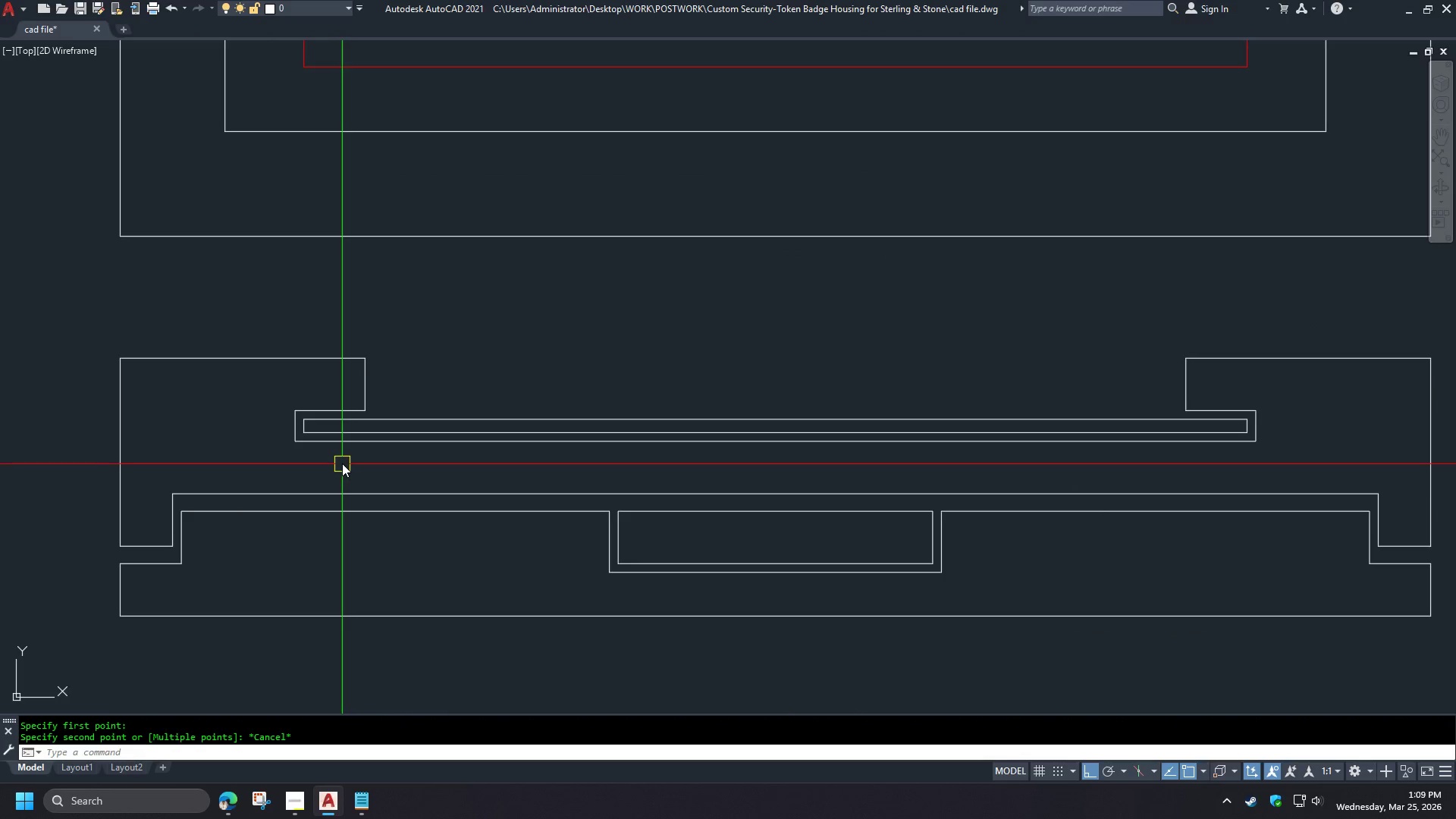 
key(Escape)
 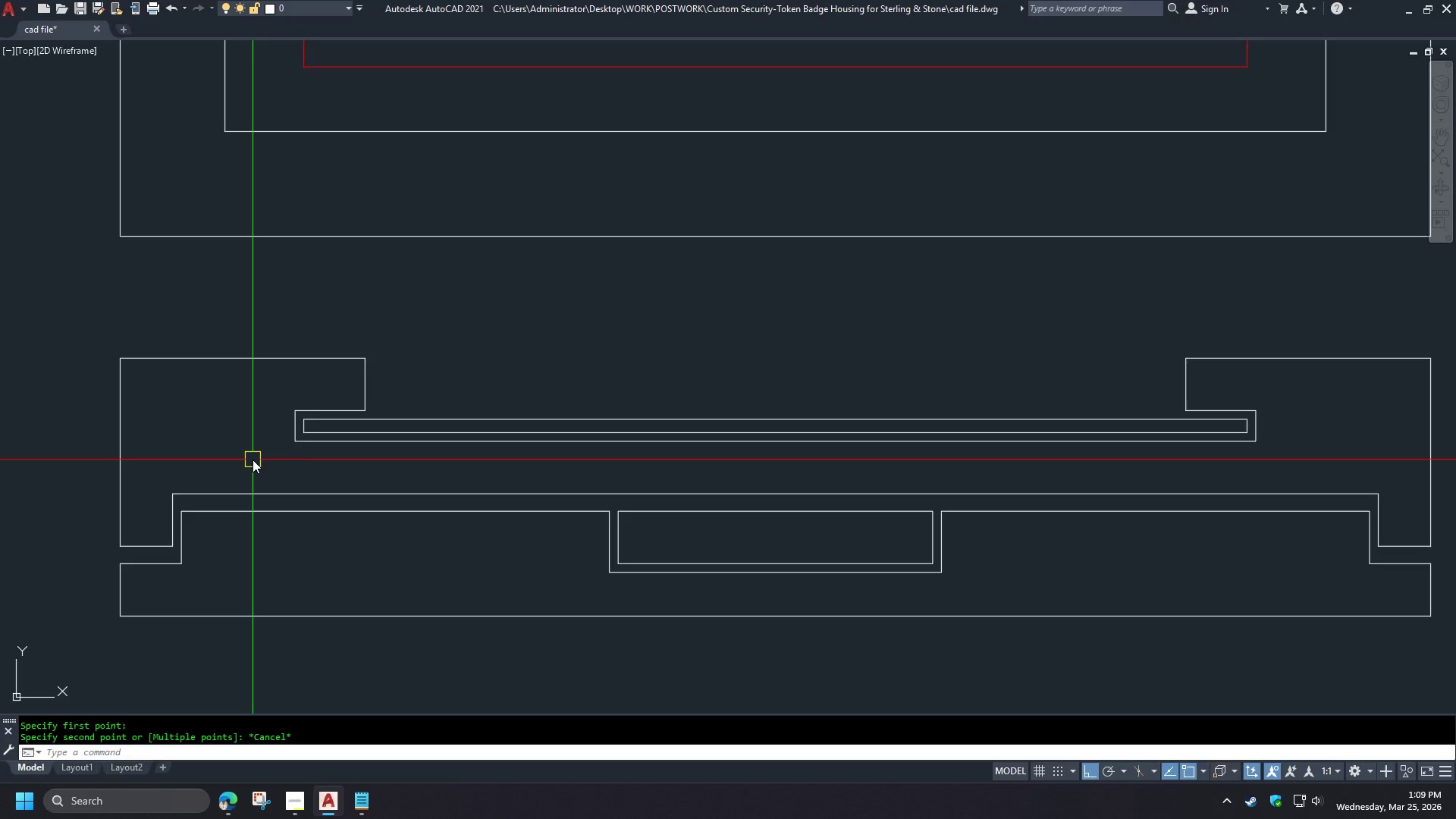 
key(C)
 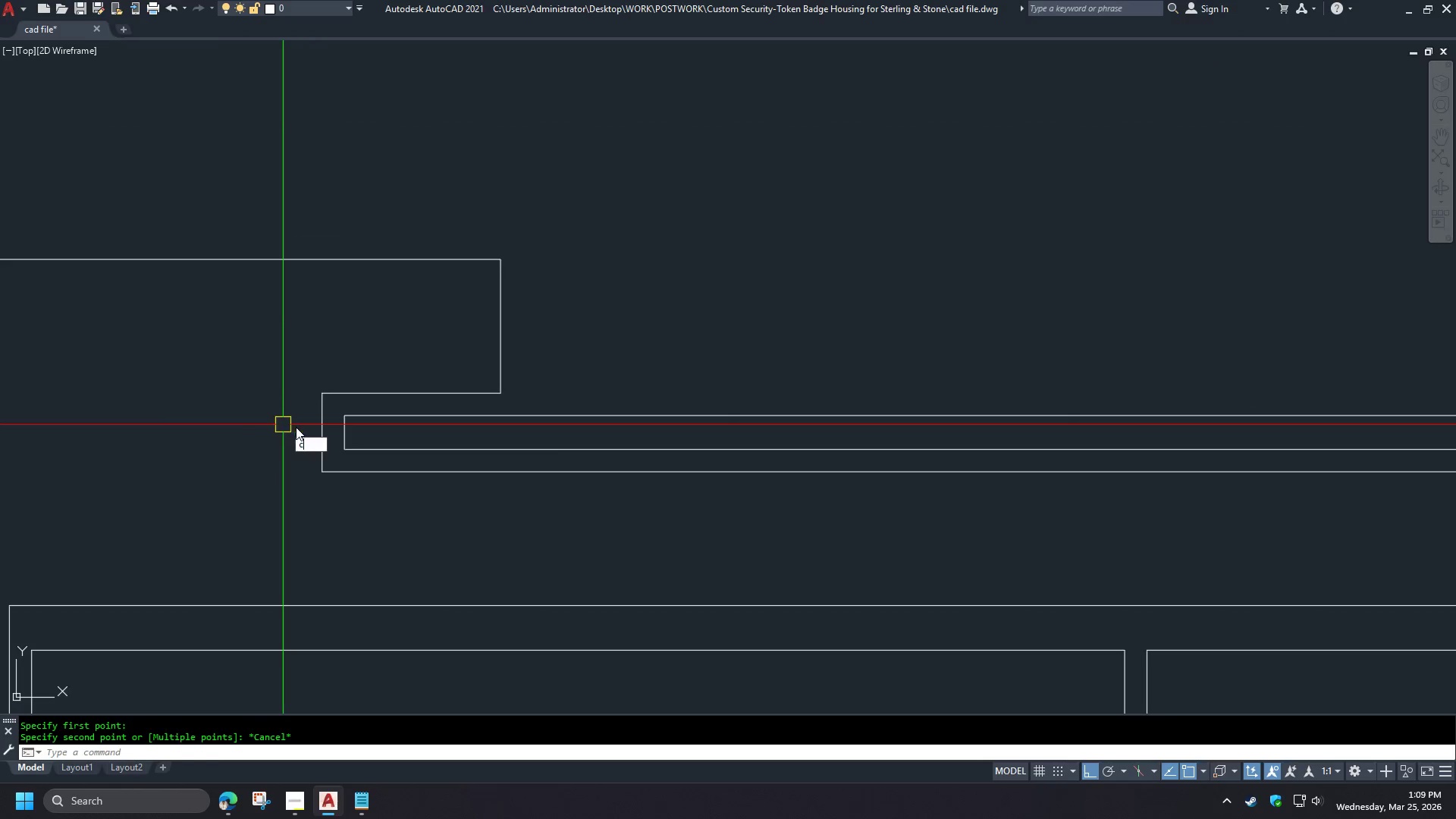 
key(Space)
 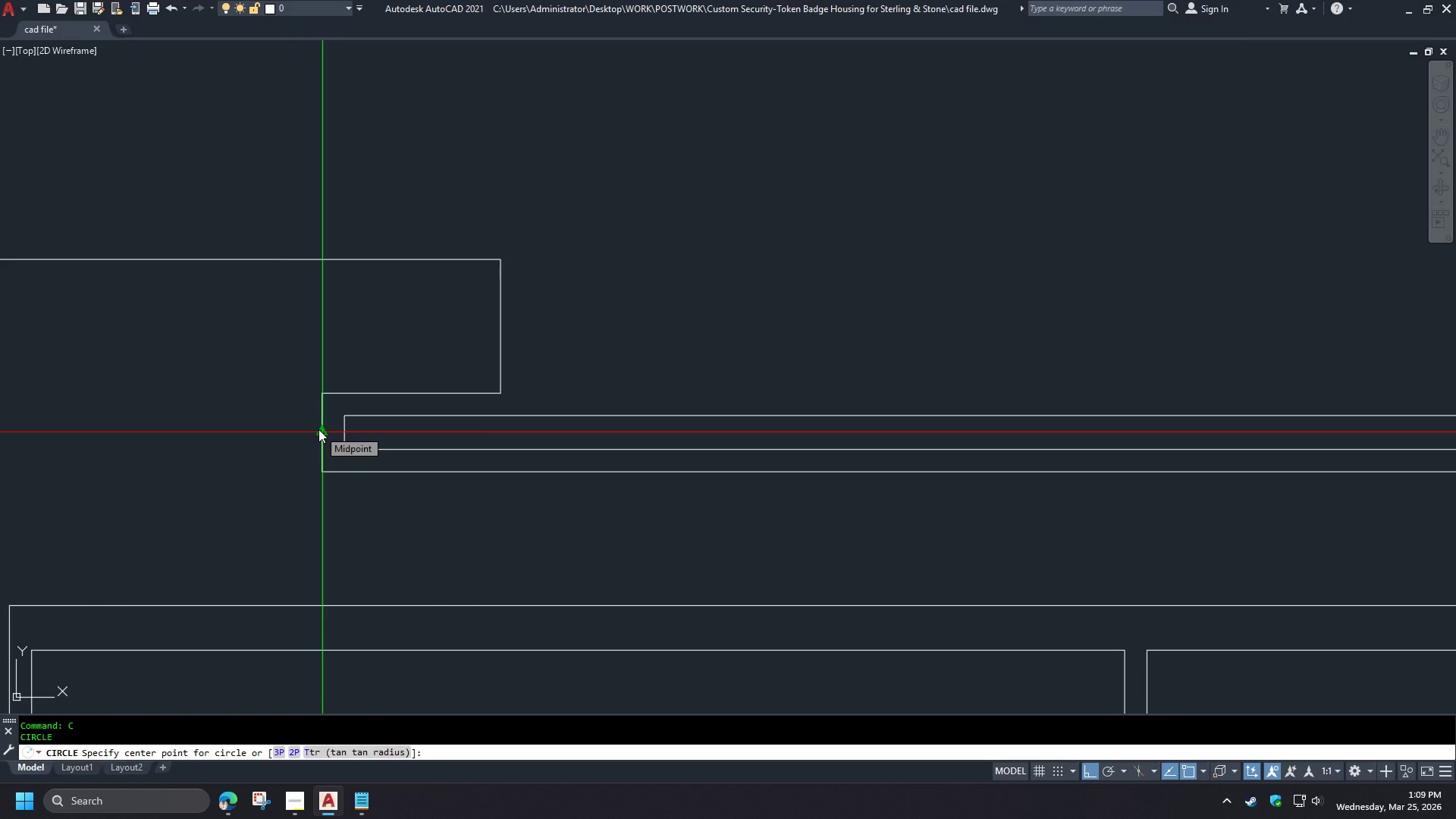 
key(Escape)
 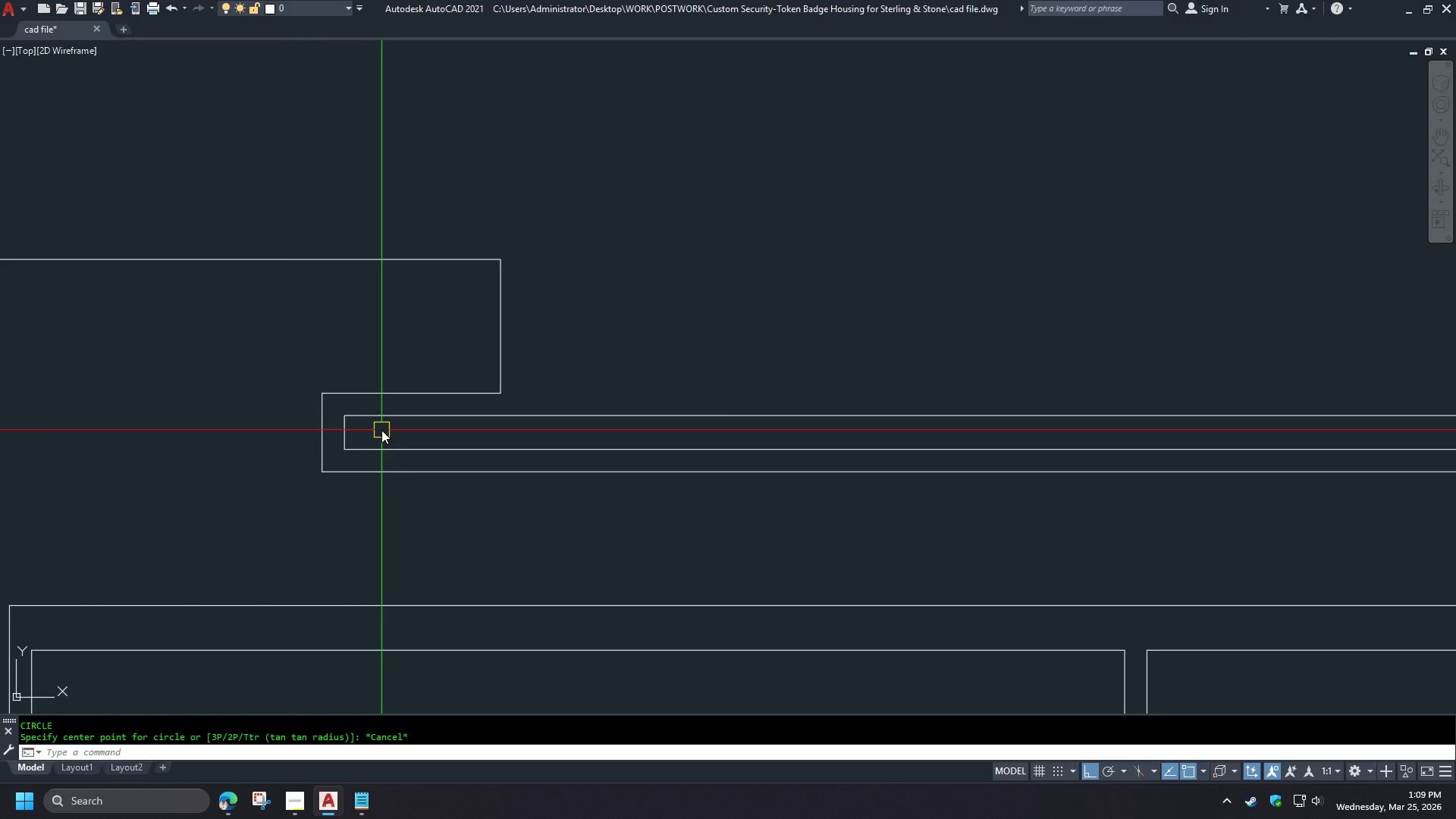 
scroll: coordinate [278, 423], scroll_direction: up, amount: 2.0
 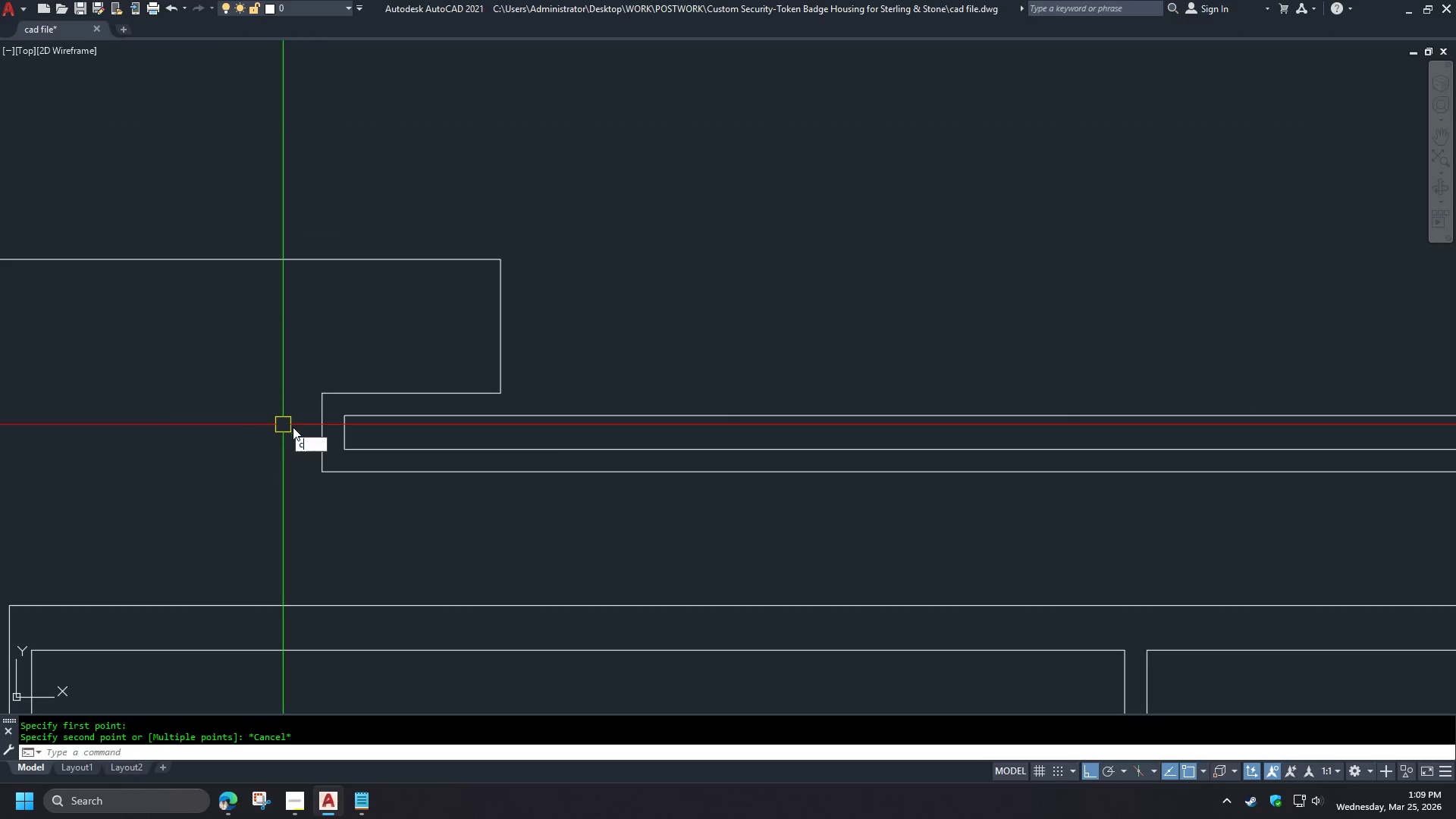 
key(D)
 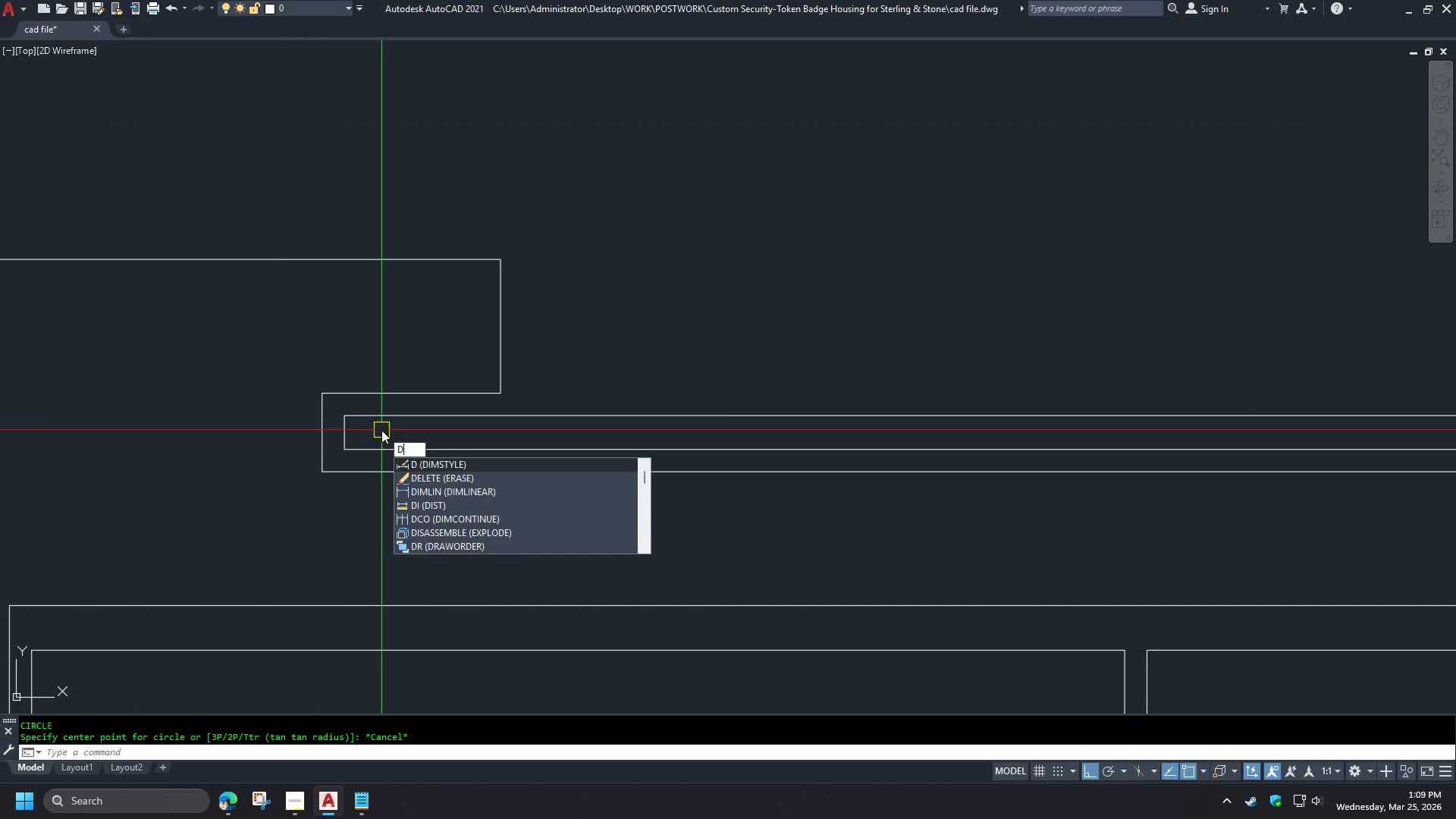 
key(I)
 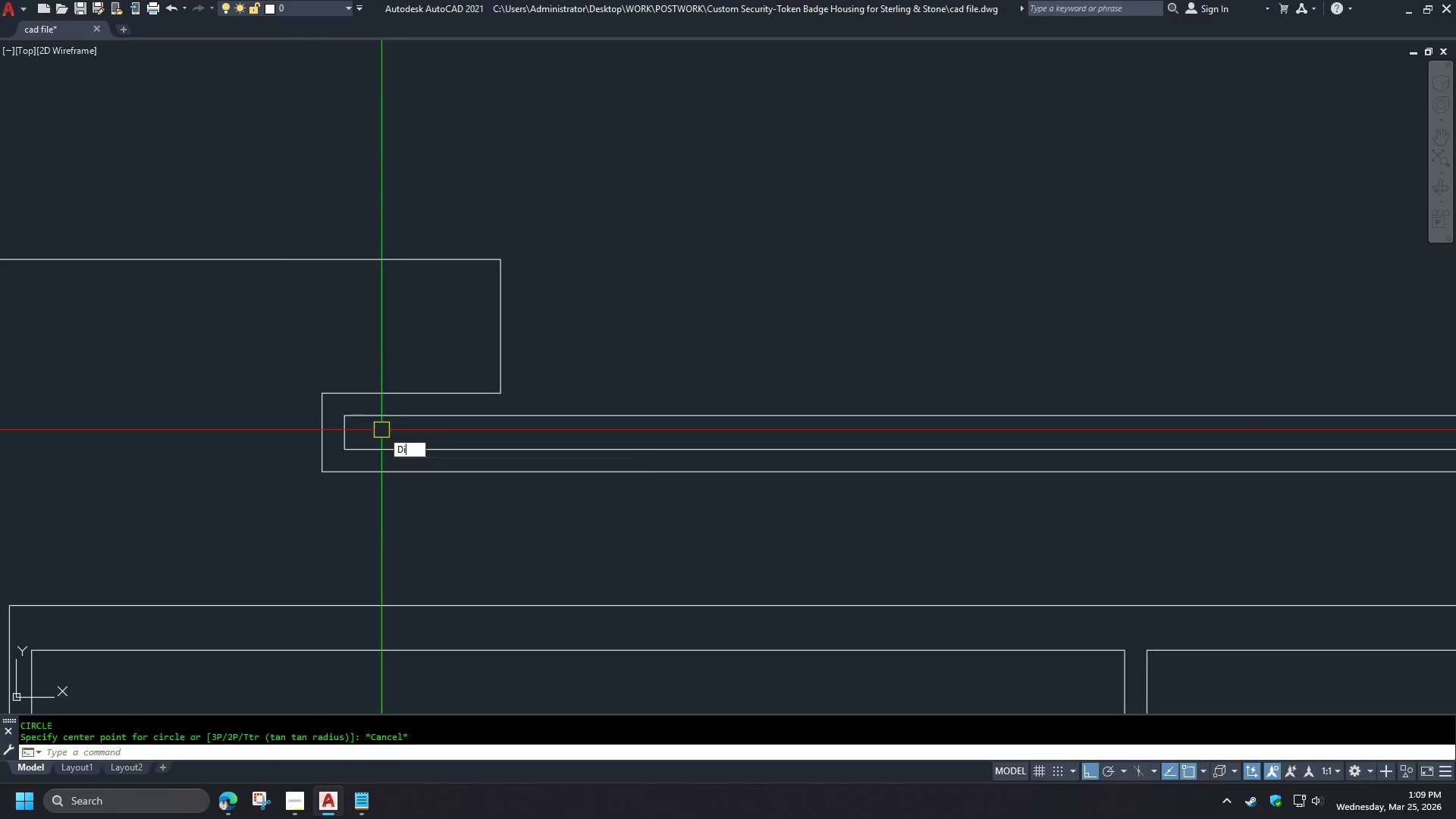 
key(Space)
 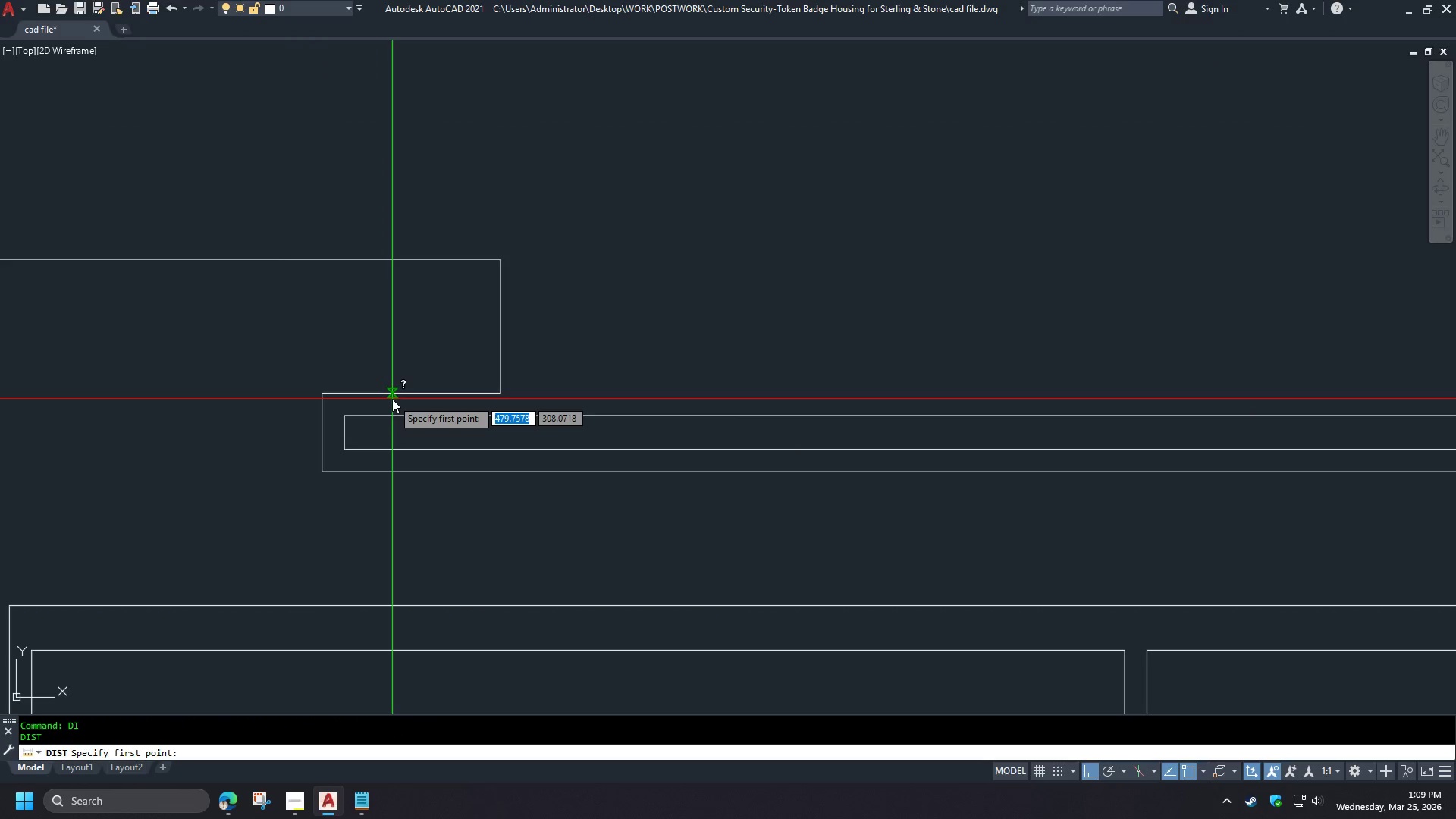 
left_click([392, 399])
 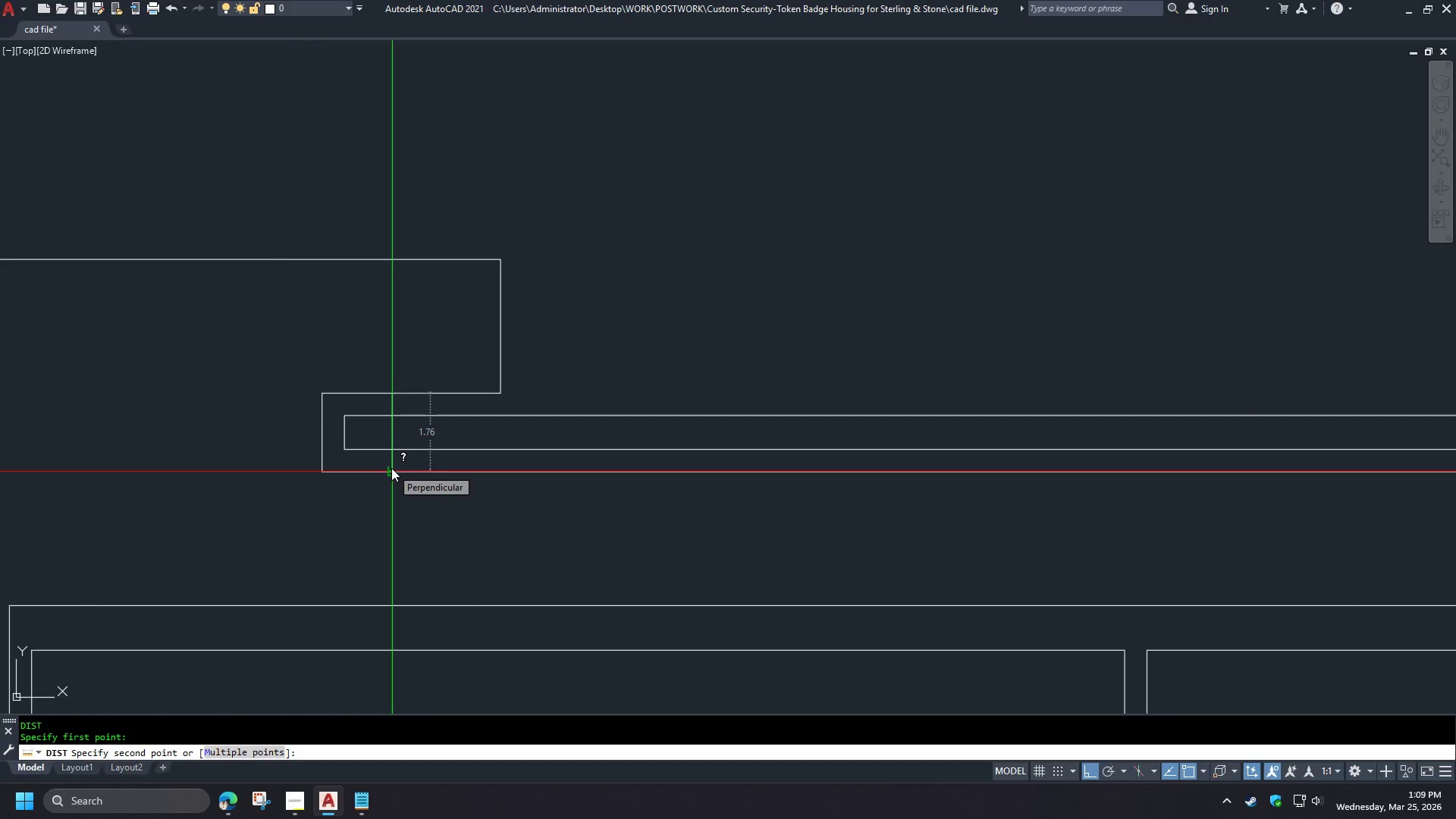 
key(Escape)
 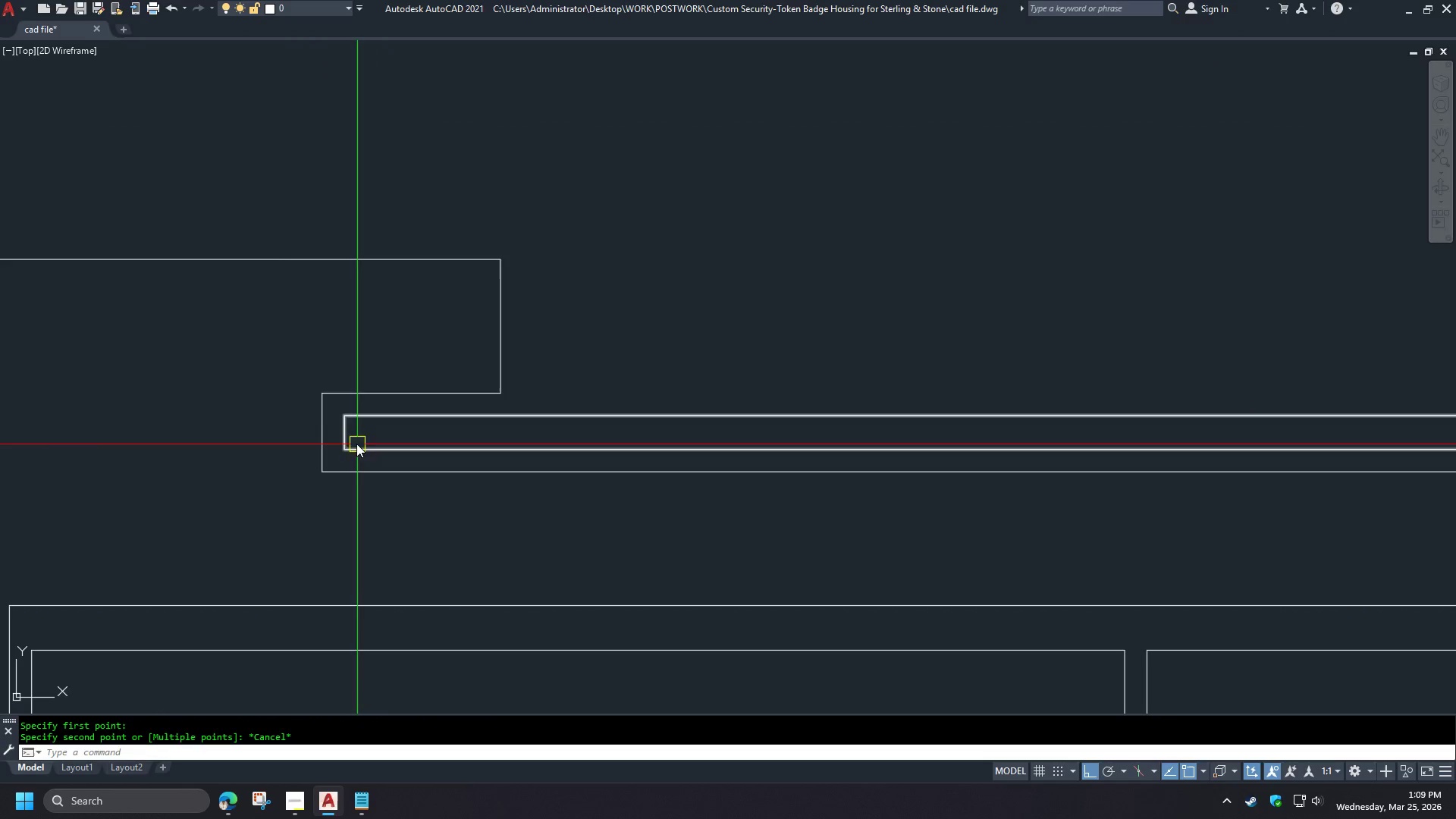 
key(C)
 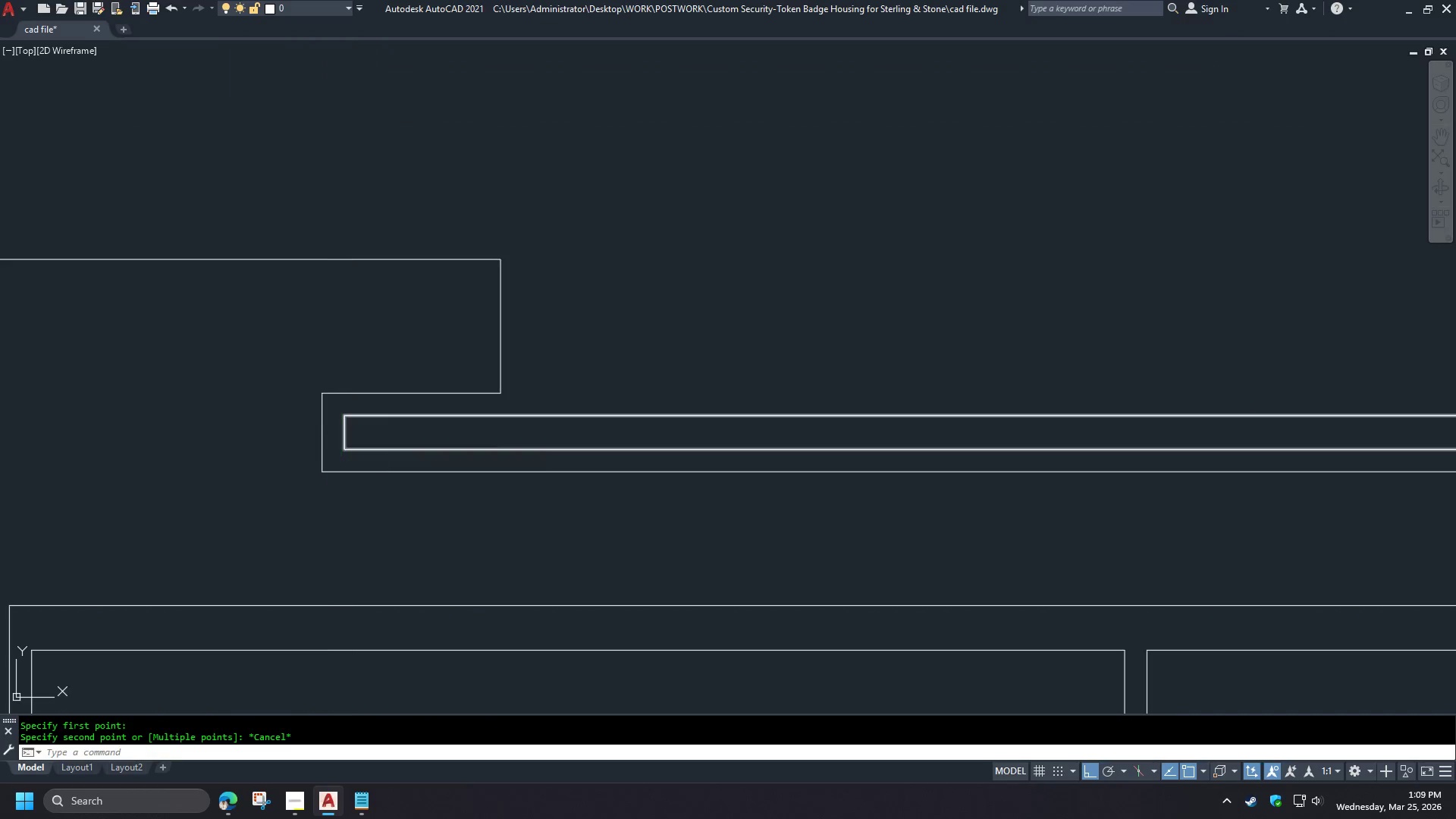 
key(Space)
 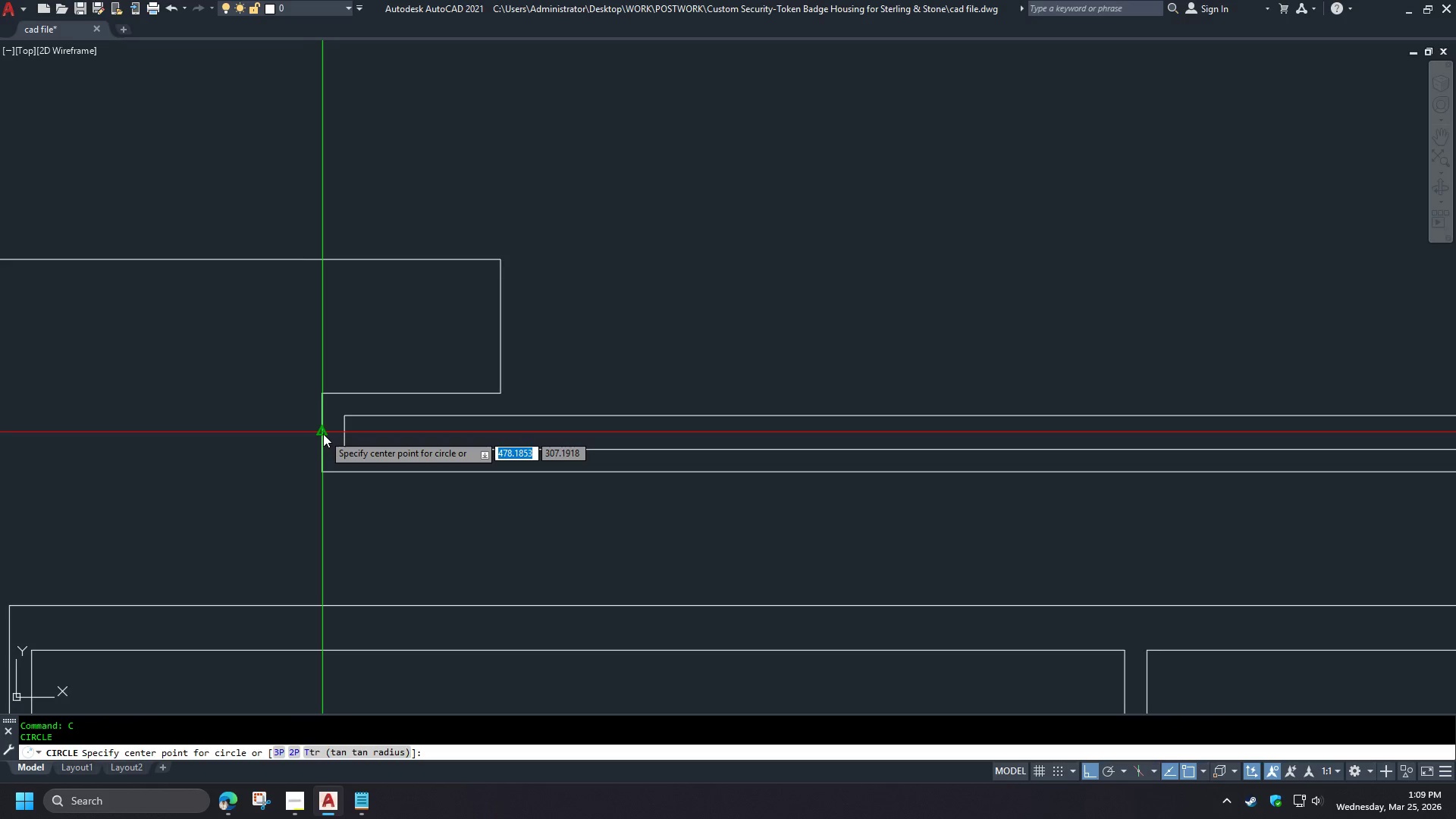 
left_click([323, 434])
 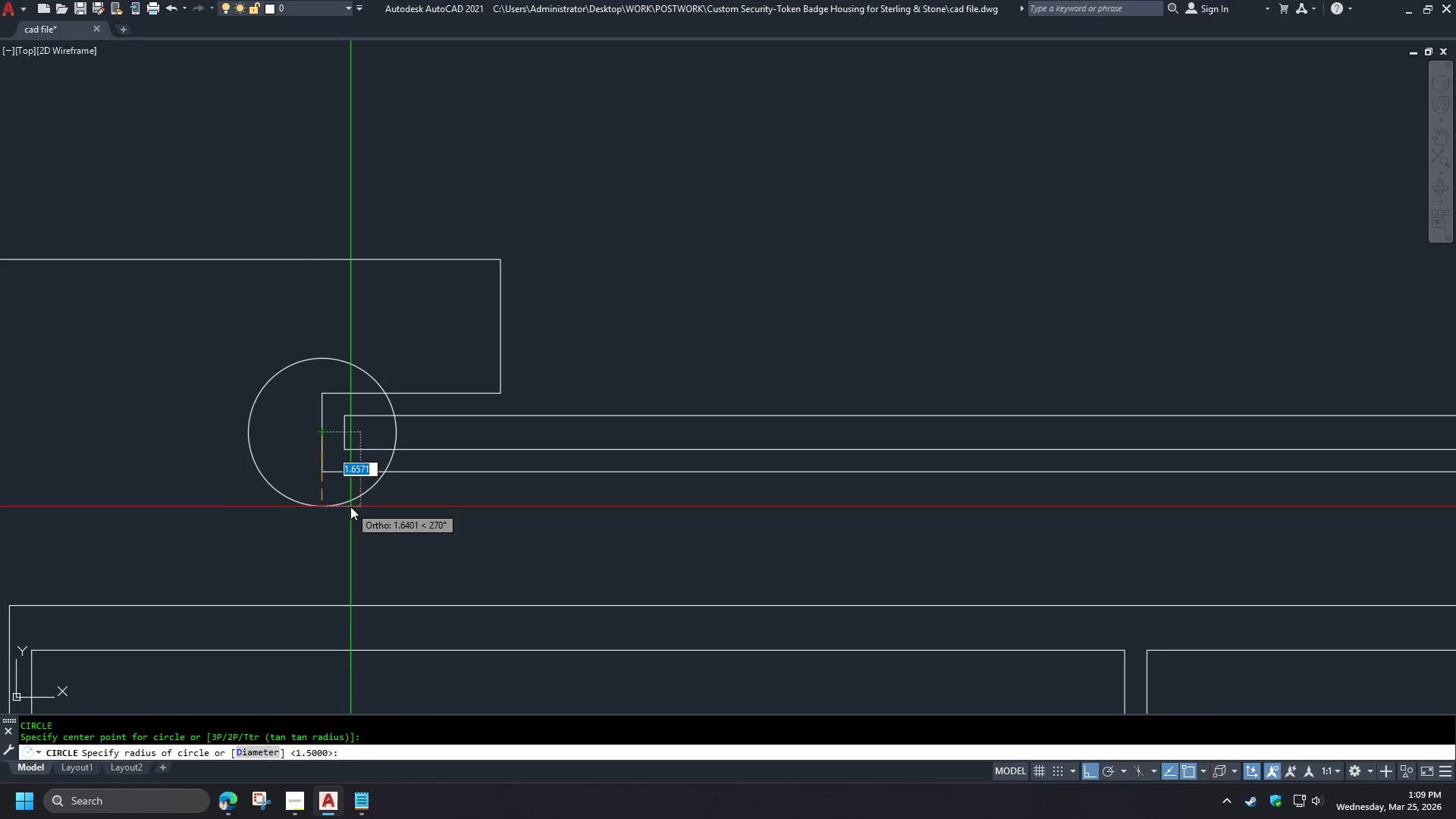 
key(D)
 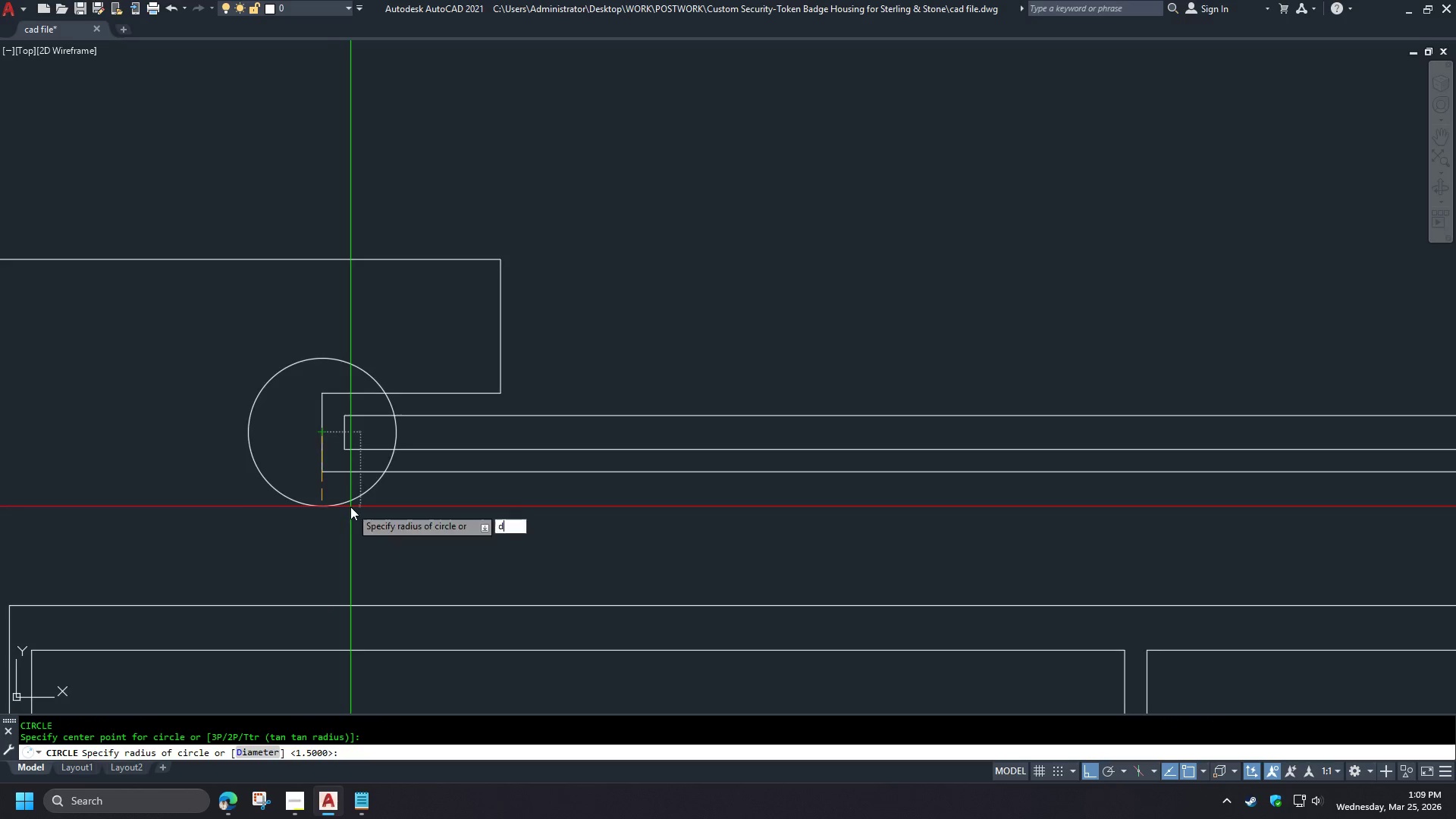 
key(Space)
 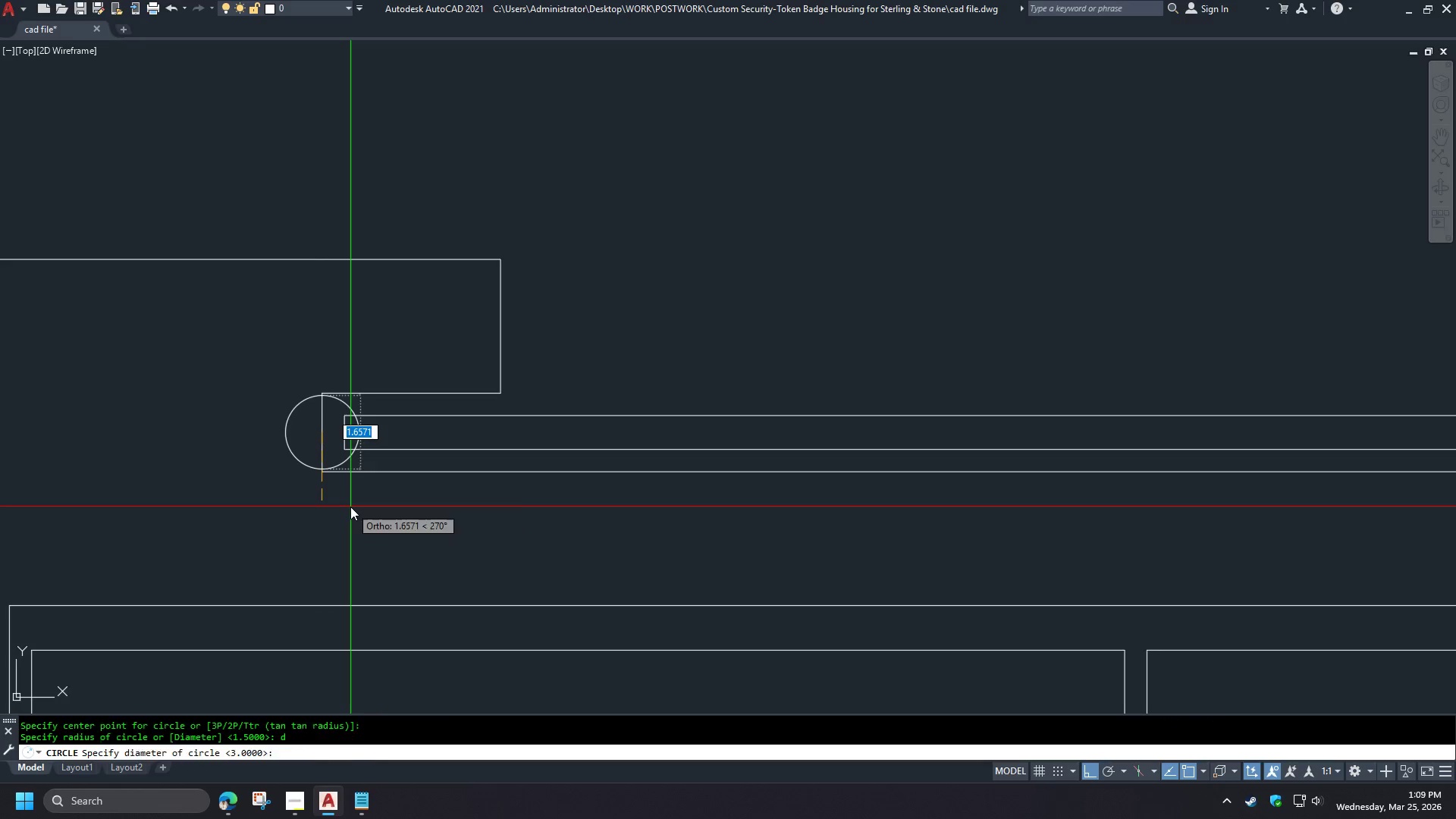 
key(Numpad1)
 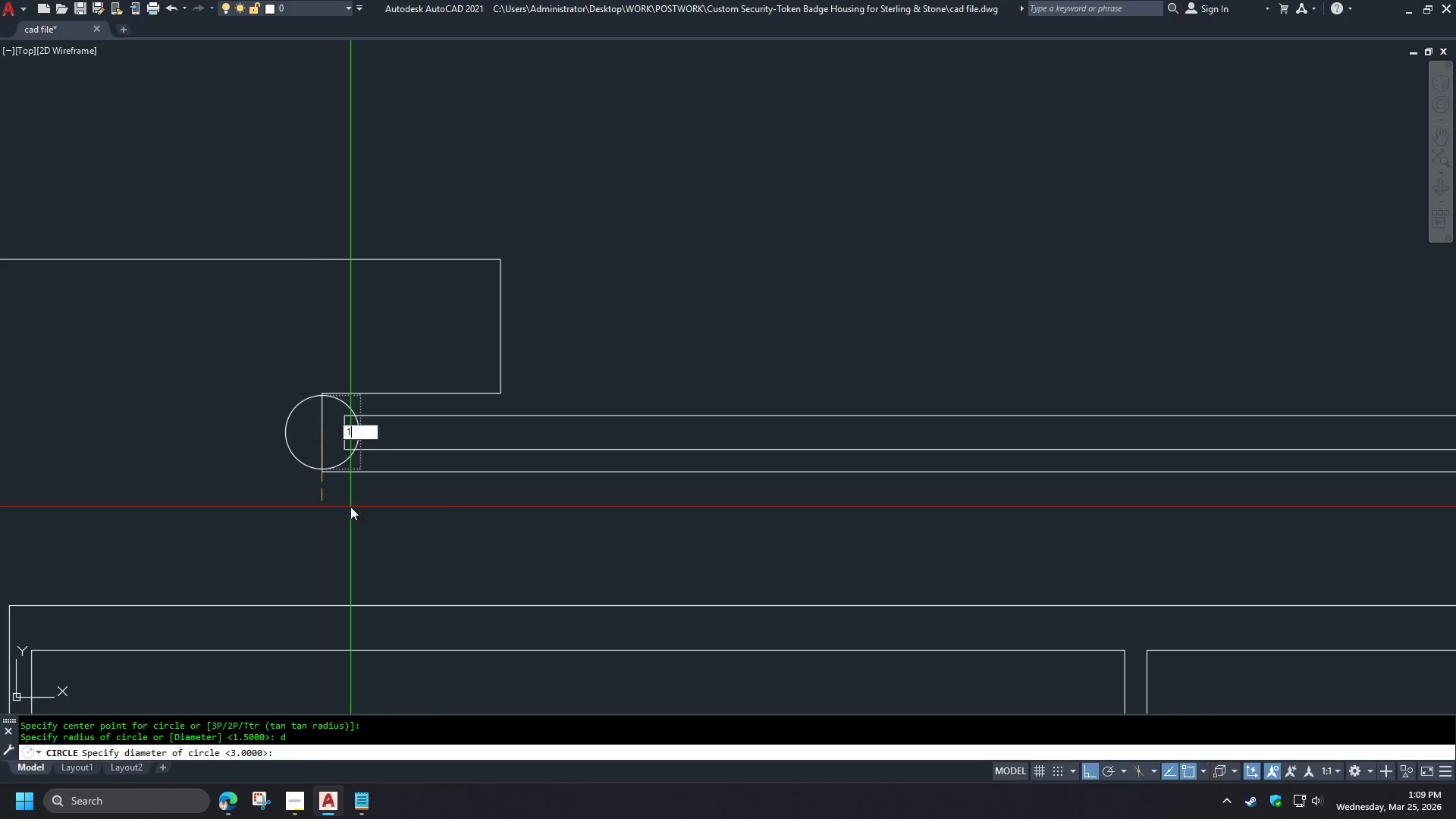 
key(NumpadDecimal)
 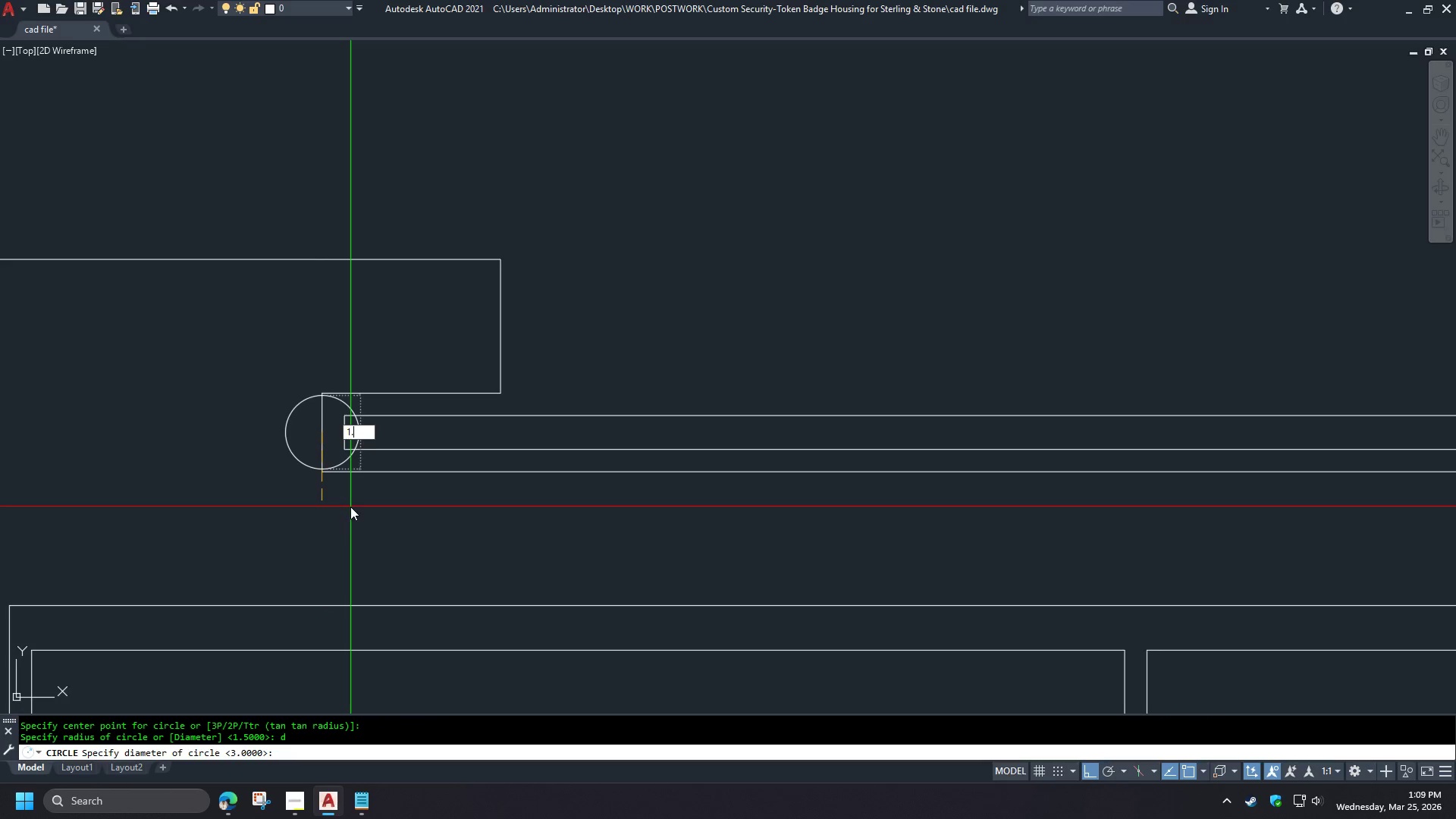 
key(Numpad8)
 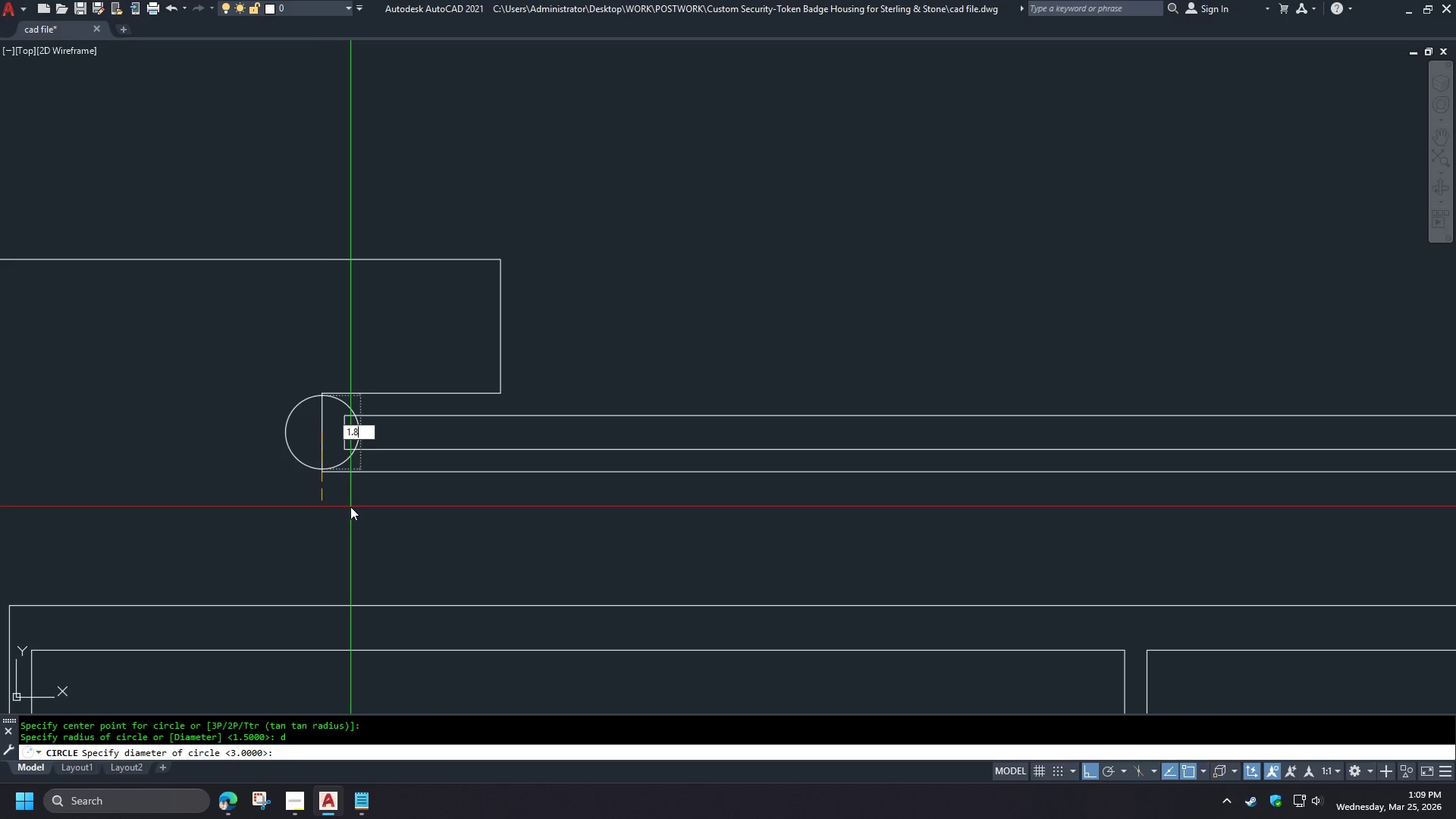 
key(Space)
 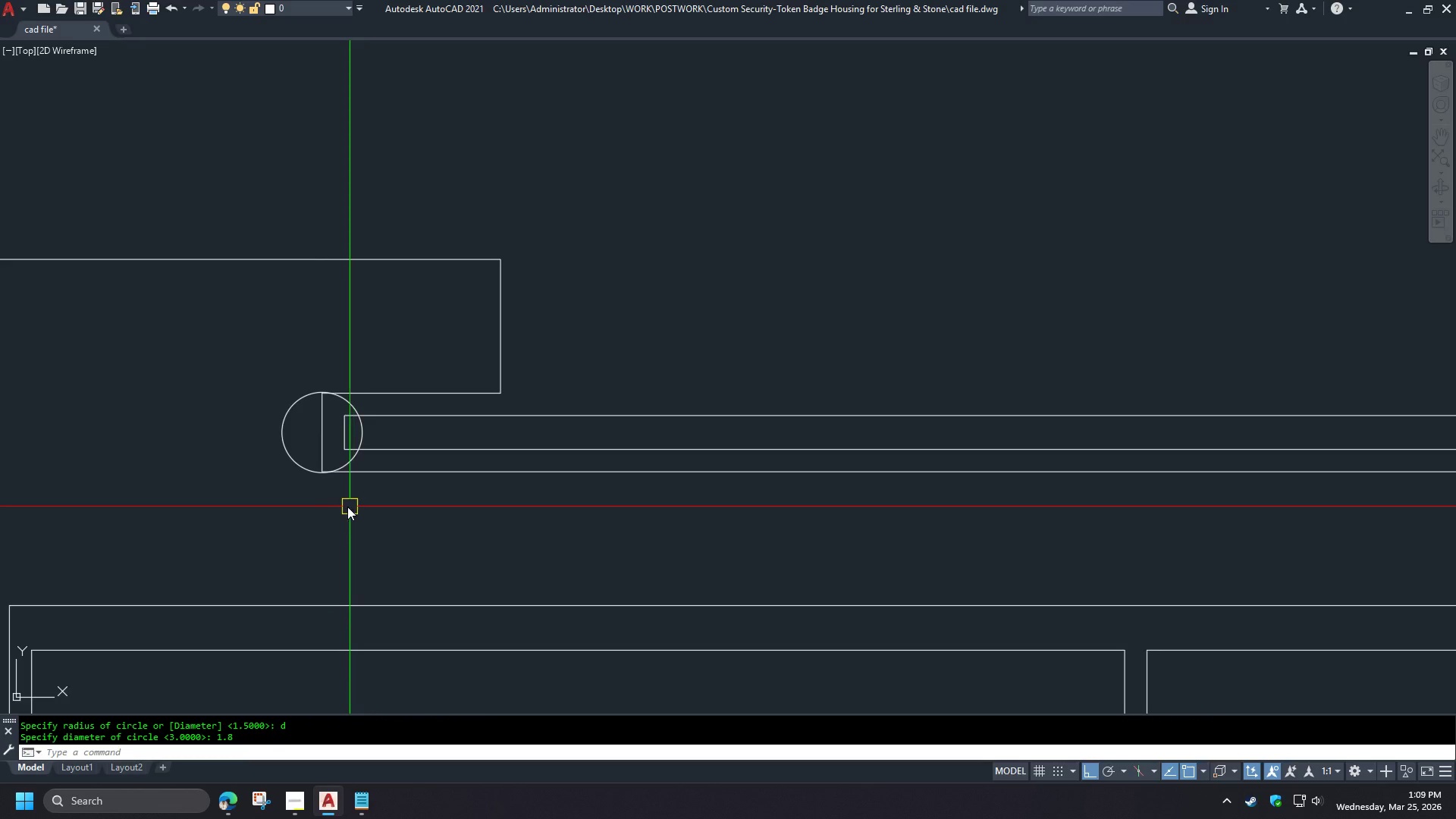 
key(S)
 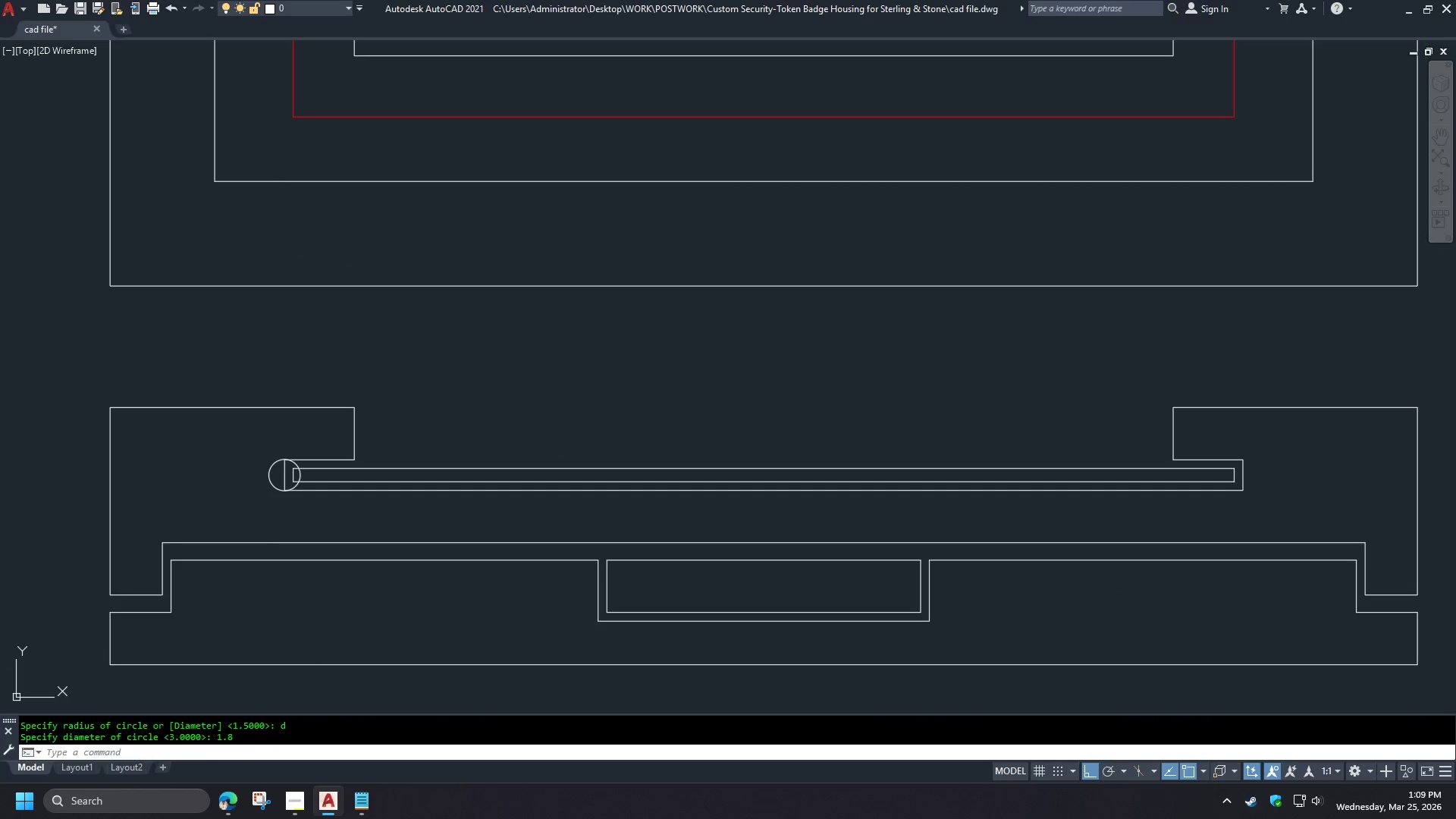 
key(Space)
 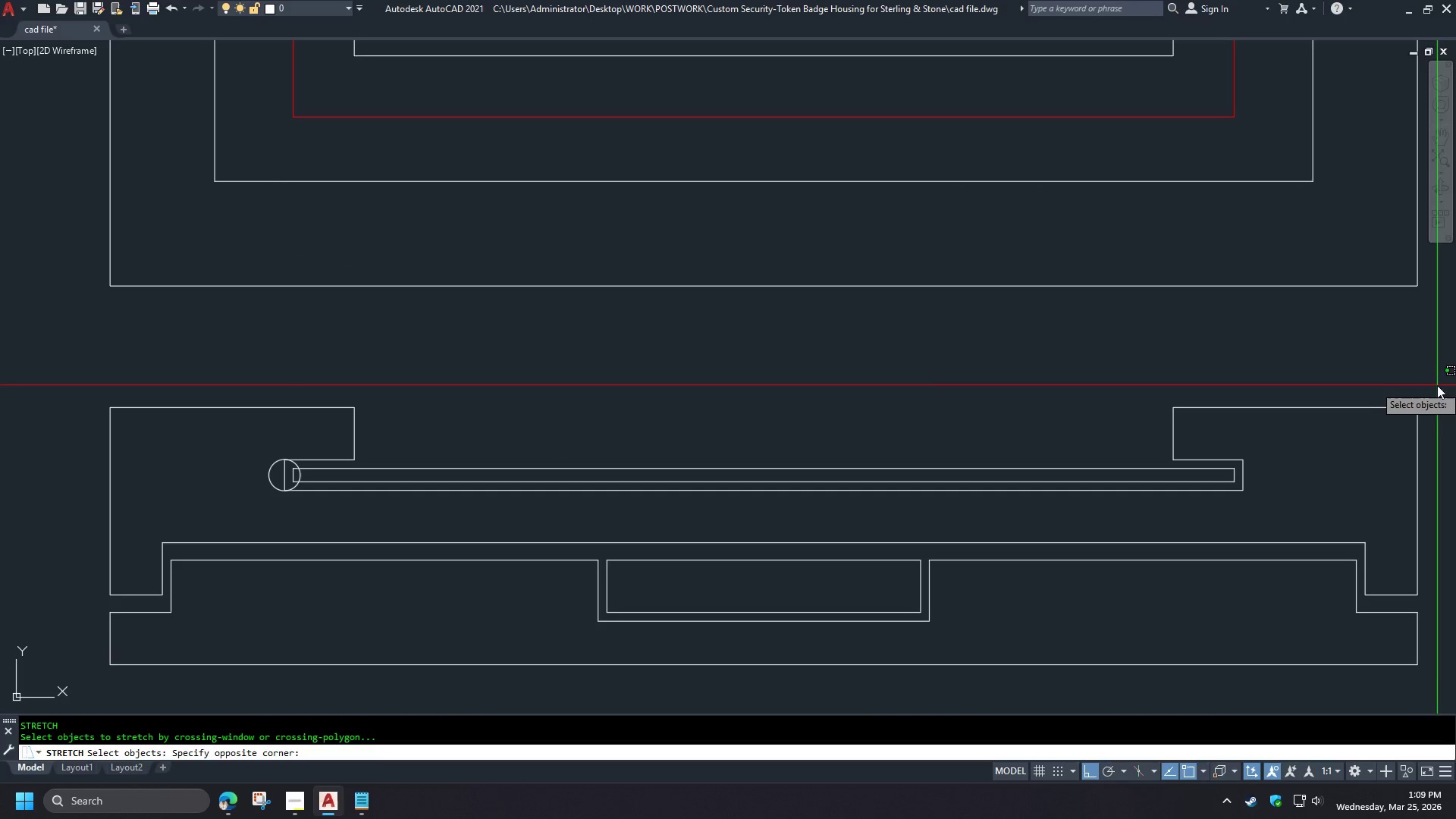 
left_click_drag(start_coordinate=[1437, 385], to_coordinate=[1432, 385])
 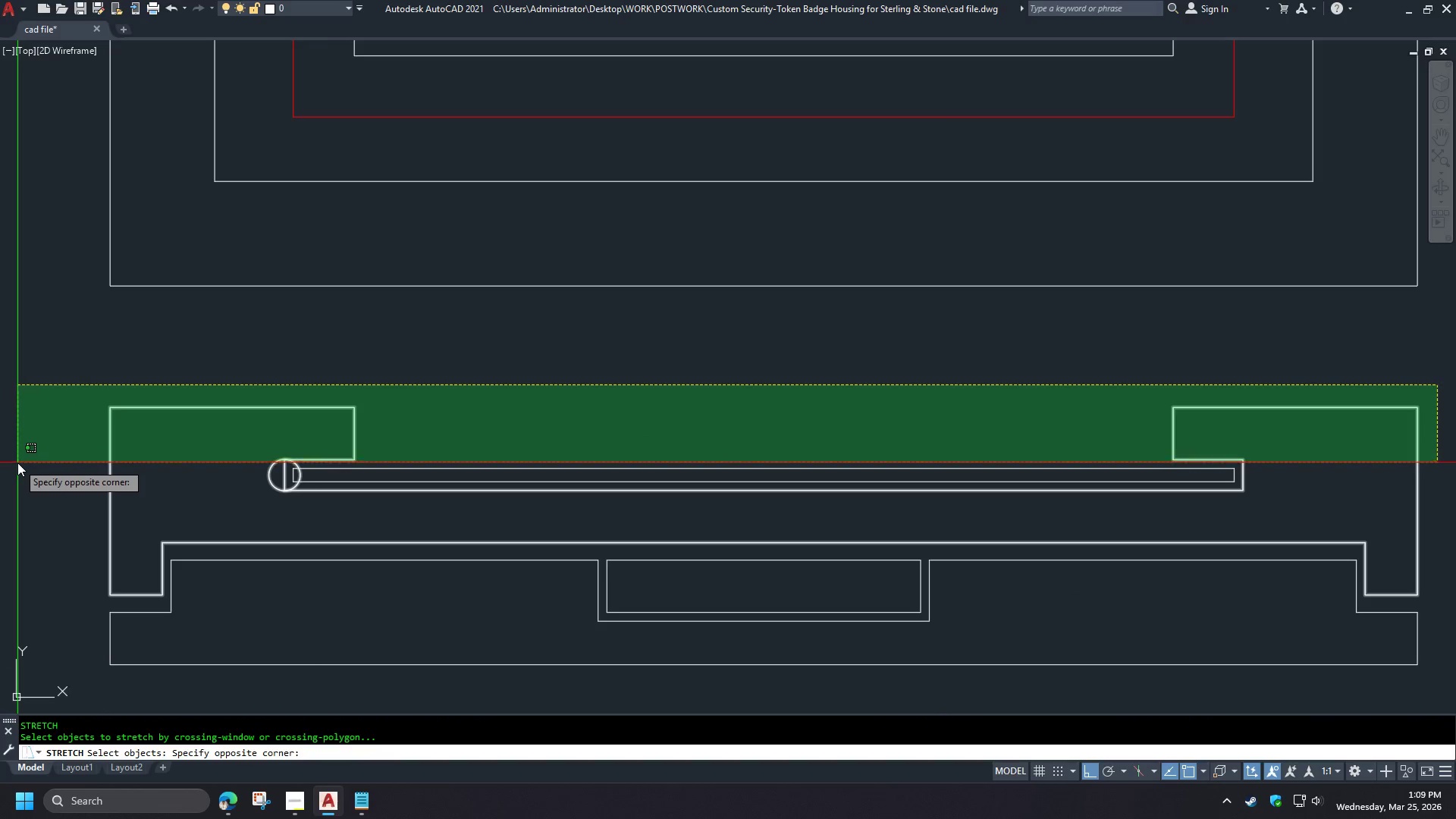 
scroll: coordinate [260, 504], scroll_direction: down, amount: 2.0
 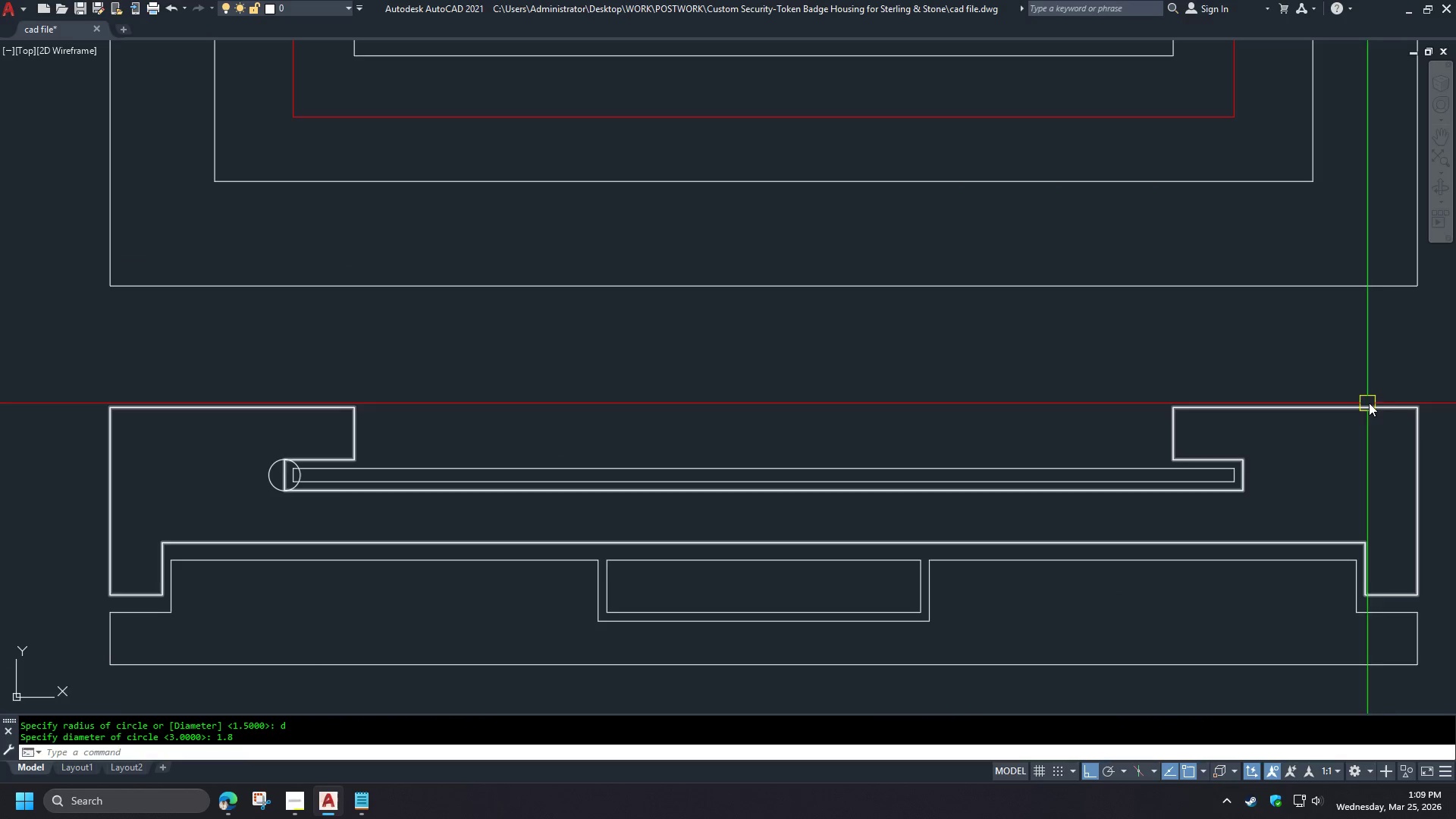 
left_click([17, 463])
 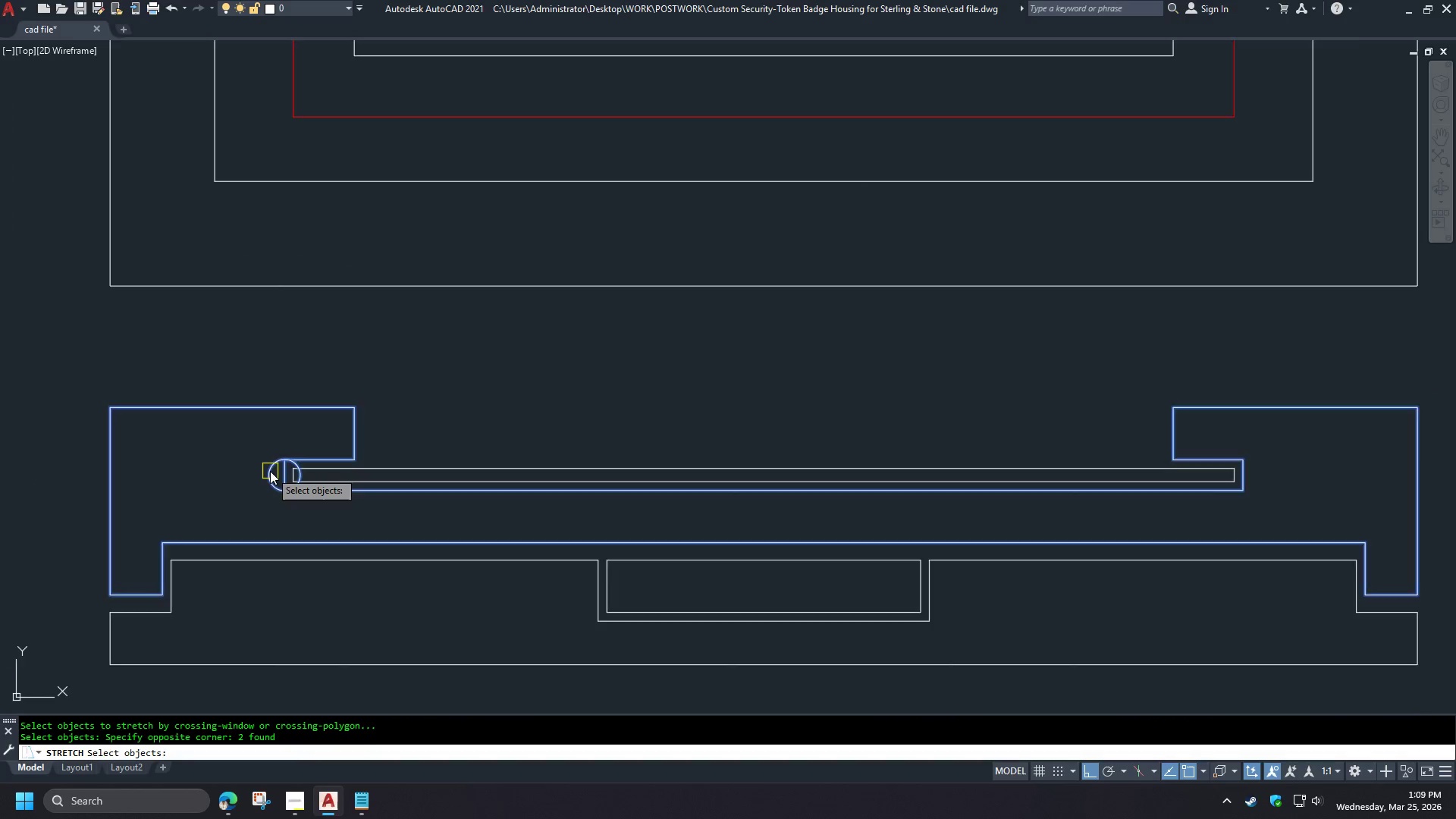 
hold_key(key=ShiftLeft, duration=0.53)
left_click([265, 467])
 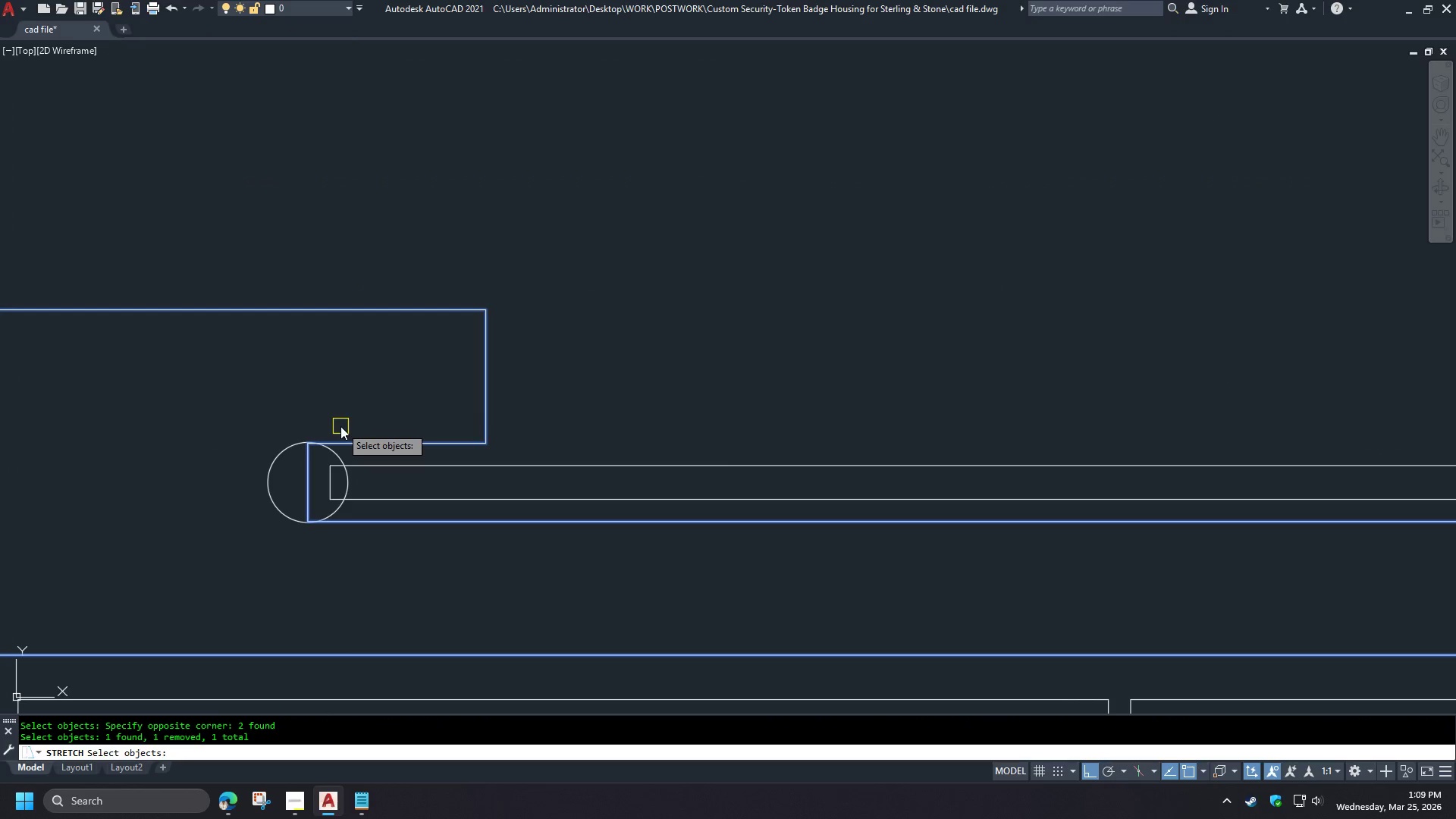 
type( end )
 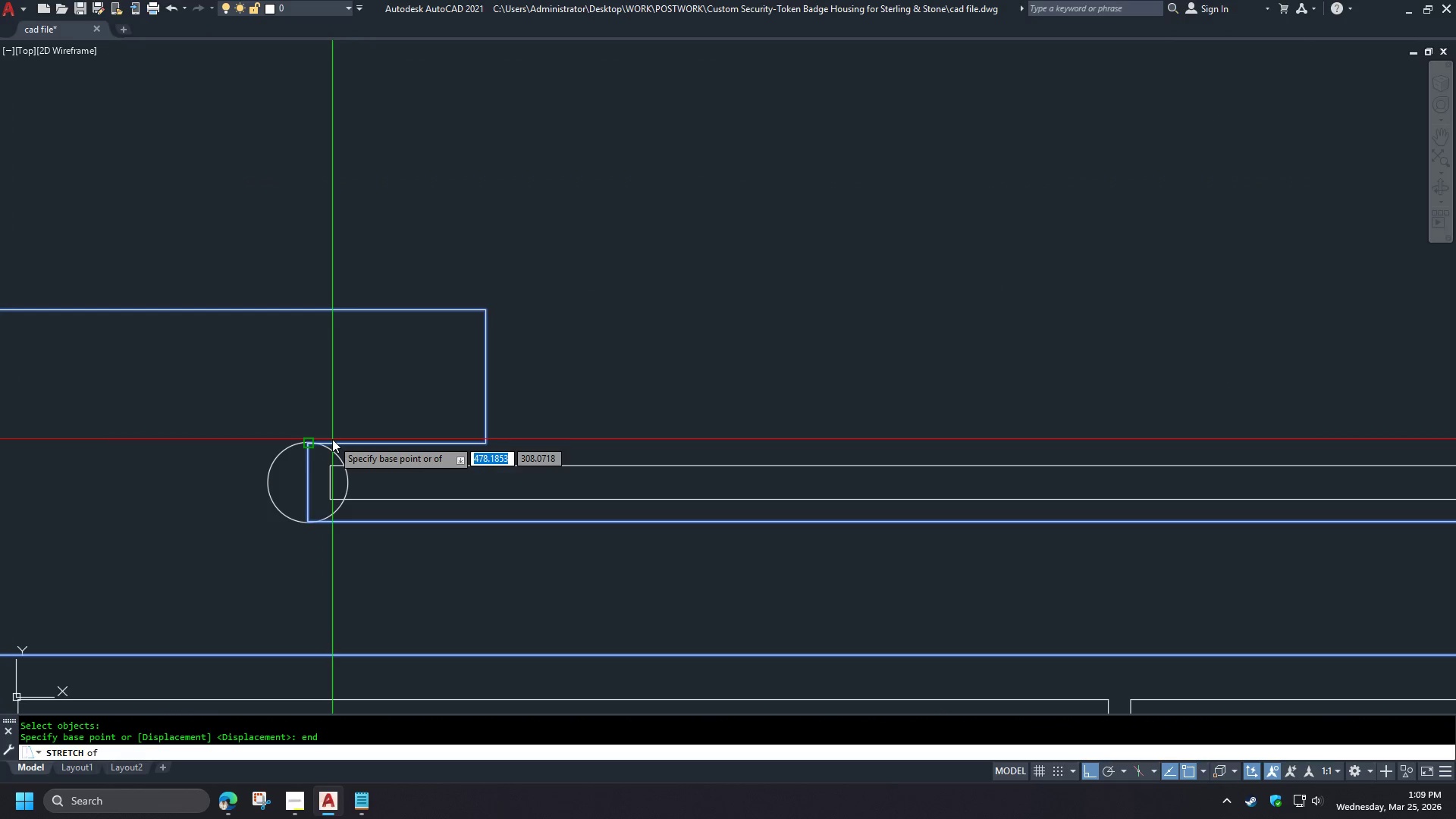 
left_click([332, 439])
 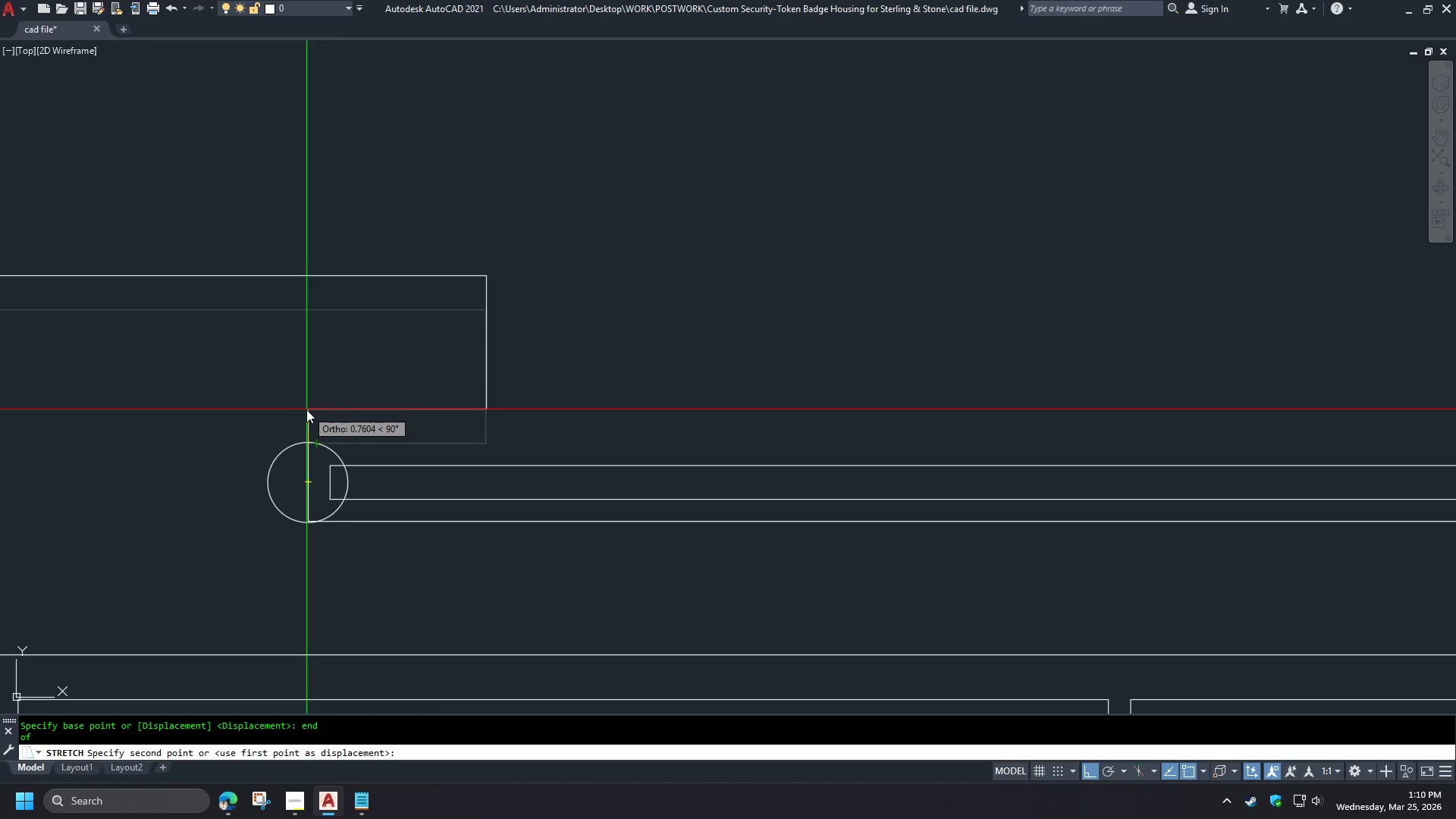 
scroll: coordinate [270, 471], scroll_direction: up, amount: 2.0
 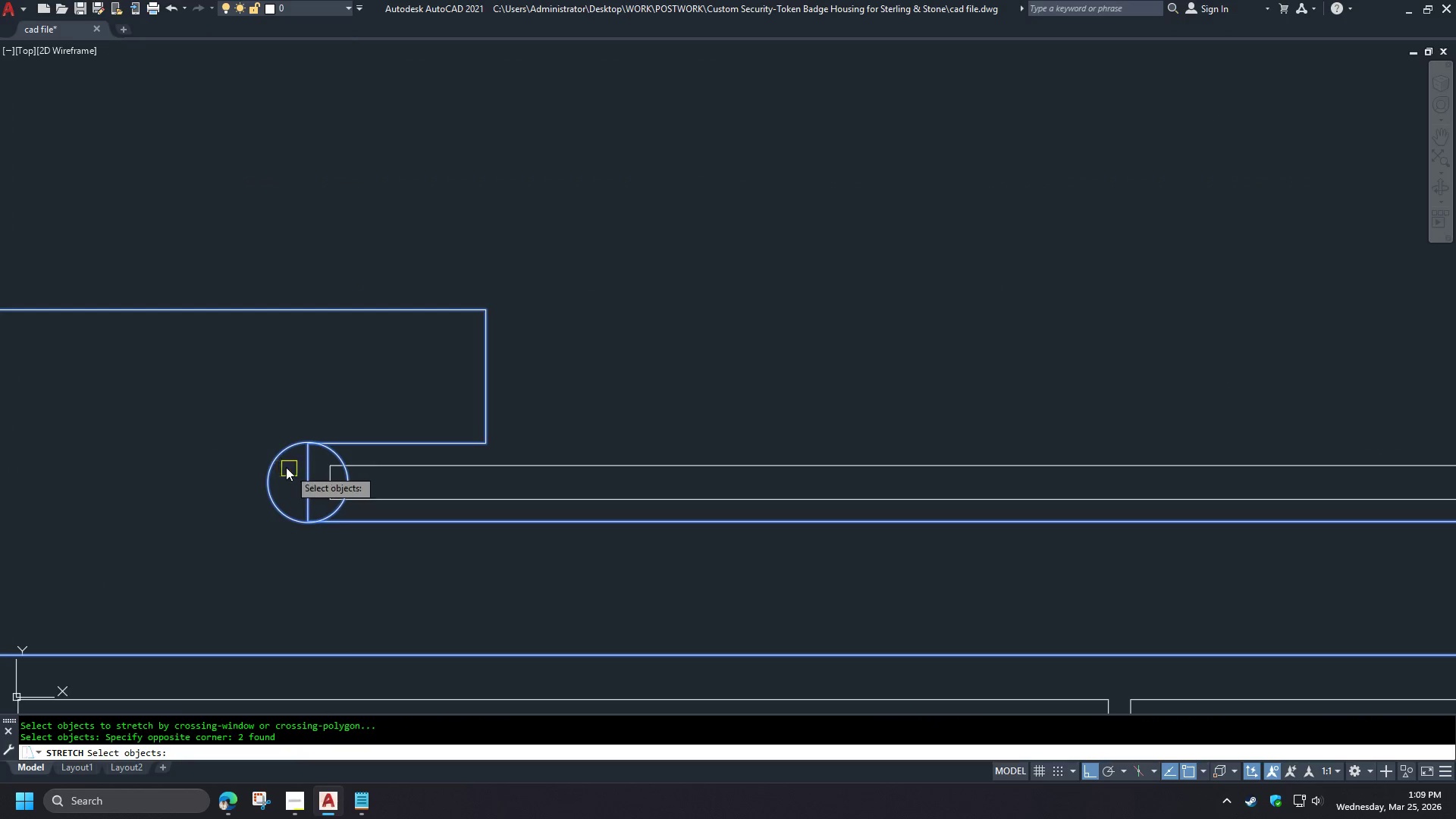 
type(qua )
 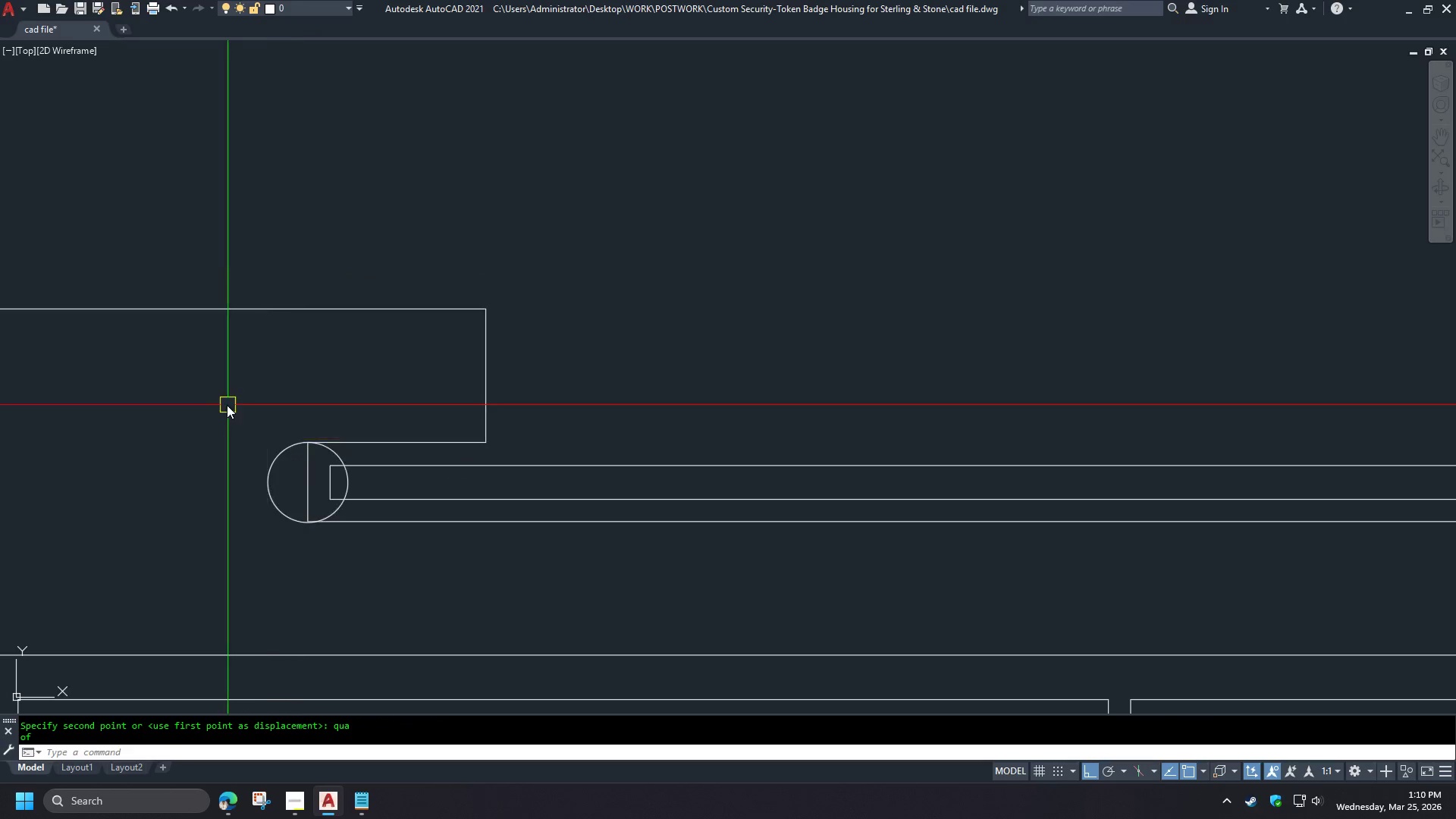 
key(Escape)
 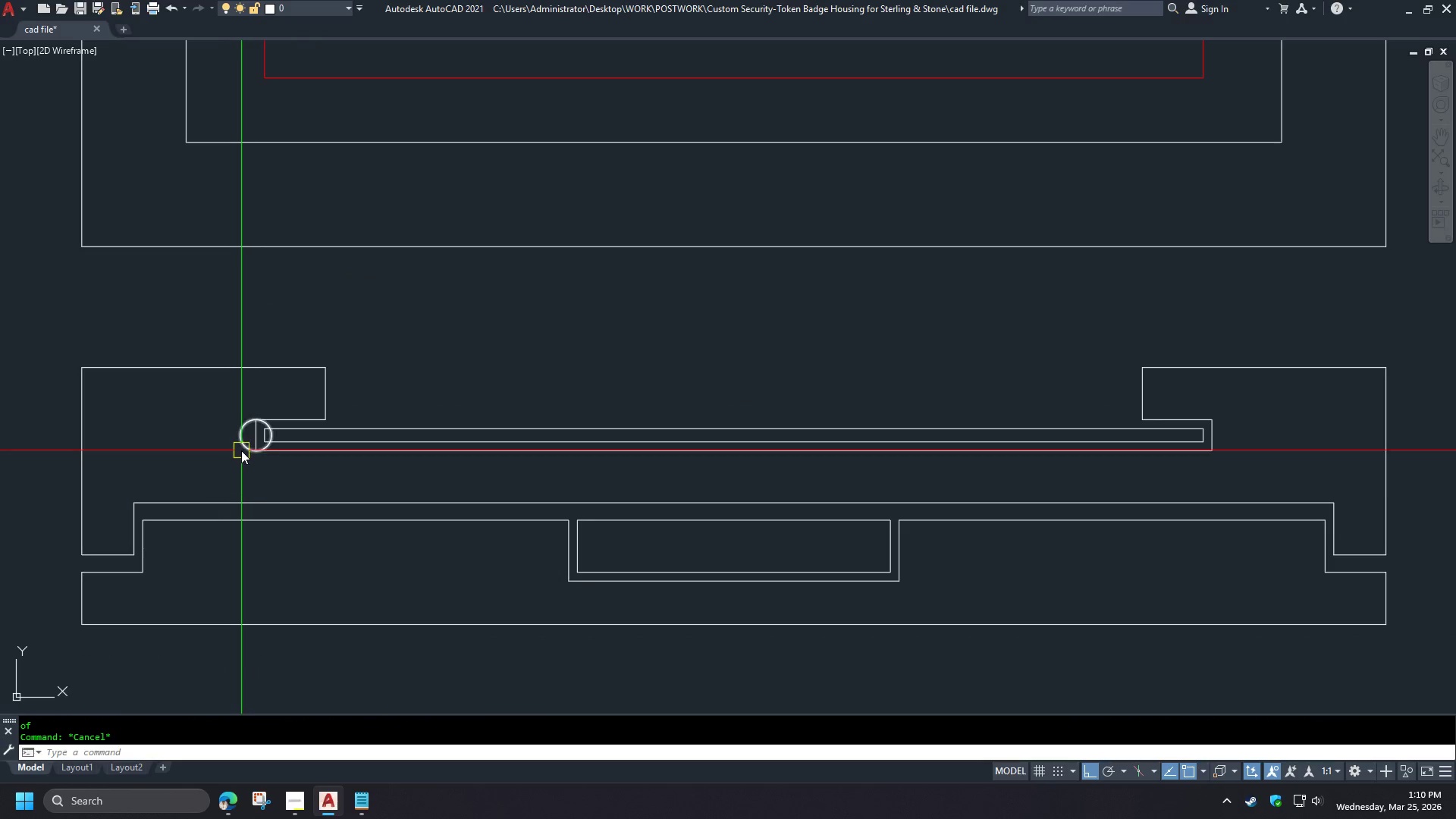 
left_click([241, 450])
 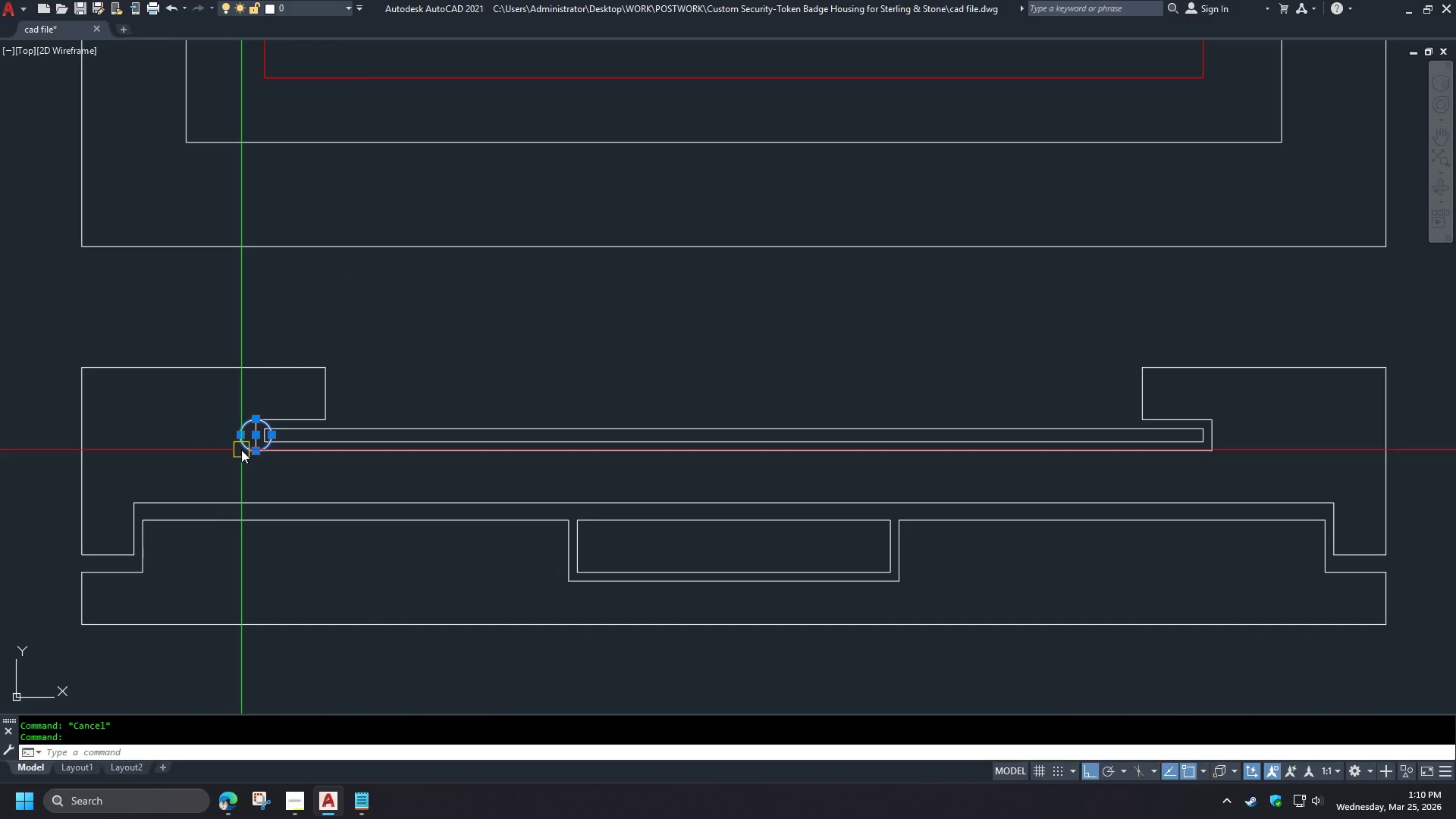 
key(E)
 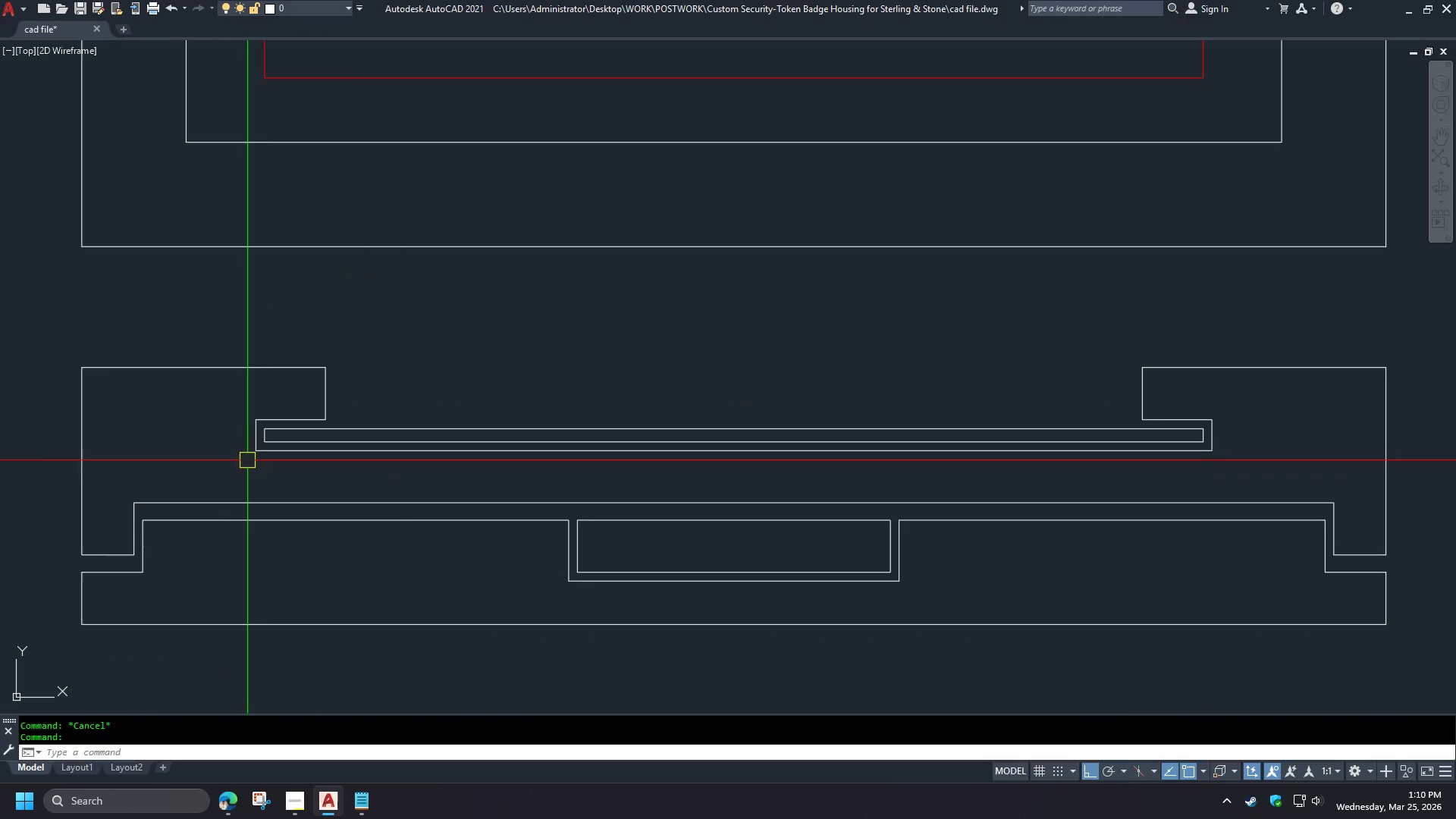 
key(Space)
 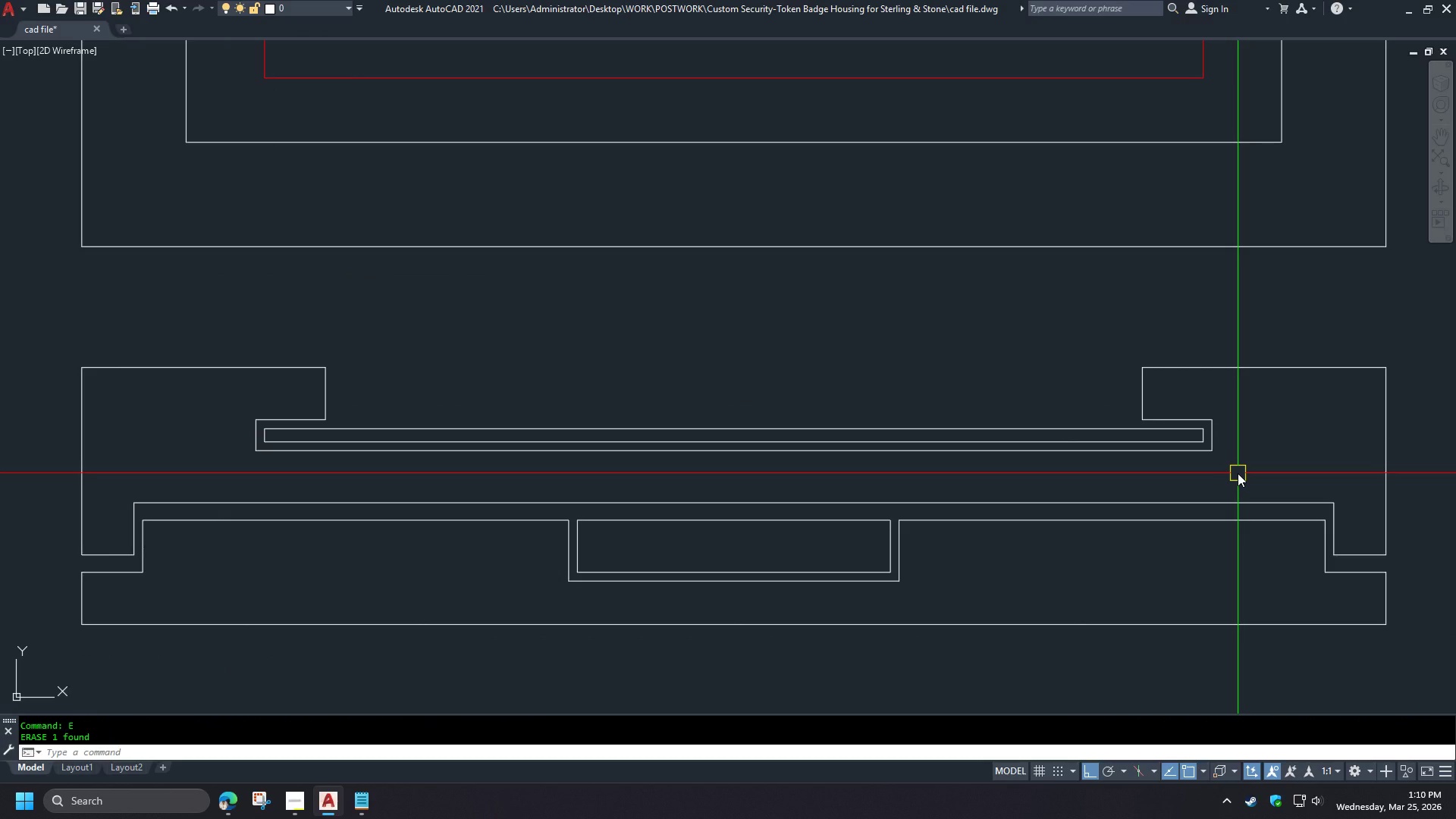 
scroll: coordinate [223, 406], scroll_direction: down, amount: 2.0
 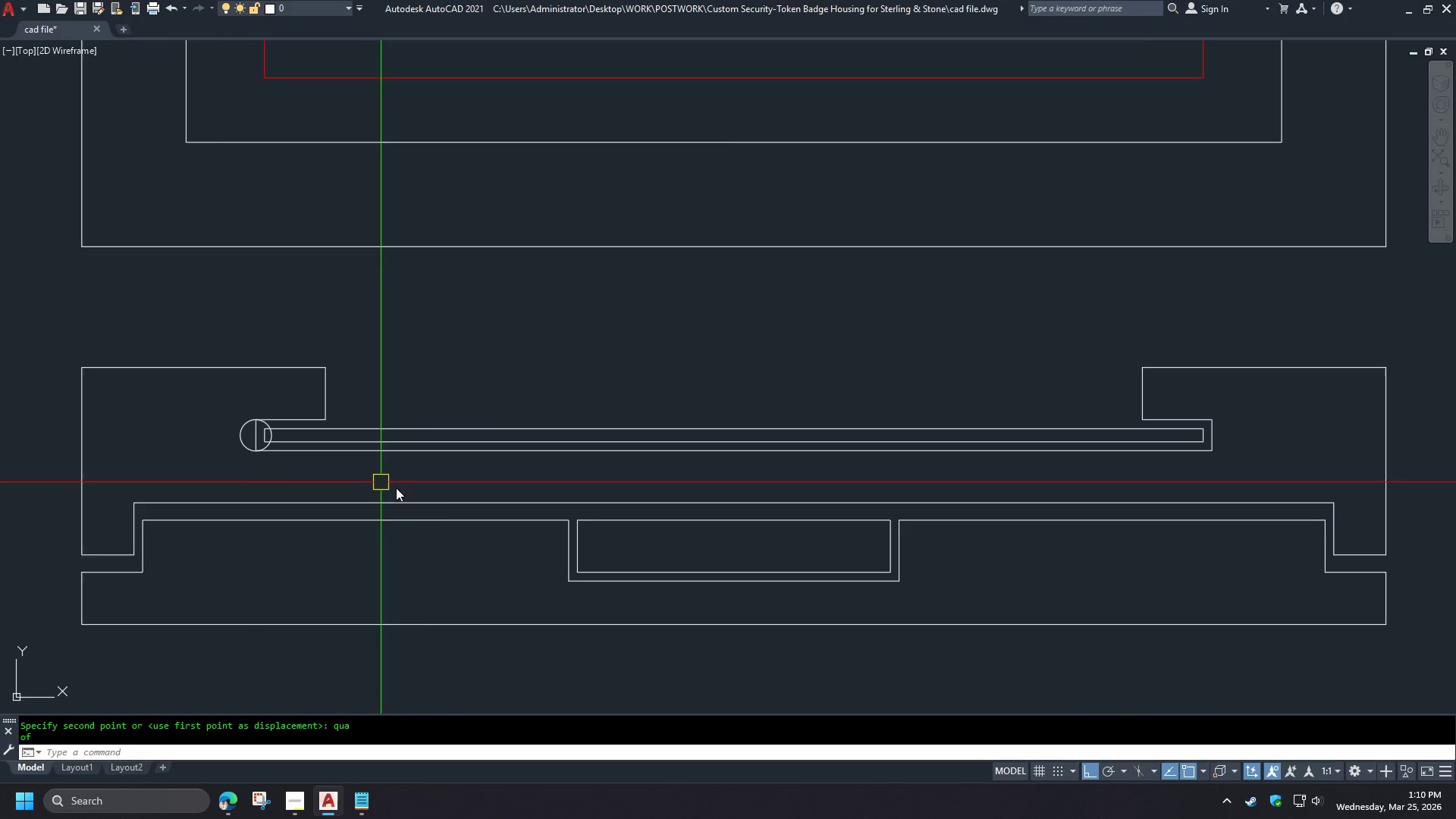 
key(S)
 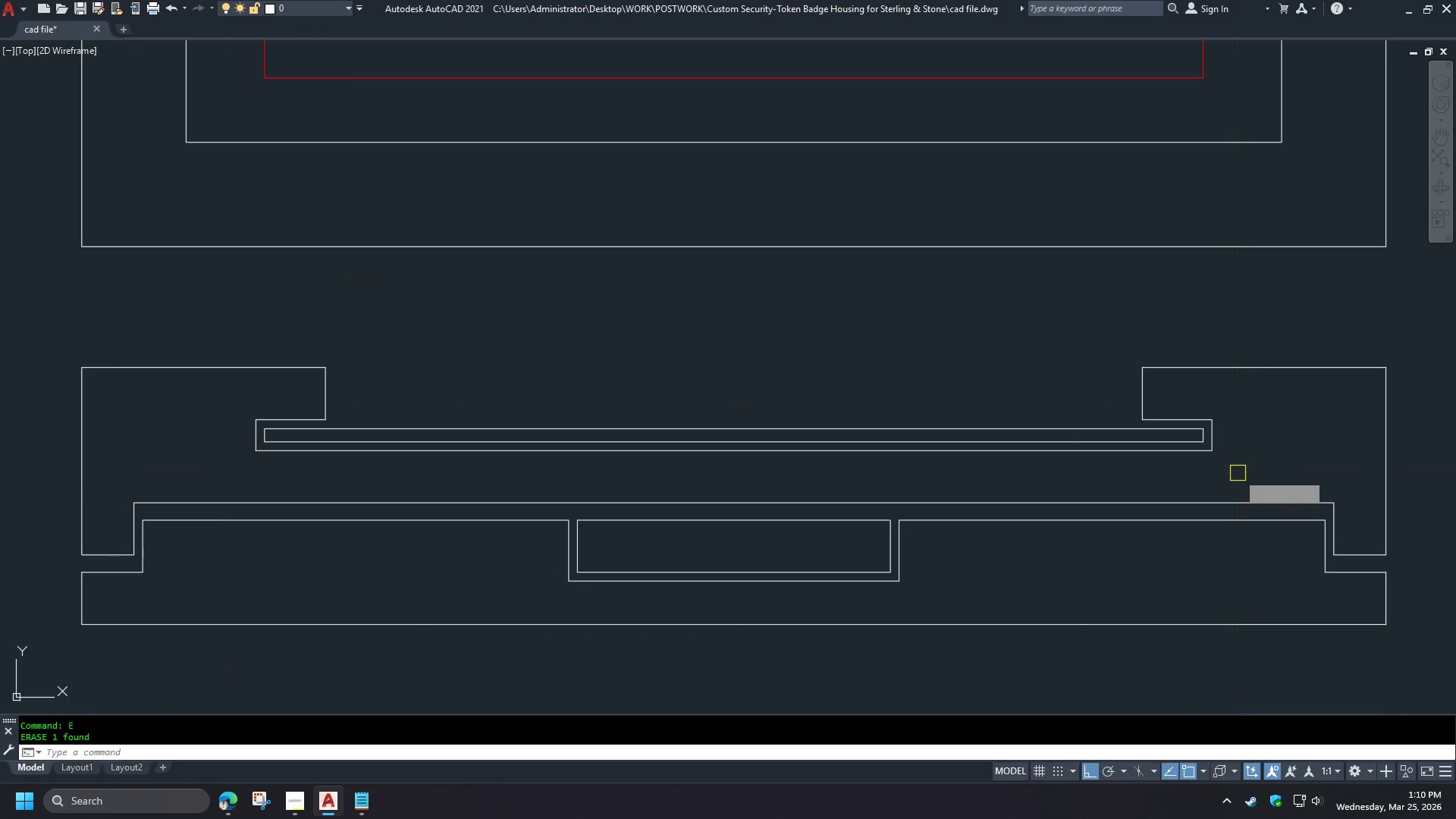 
key(Space)
 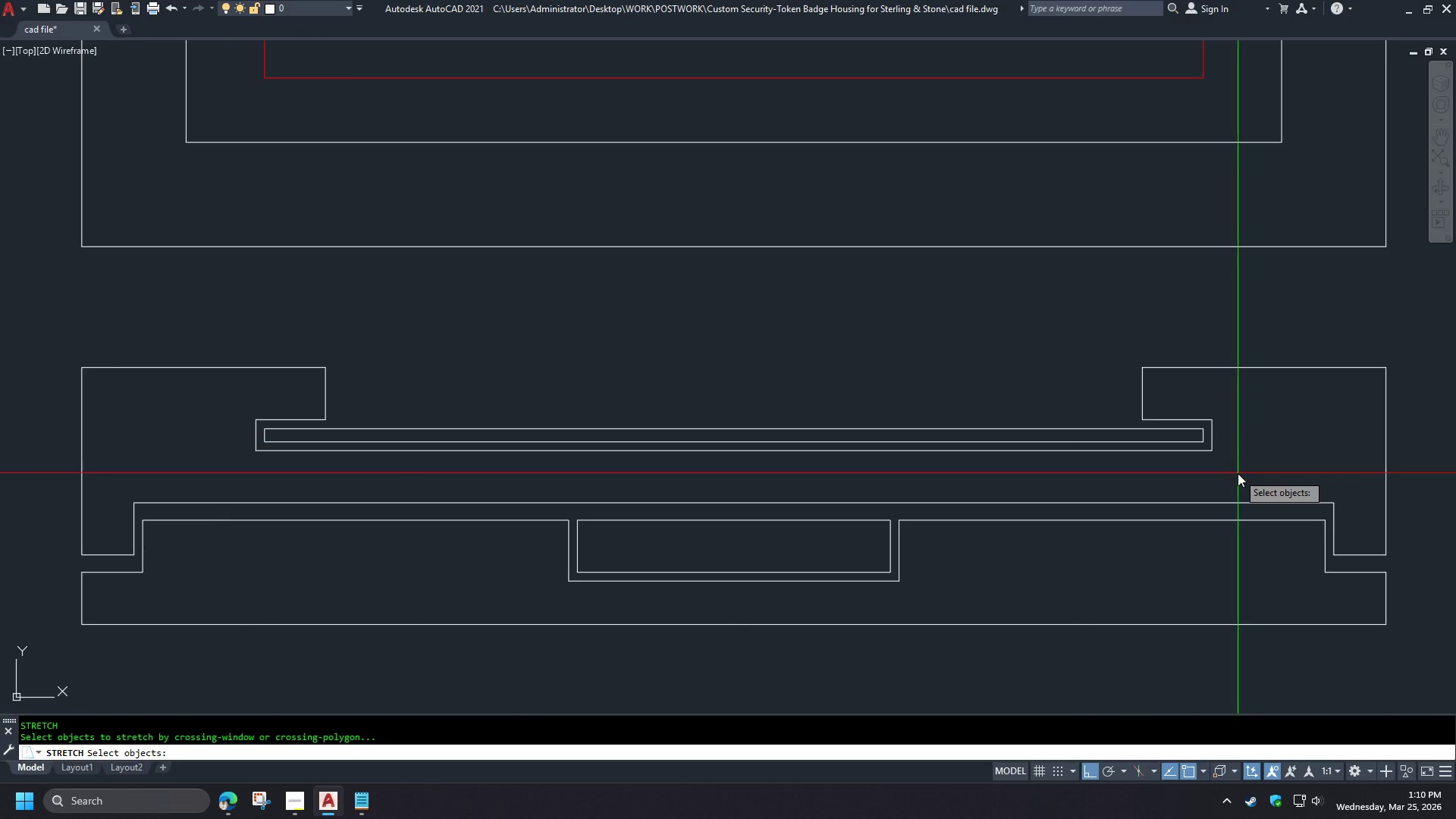 
left_click([1238, 473])
 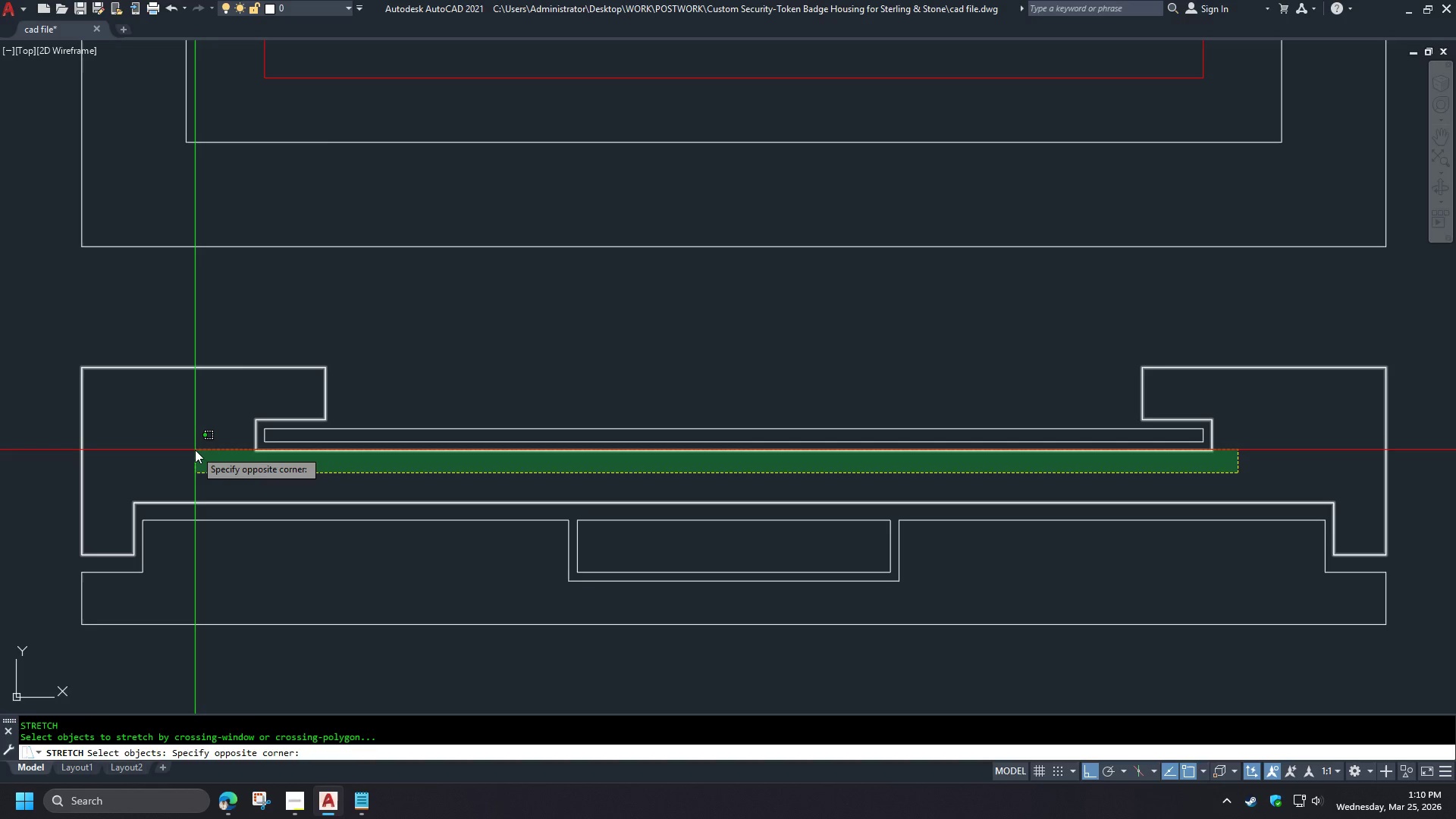 
key(Escape)
 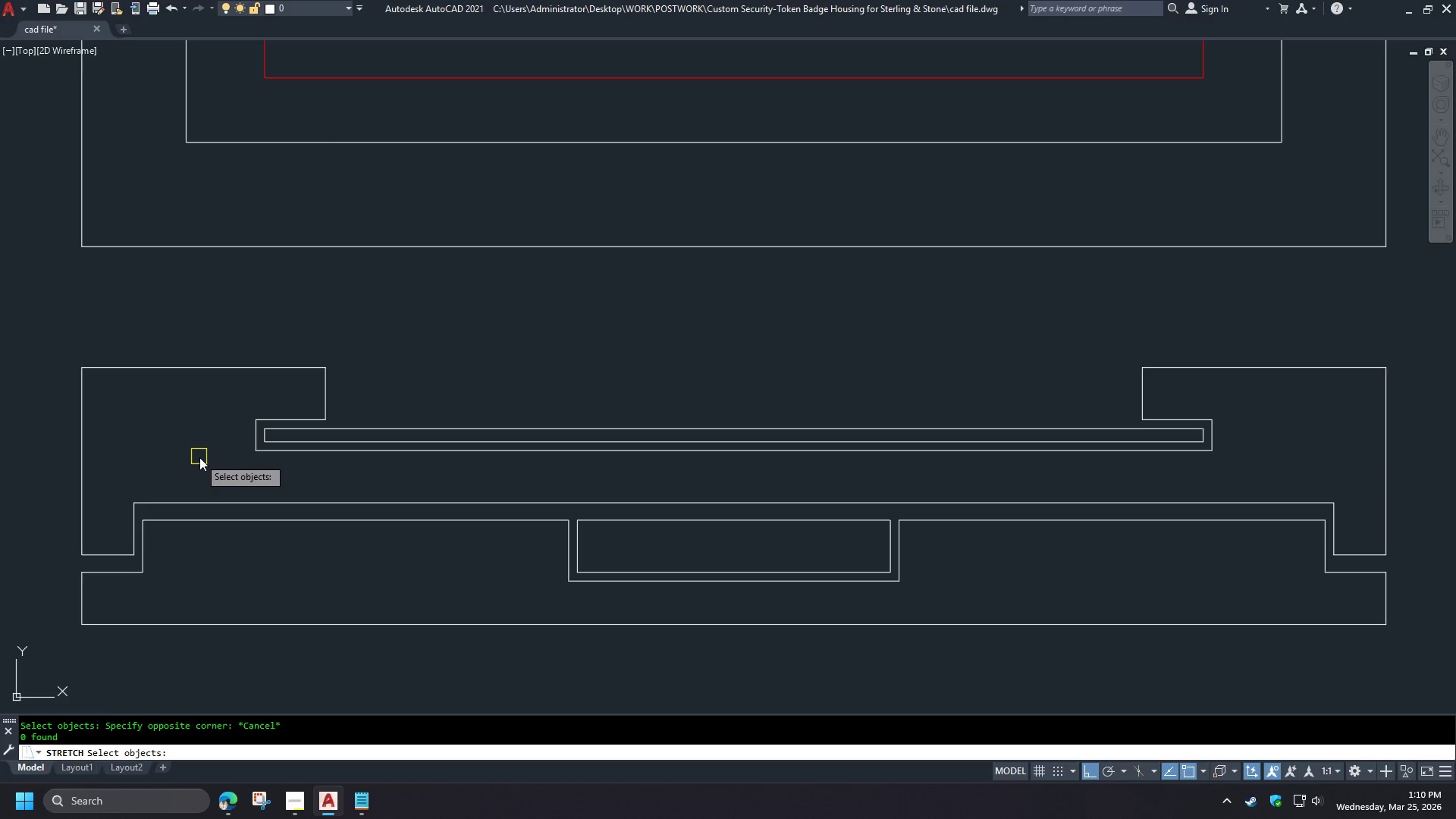 
key(Escape)
 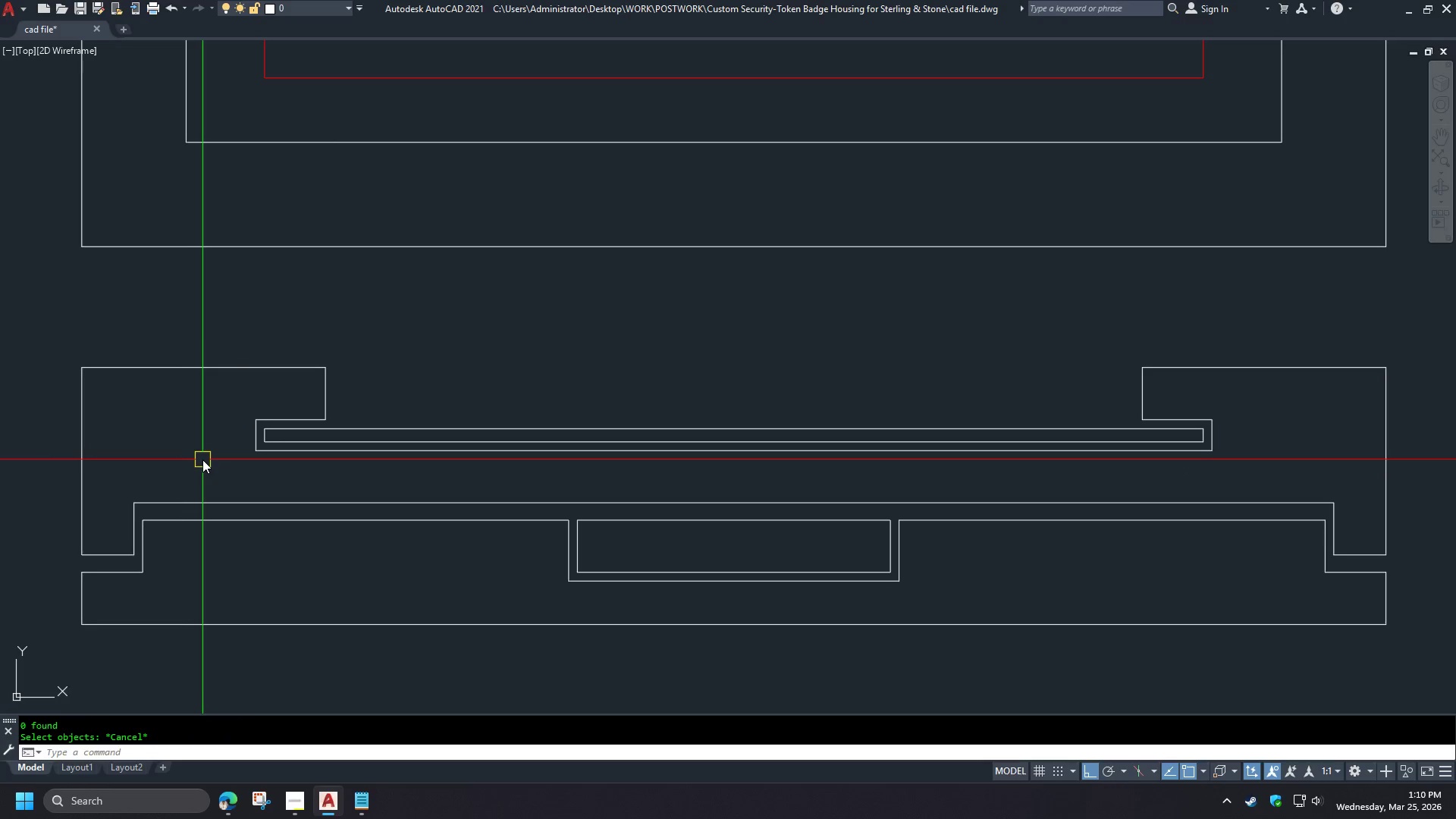 
key(Control+Z)
 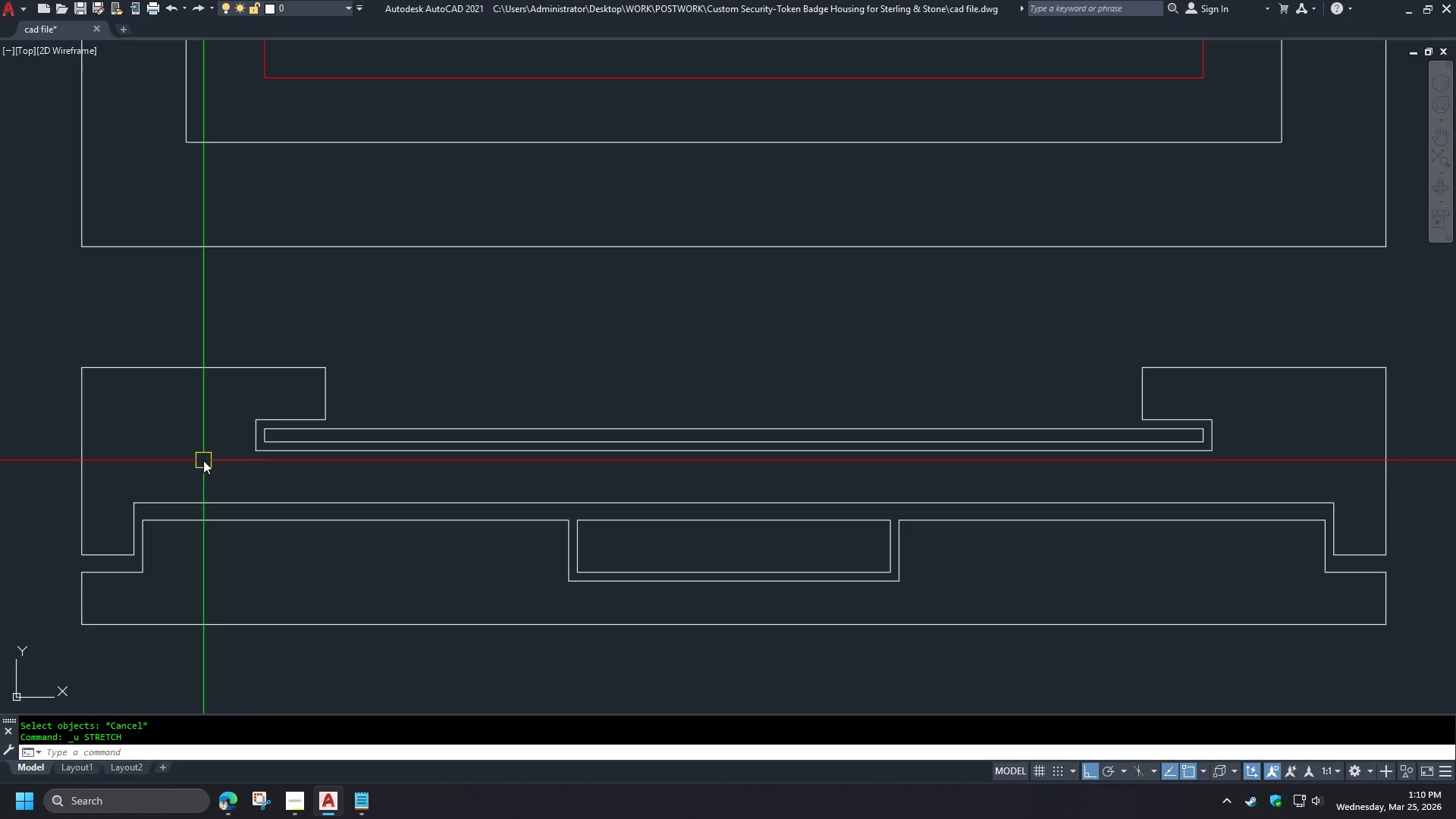 
key(Control+Z)
 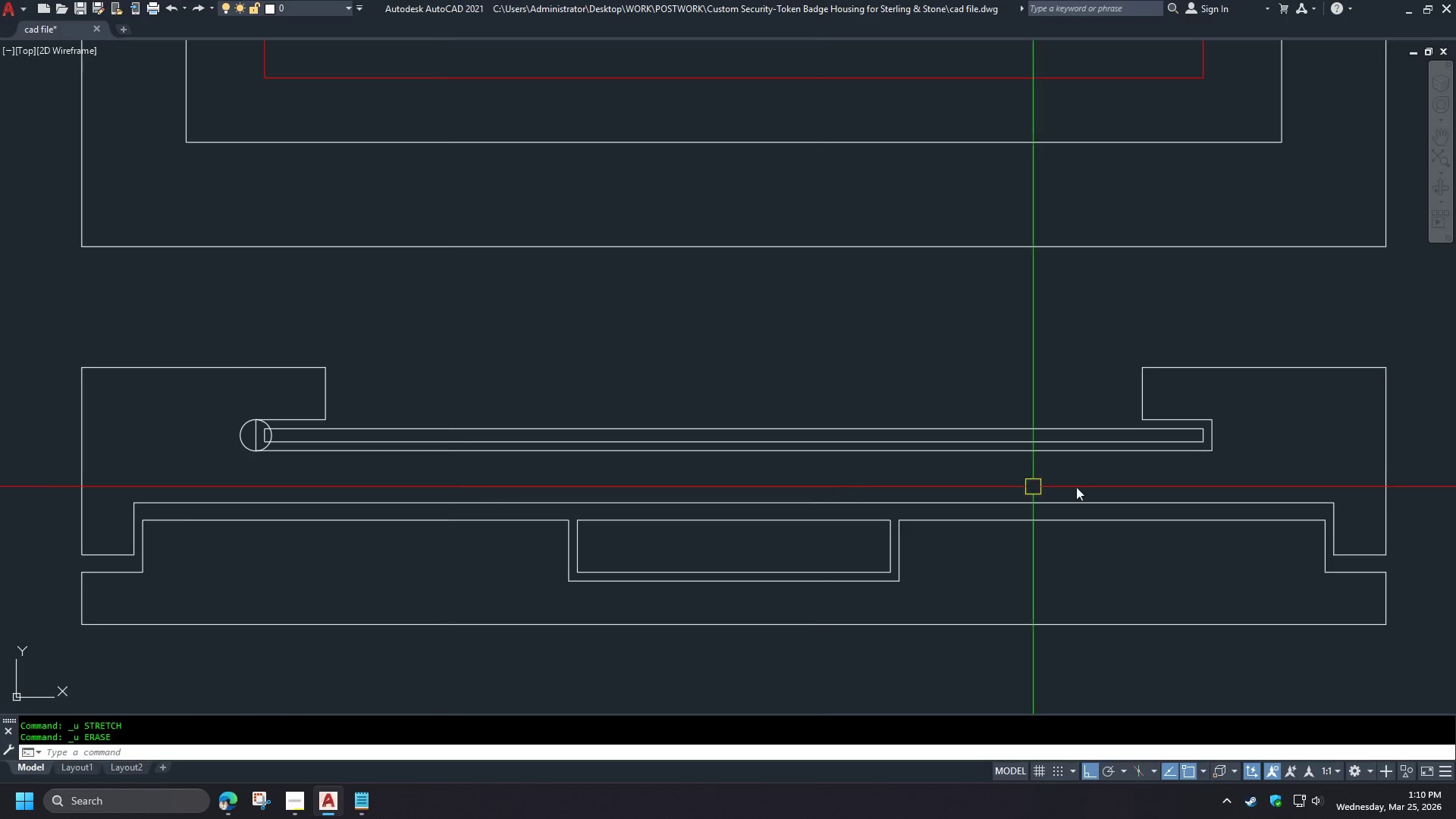 
key(S)
 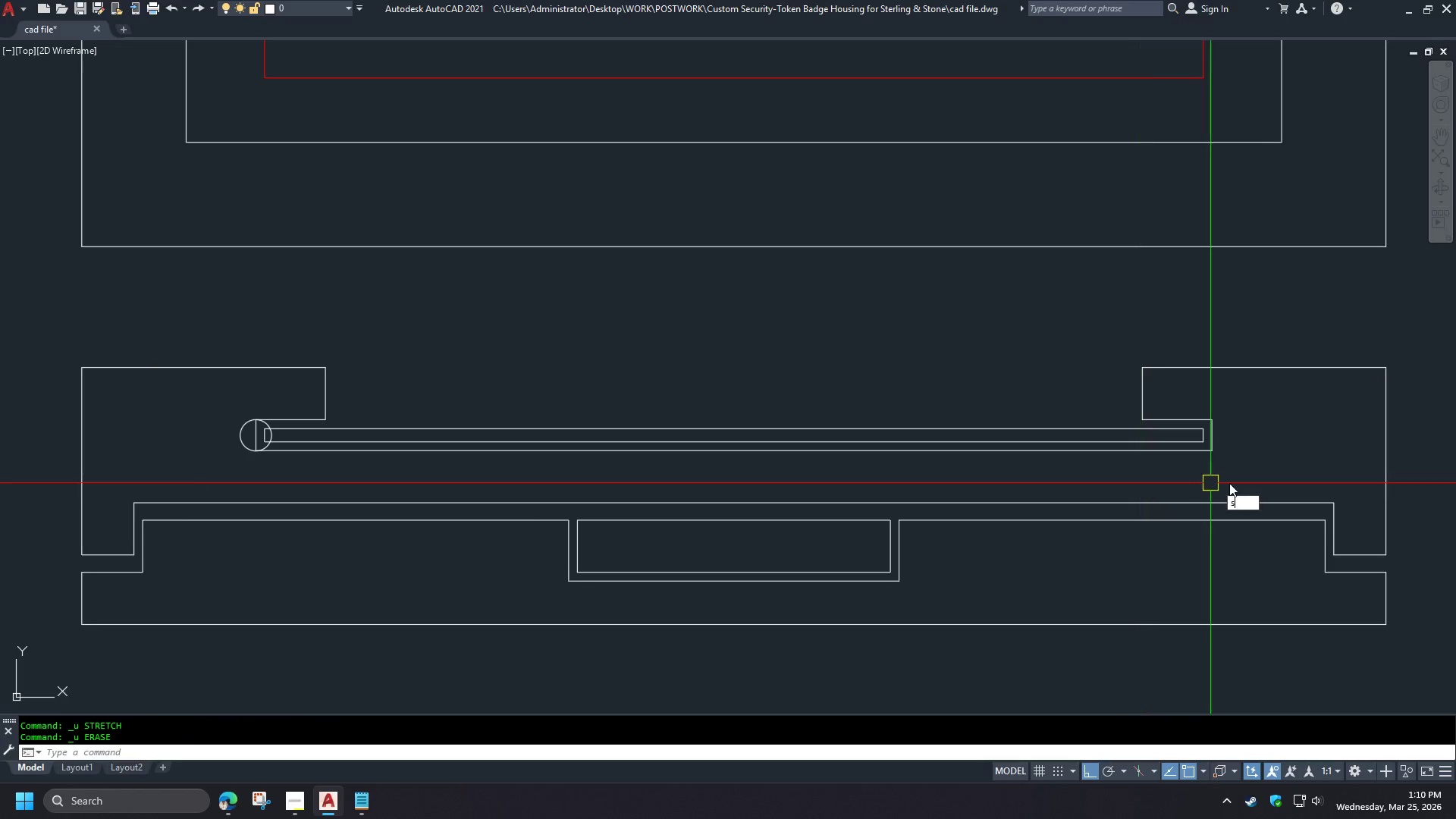 
key(Space)
 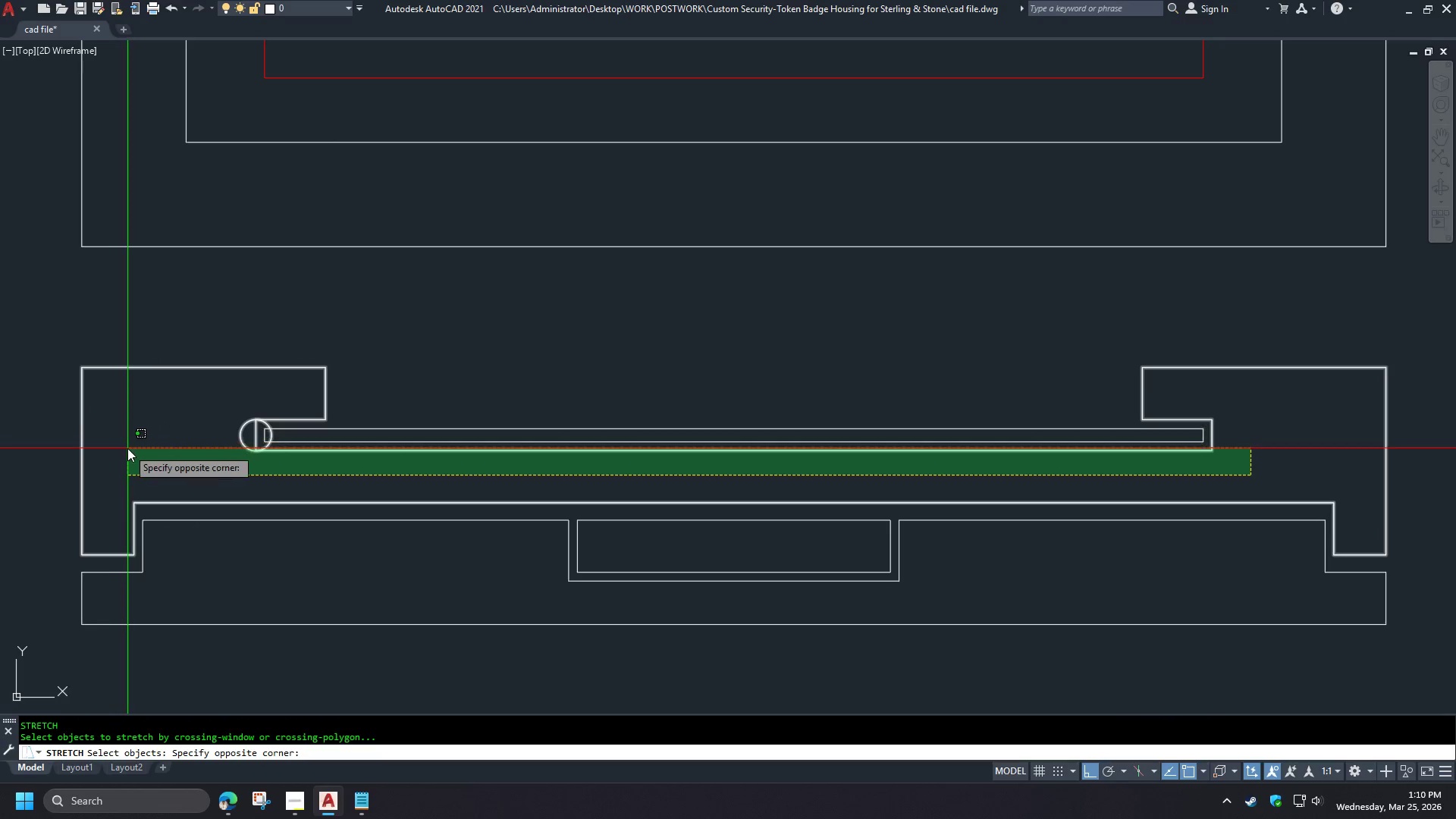 
left_click([127, 448])
 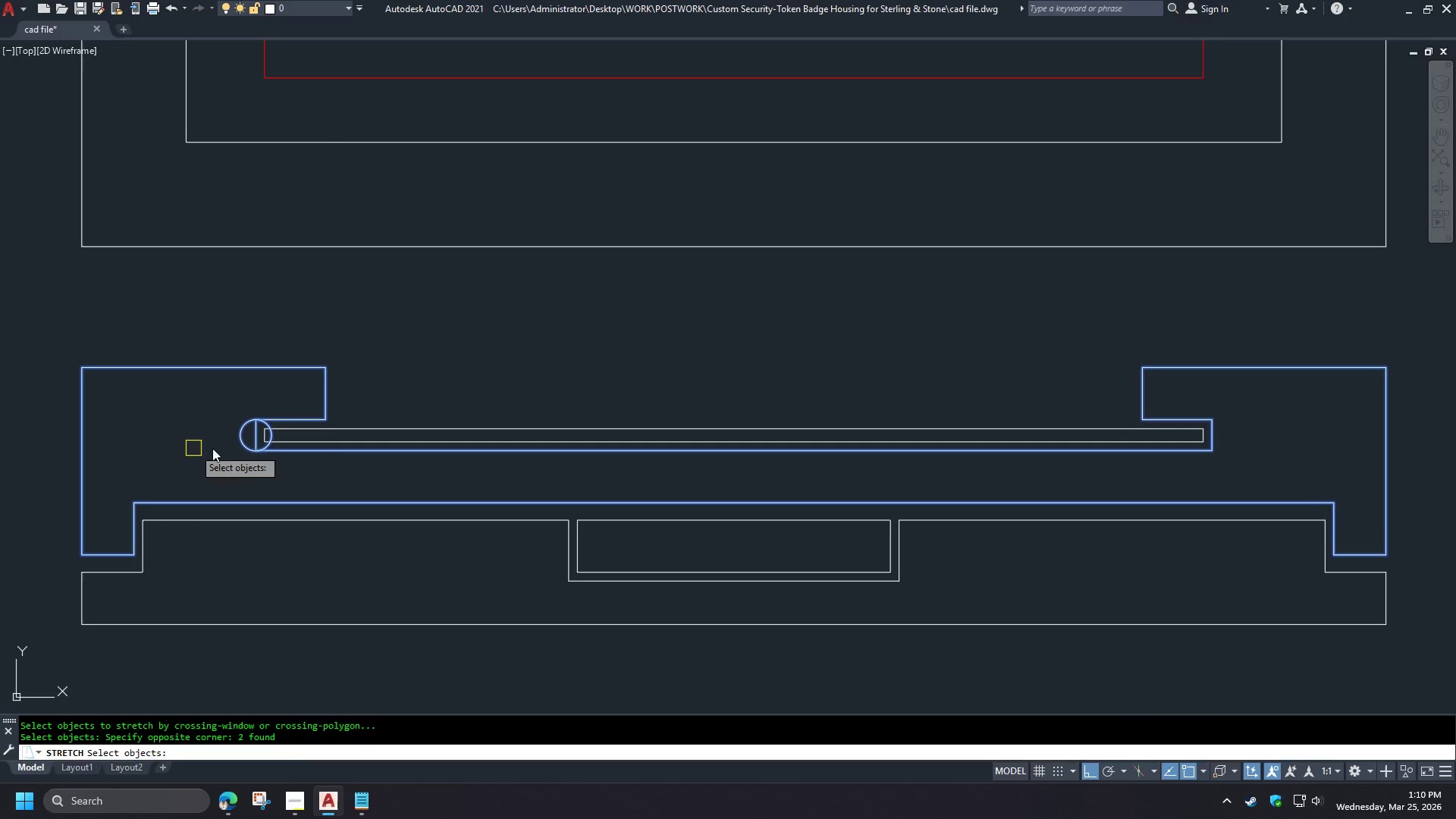 
hold_key(key=ShiftLeft, duration=0.69)
left_click([241, 439])
 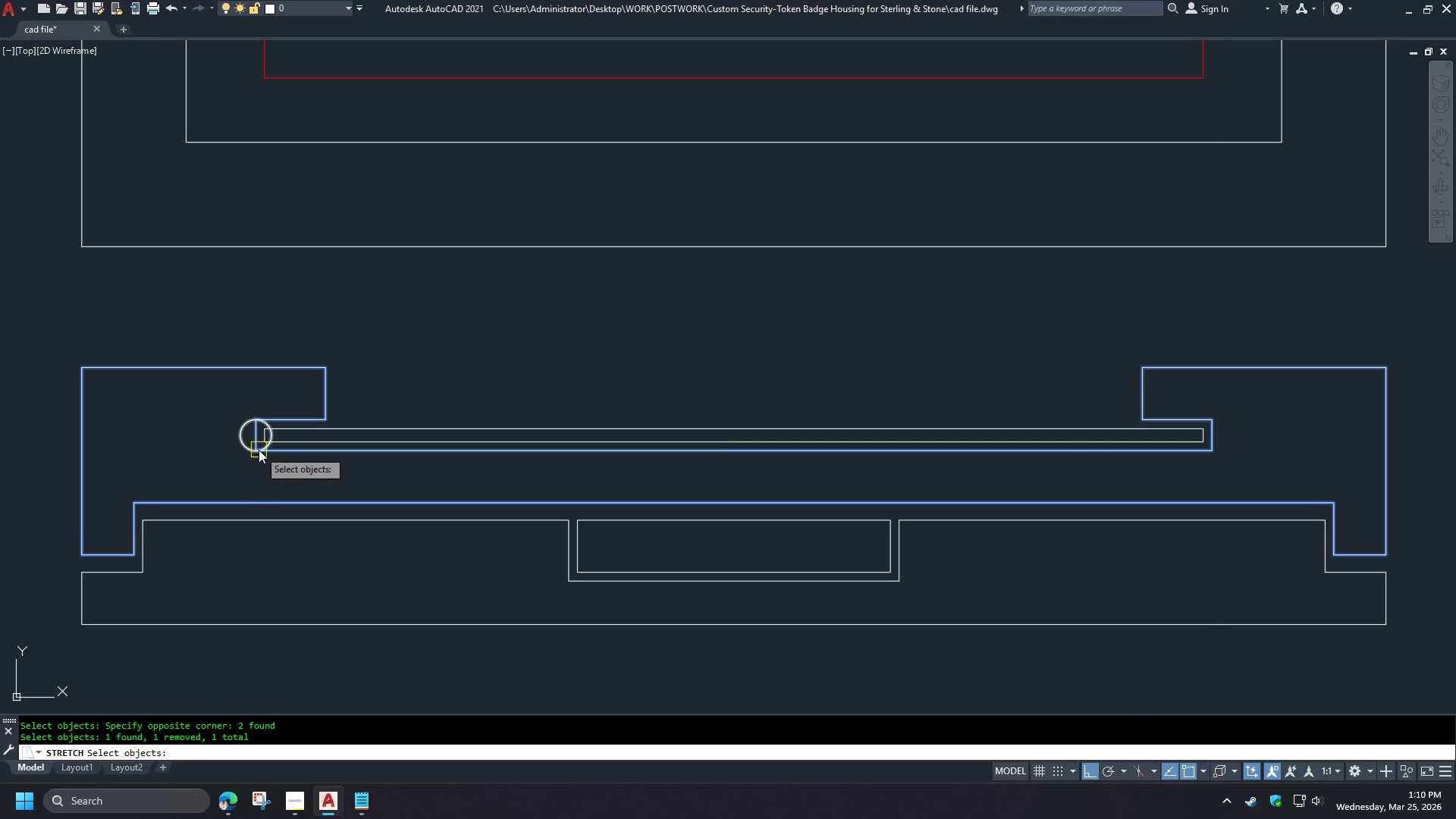 
type( end )
 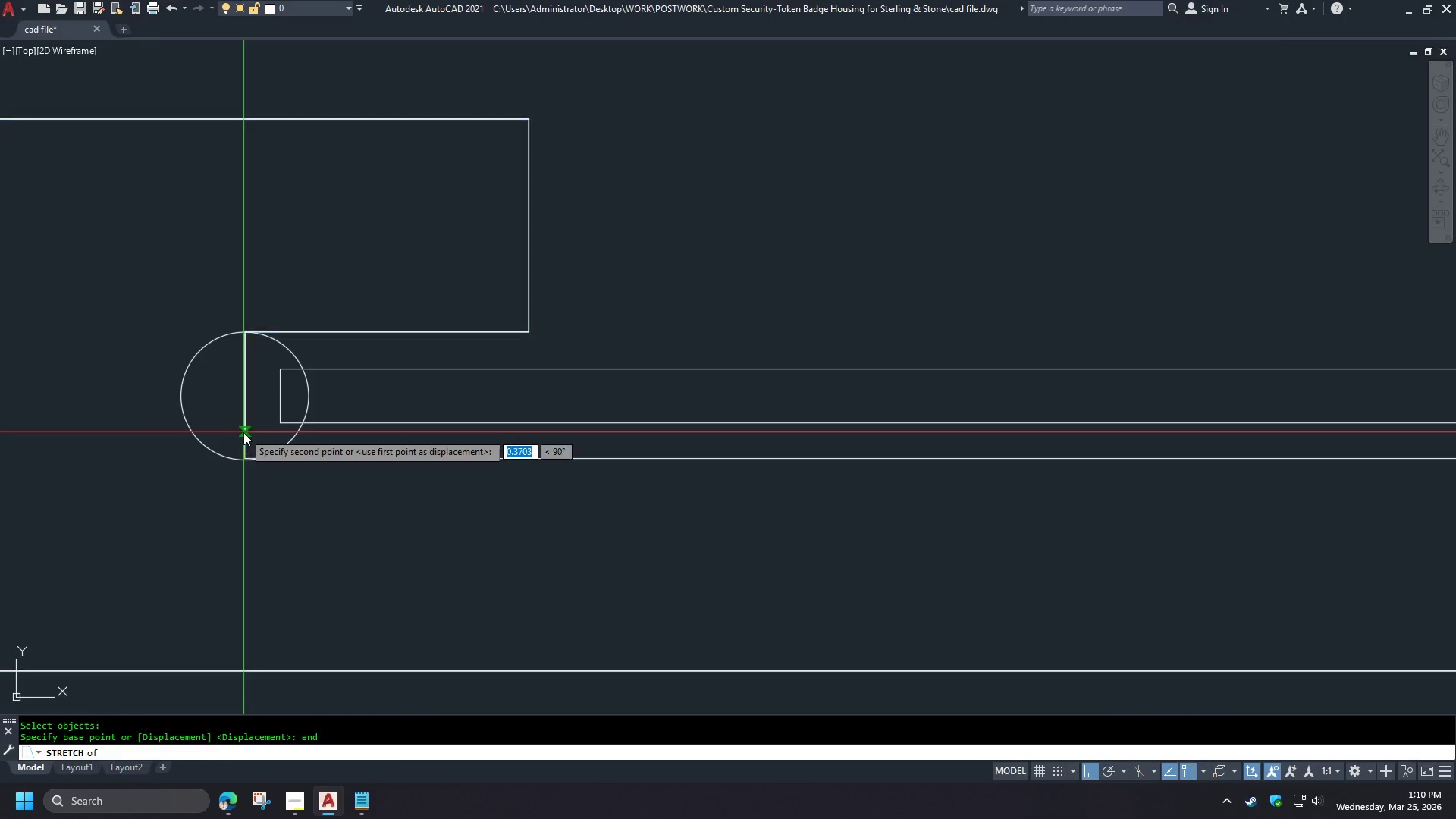 
left_click([243, 432])
 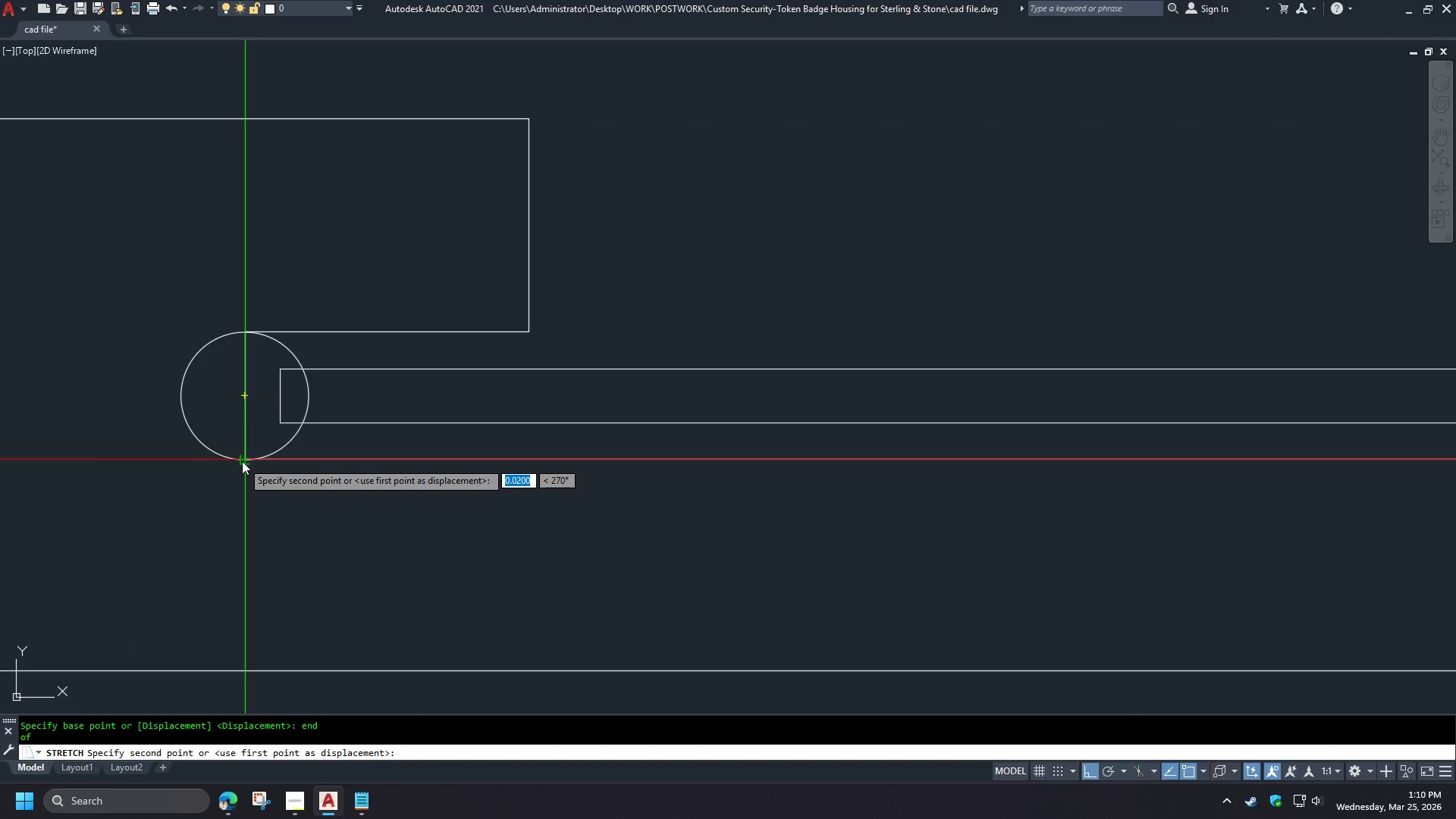 
scroll: coordinate [259, 449], scroll_direction: up, amount: 3.0
 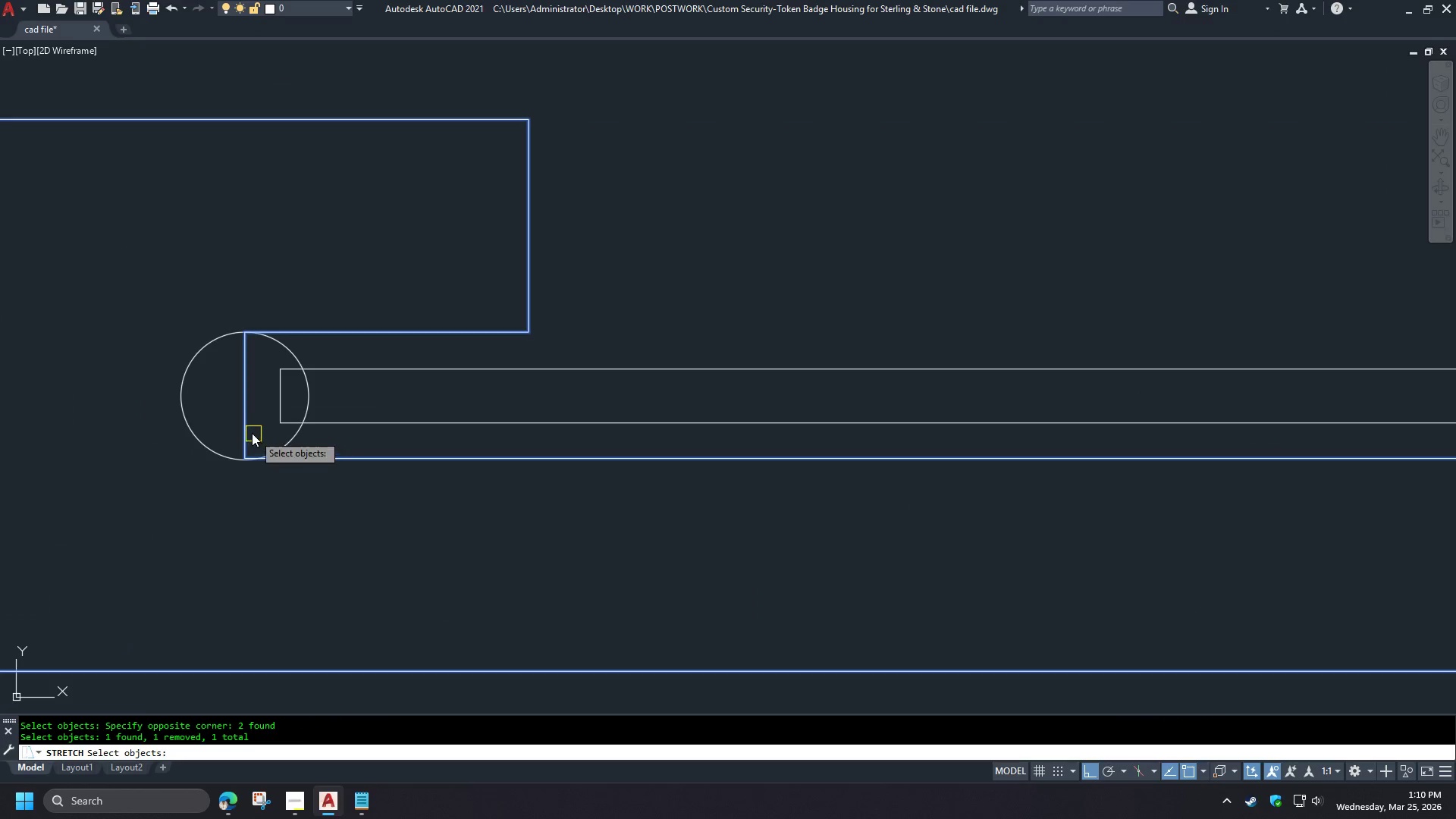 
key(Q)
 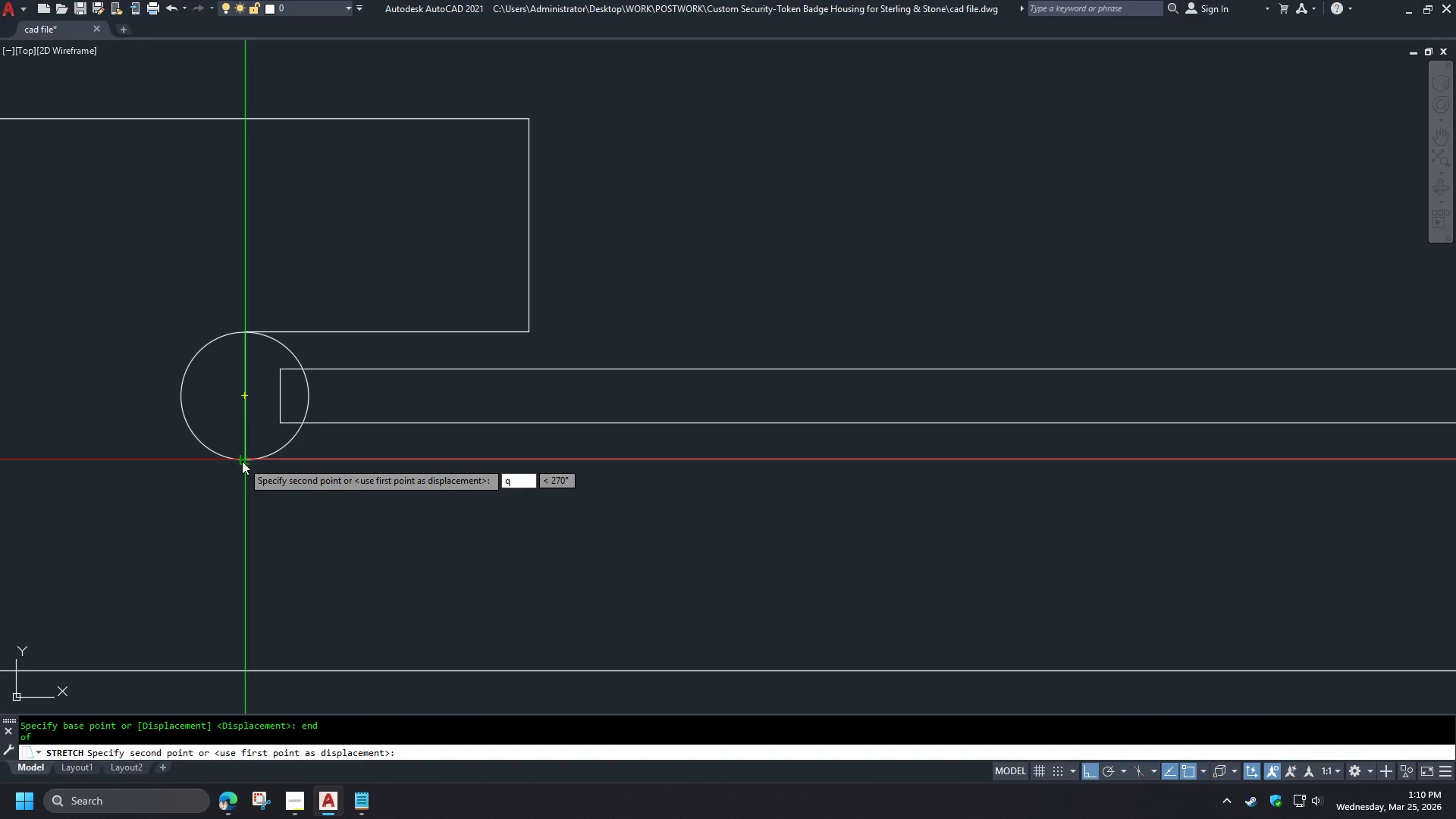 
type(ua )
 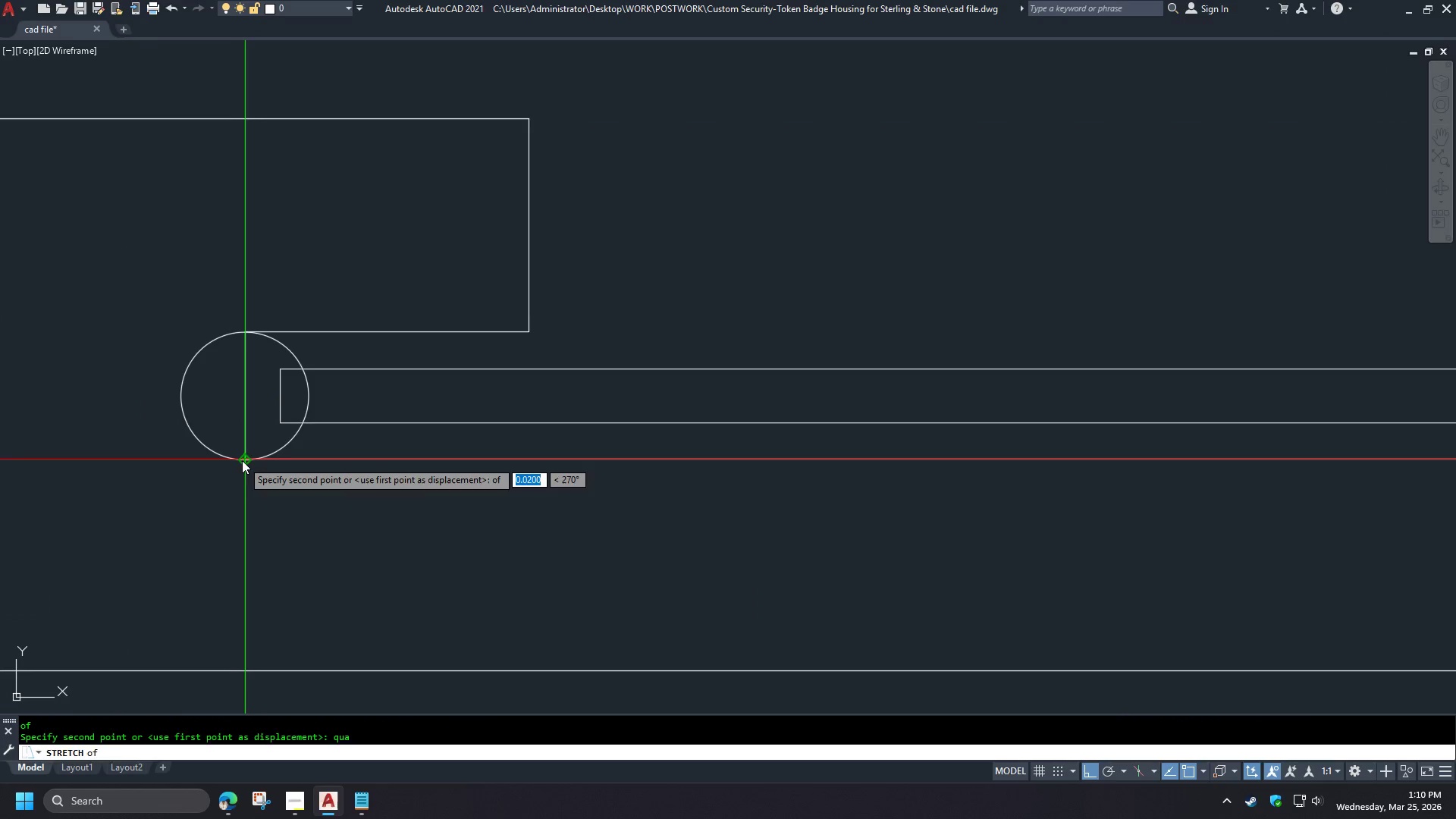 
left_click([242, 460])
 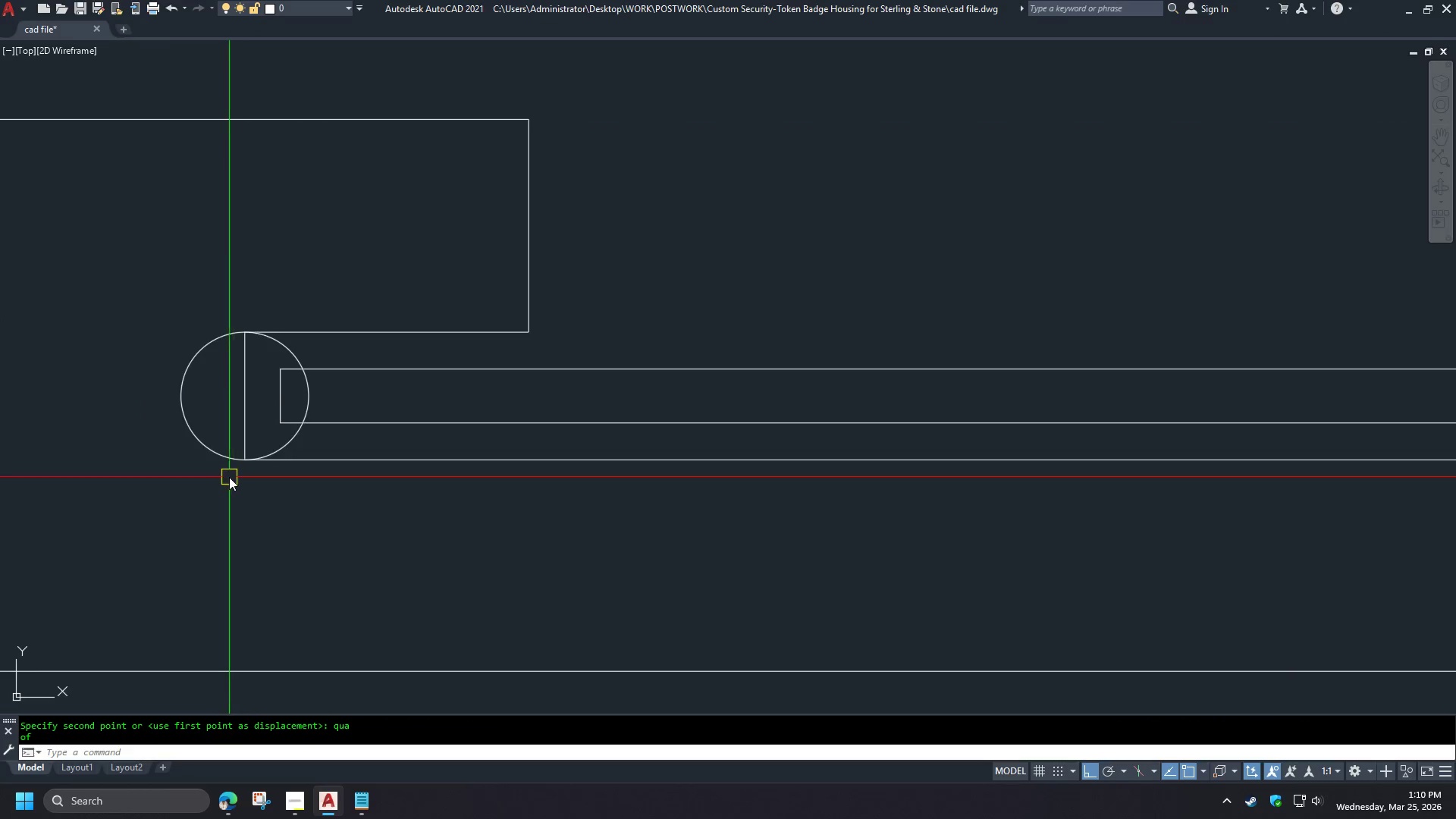 
left_click([216, 460])
 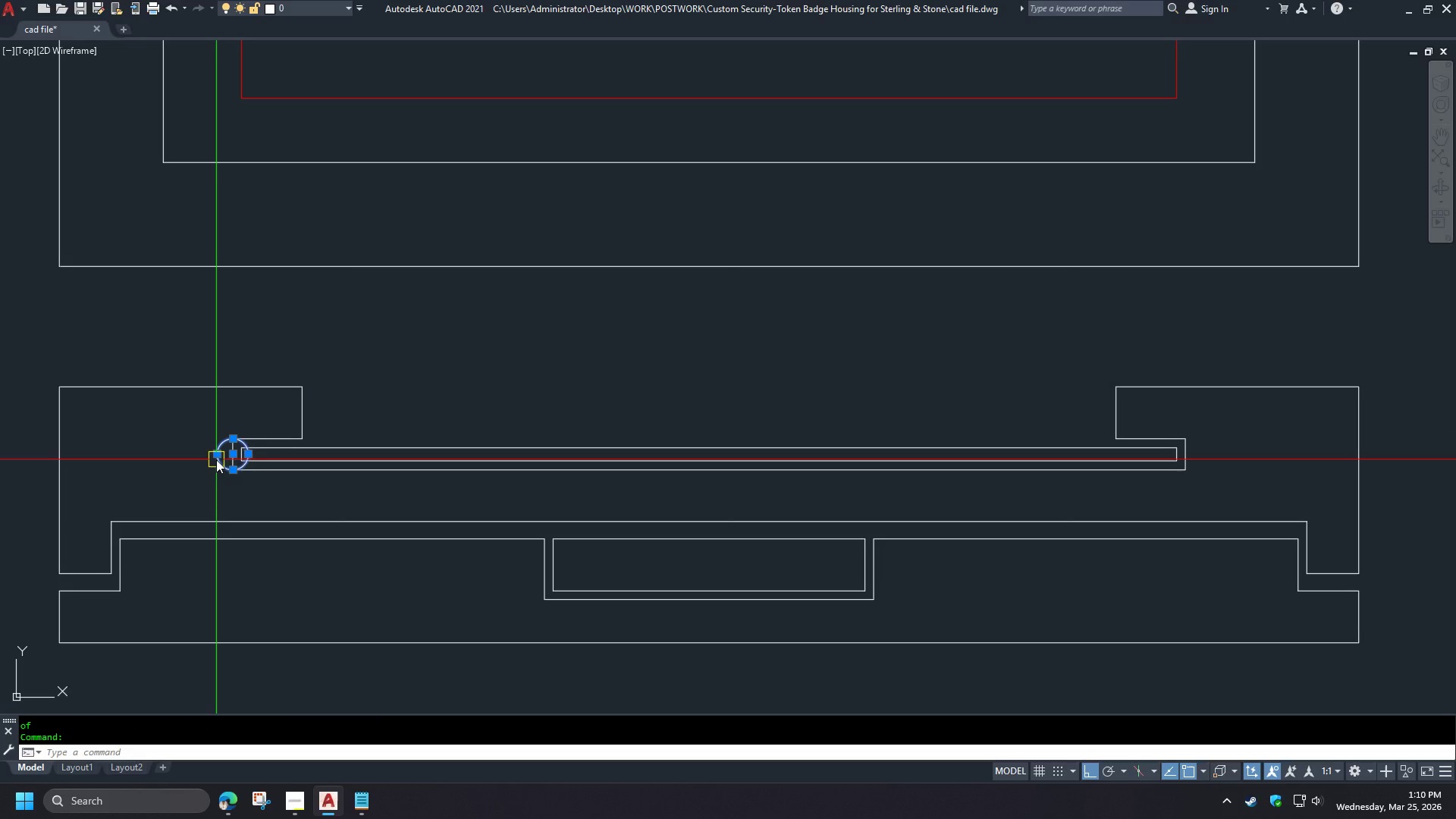 
key(E)
 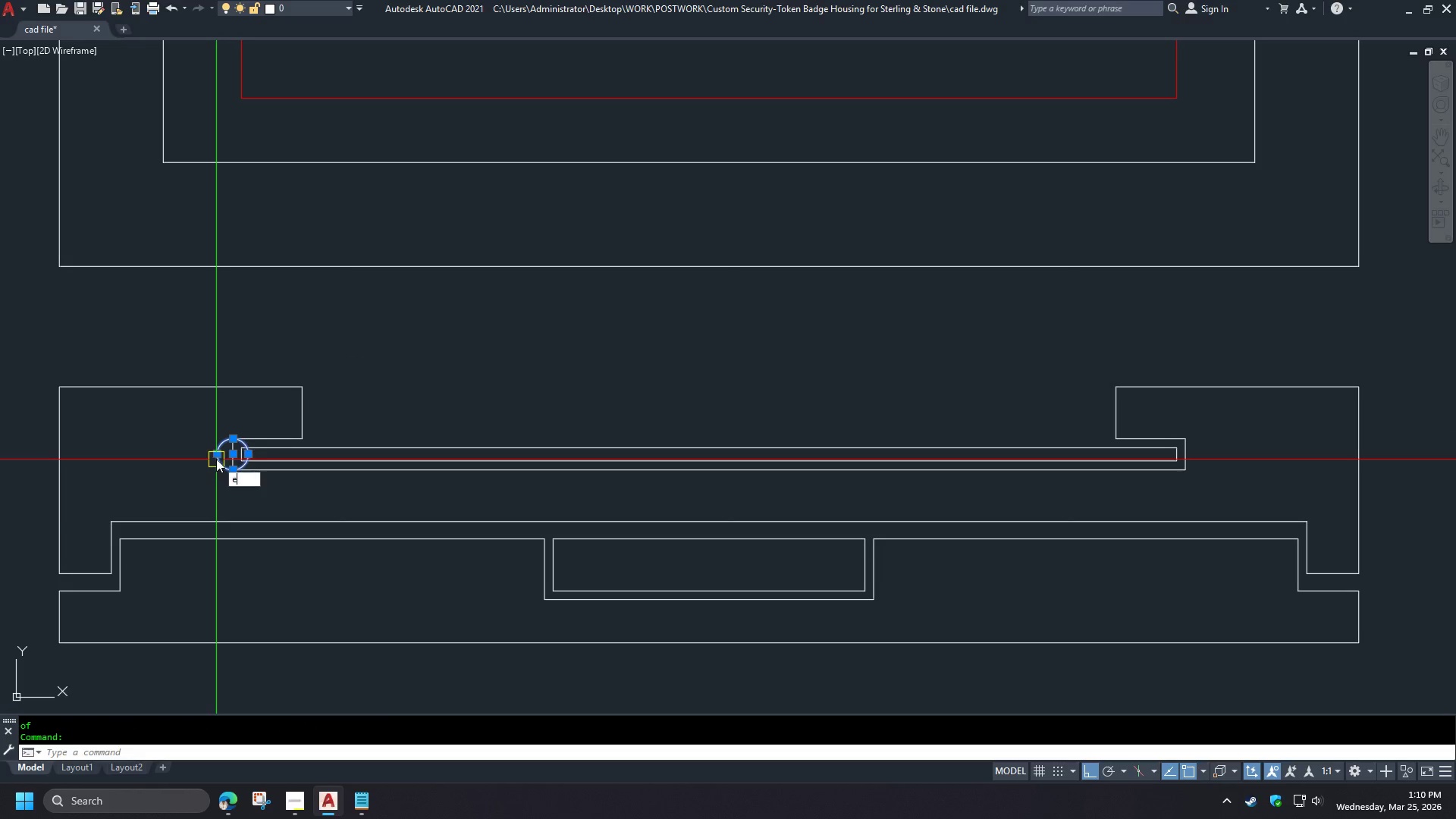 
key(Space)
 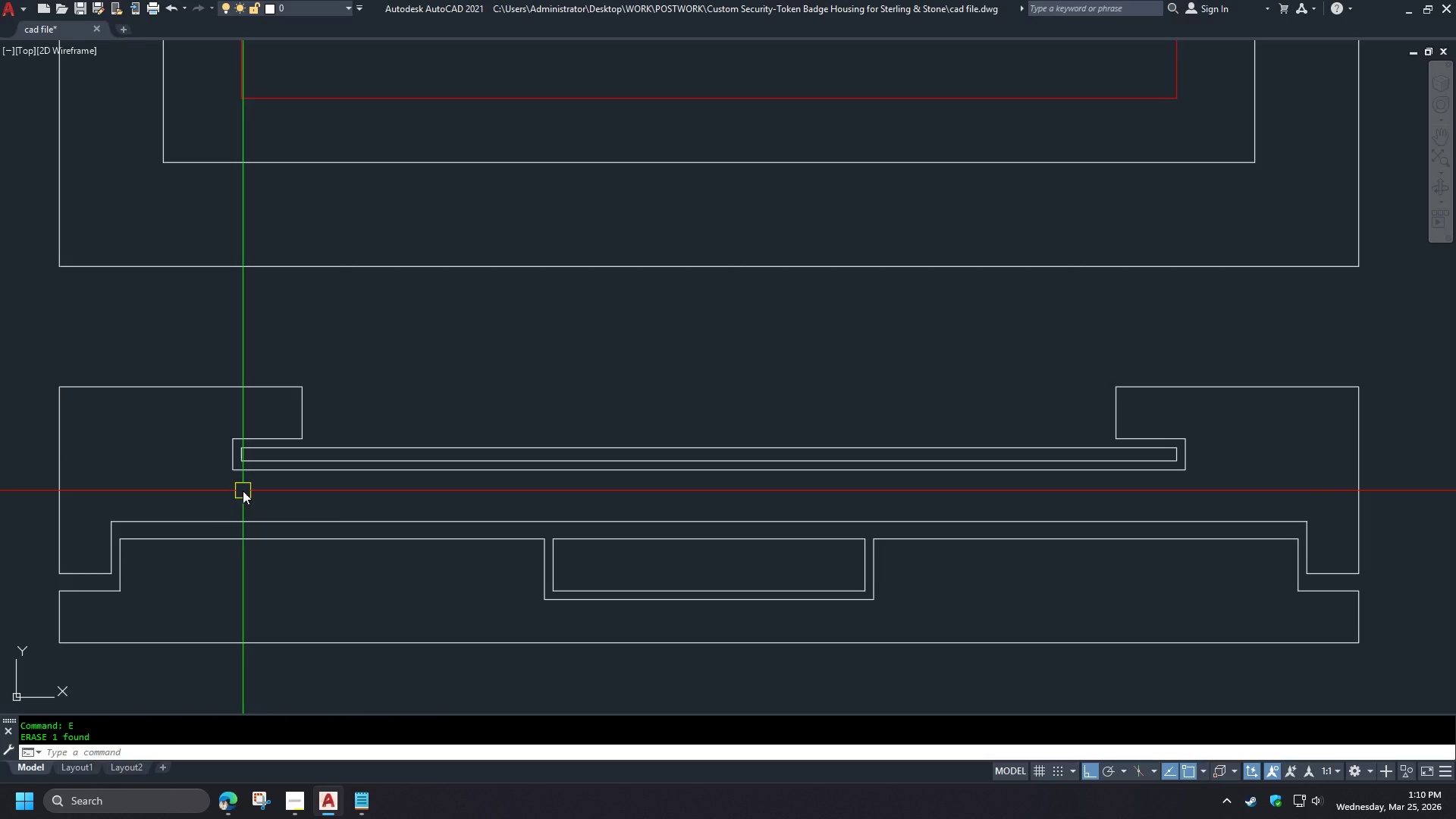 
key(D)
 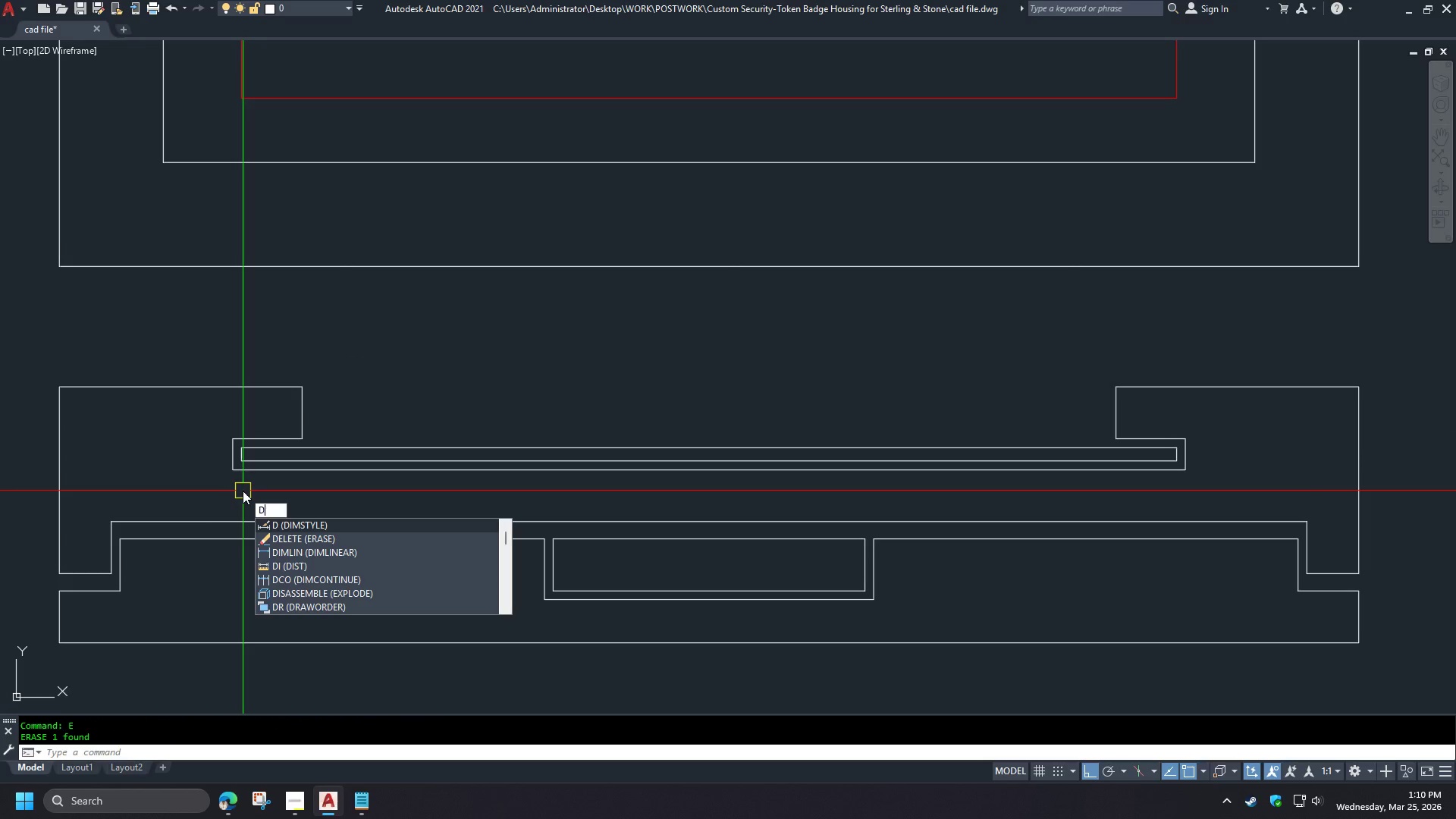 
scroll: coordinate [229, 473], scroll_direction: down, amount: 3.0
 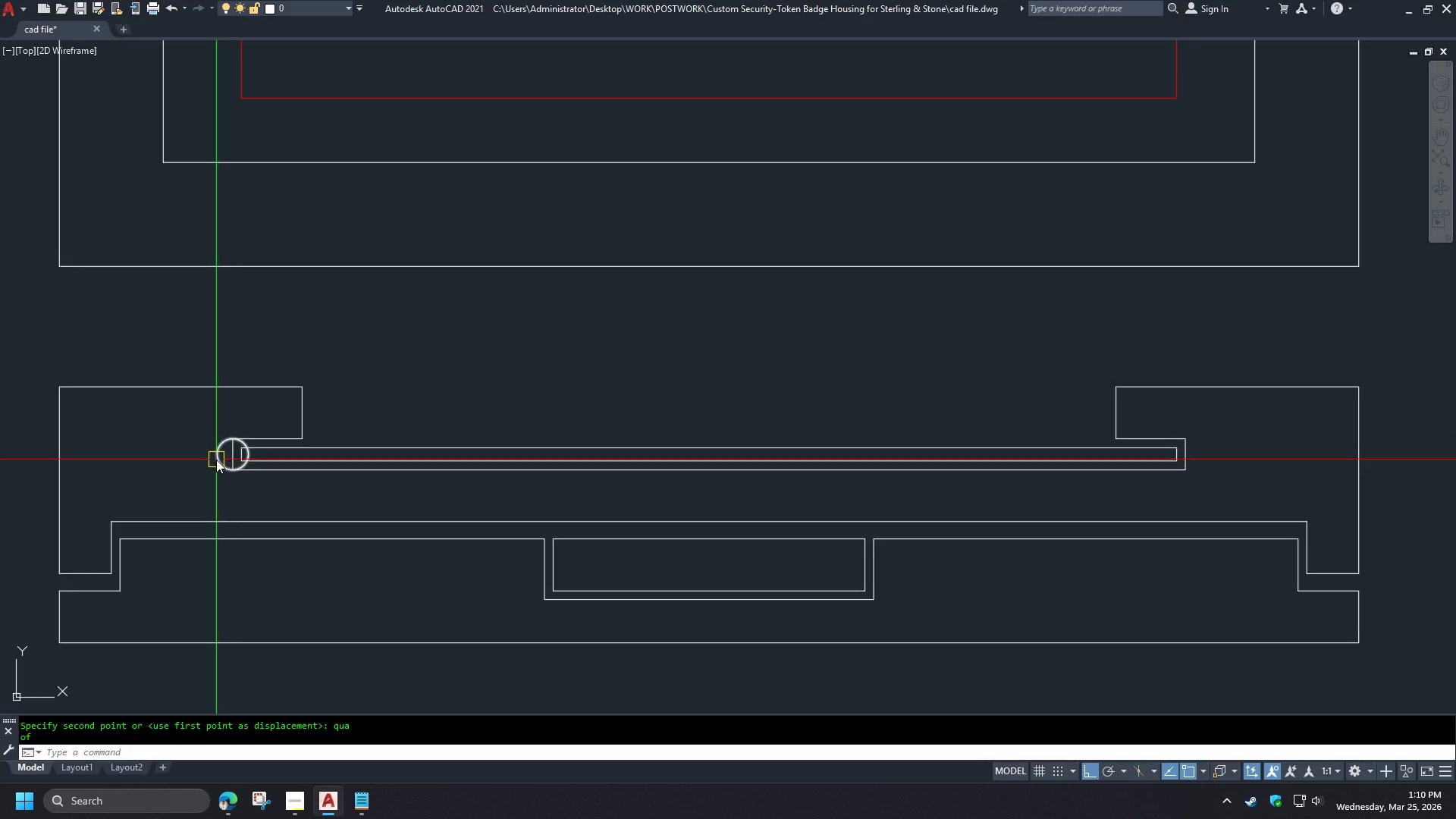 
key(I)
 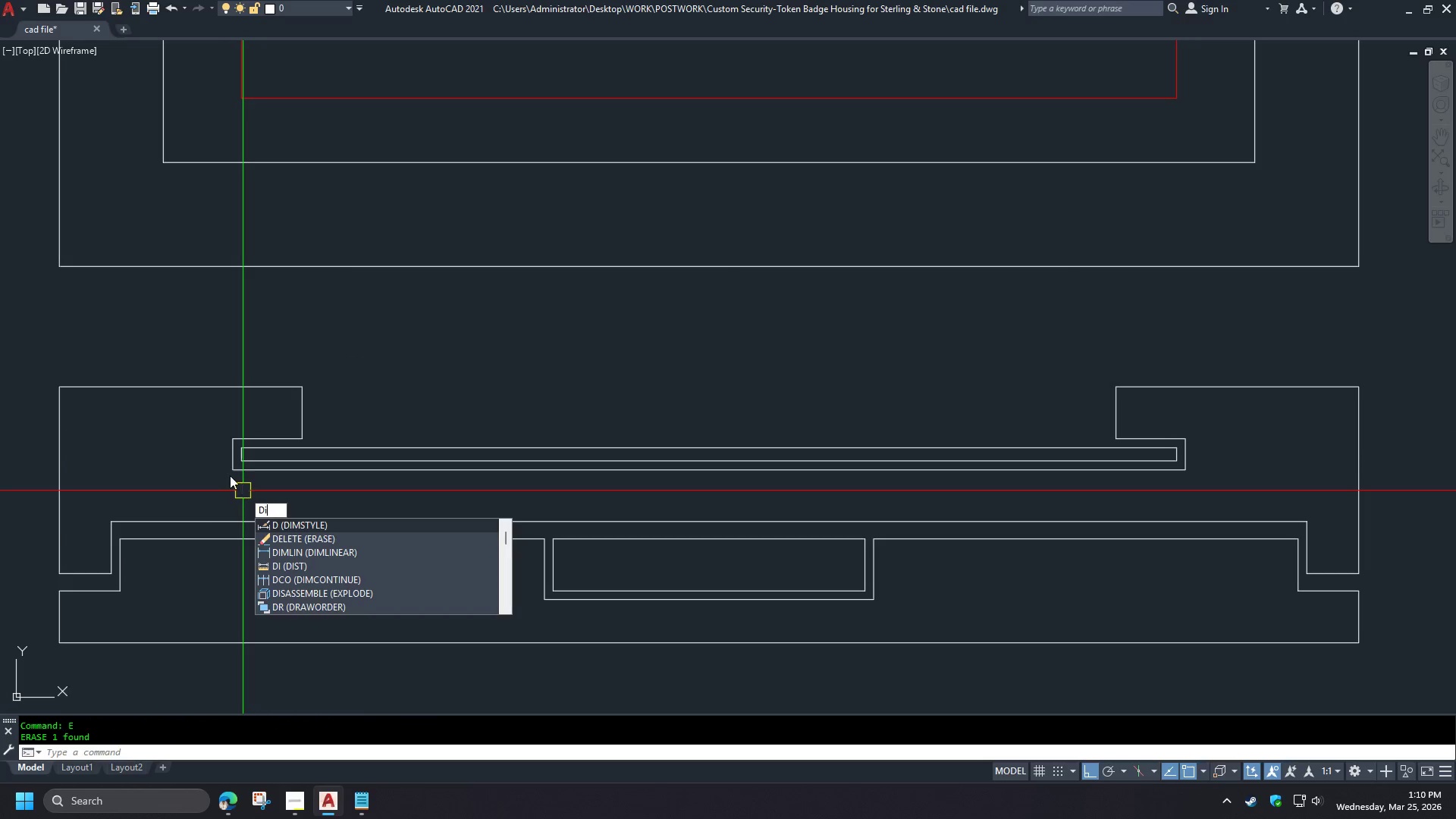 
key(Space)
 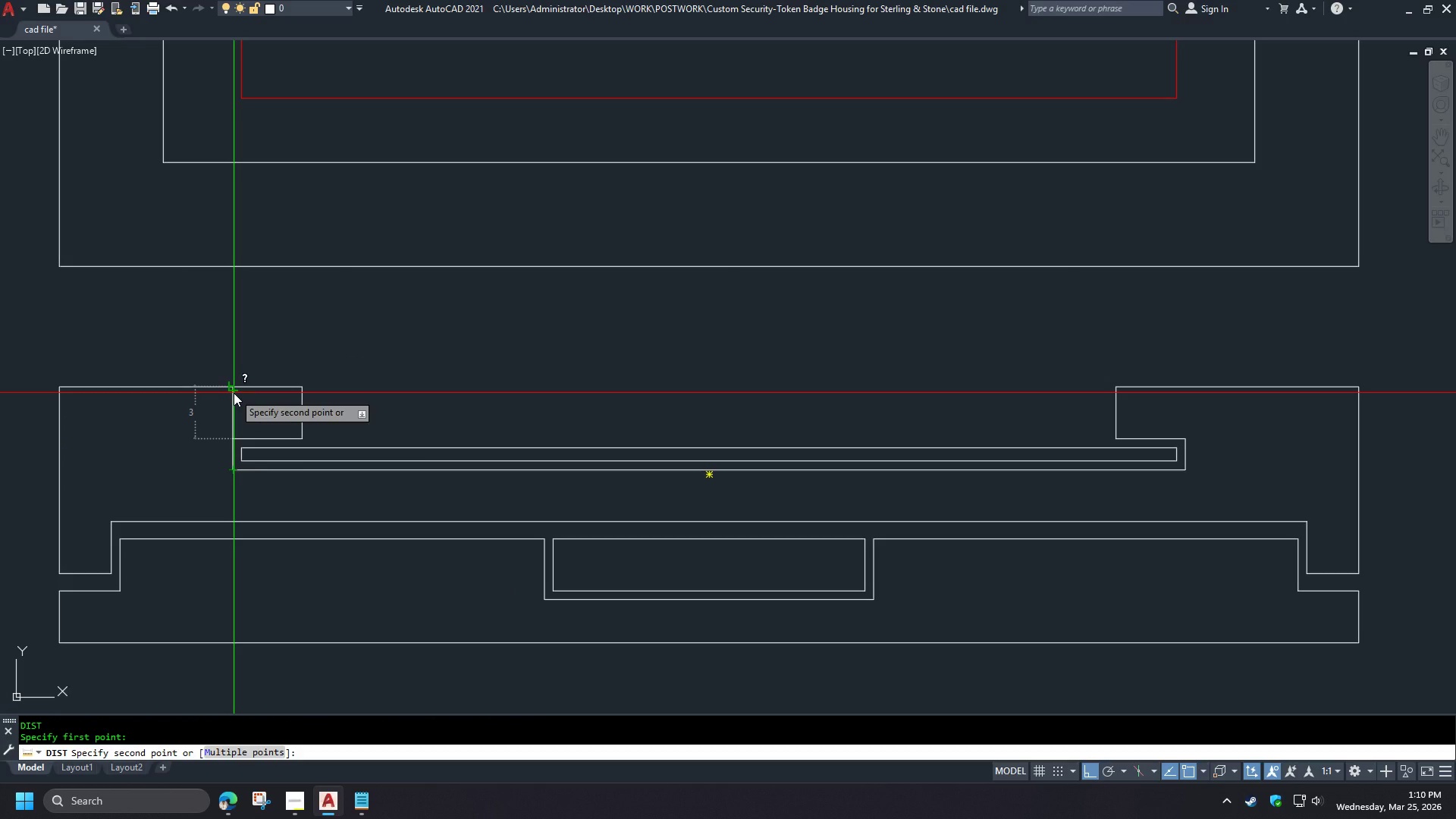 
key(Escape)
 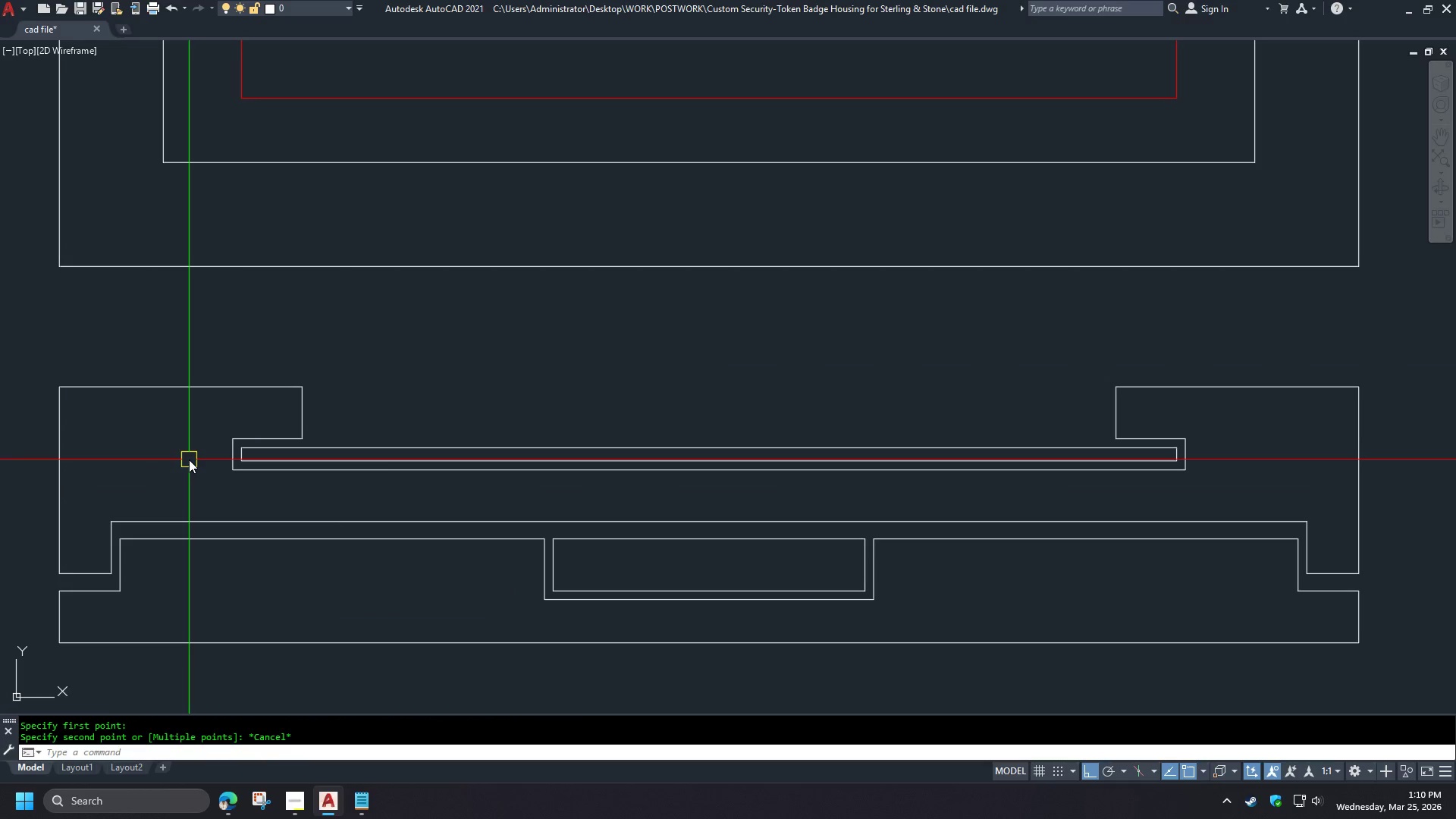 
key(D)
 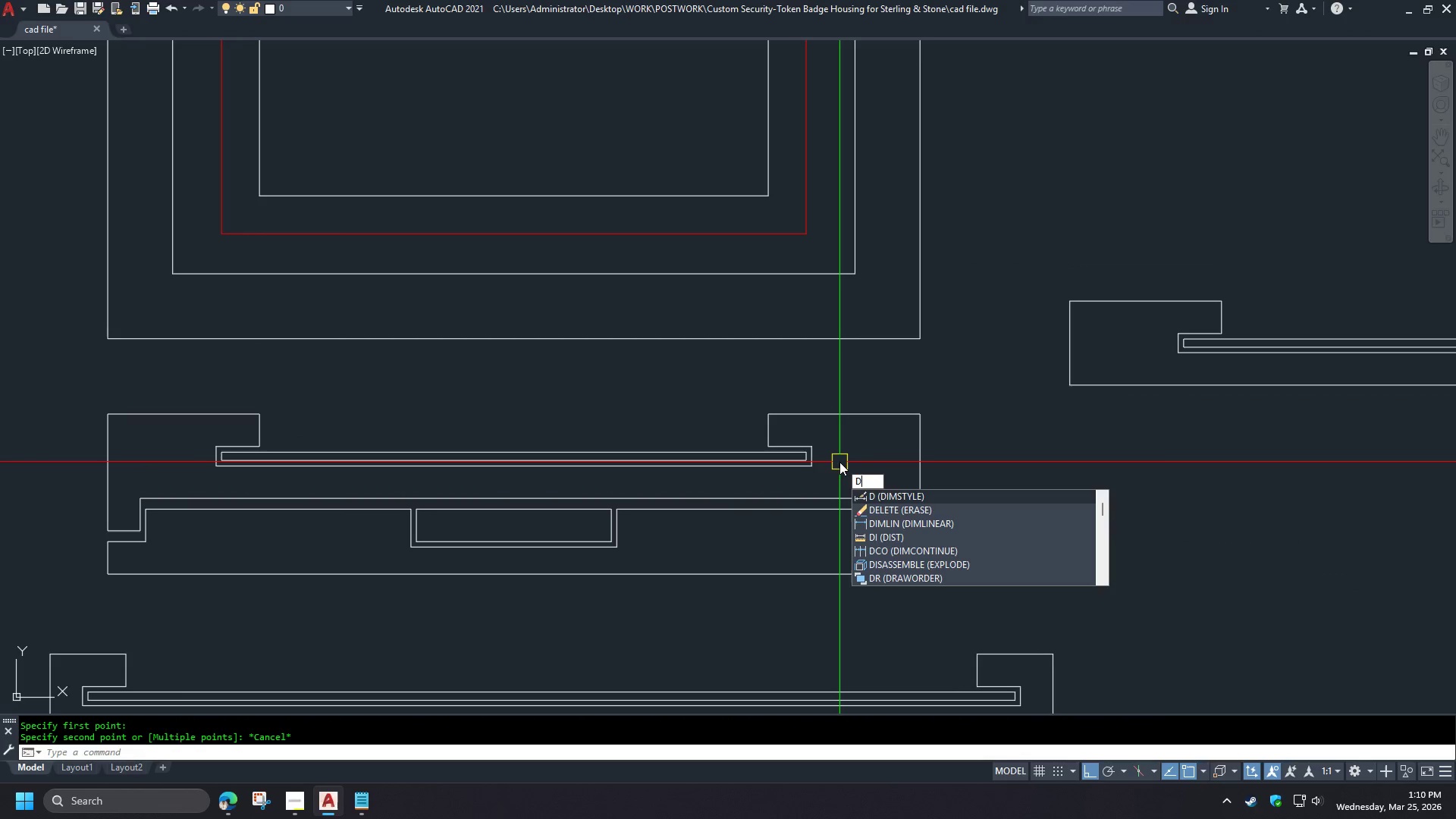 
key(I)
 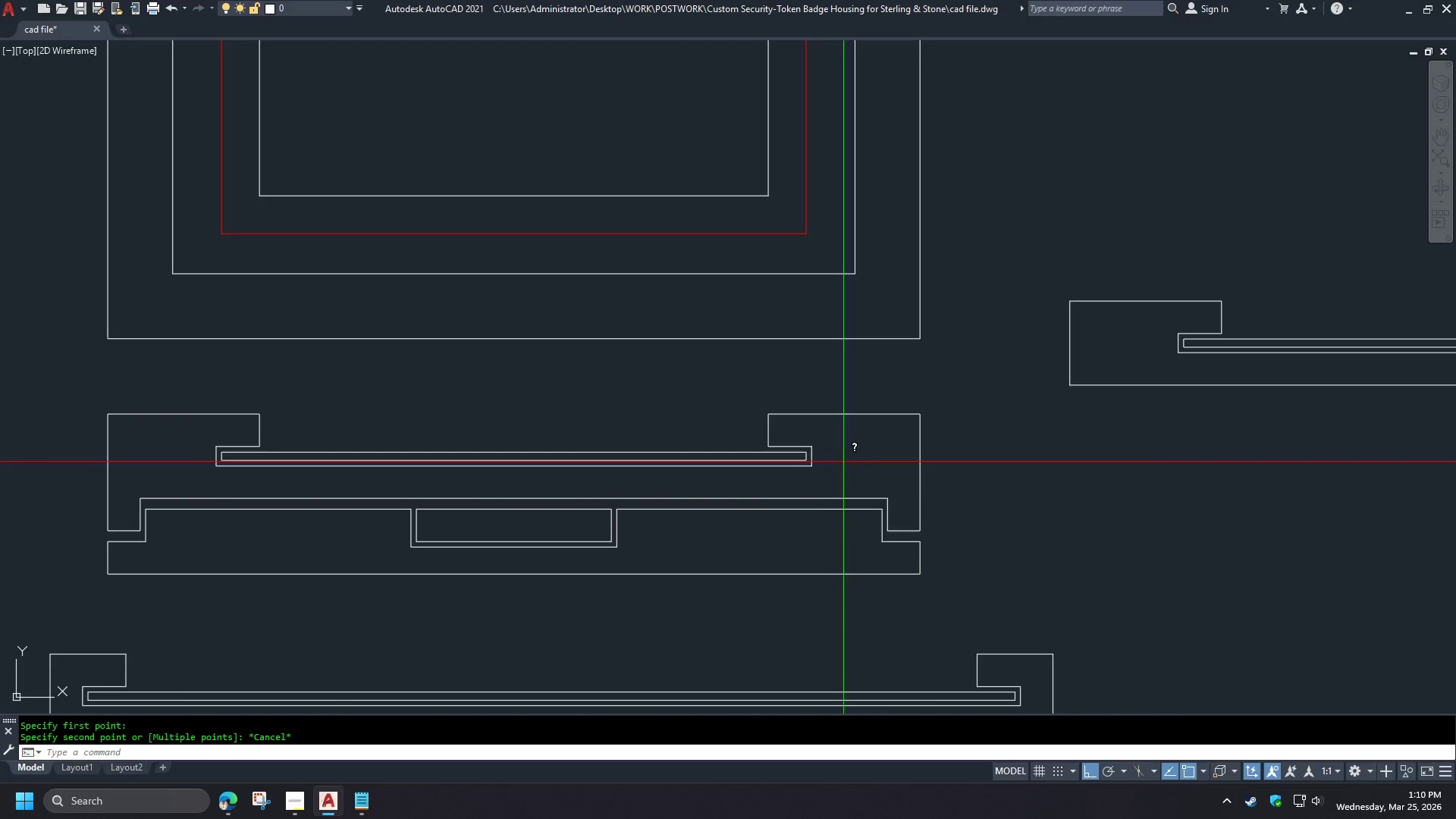 
scroll: coordinate [189, 460], scroll_direction: down, amount: 1.0
 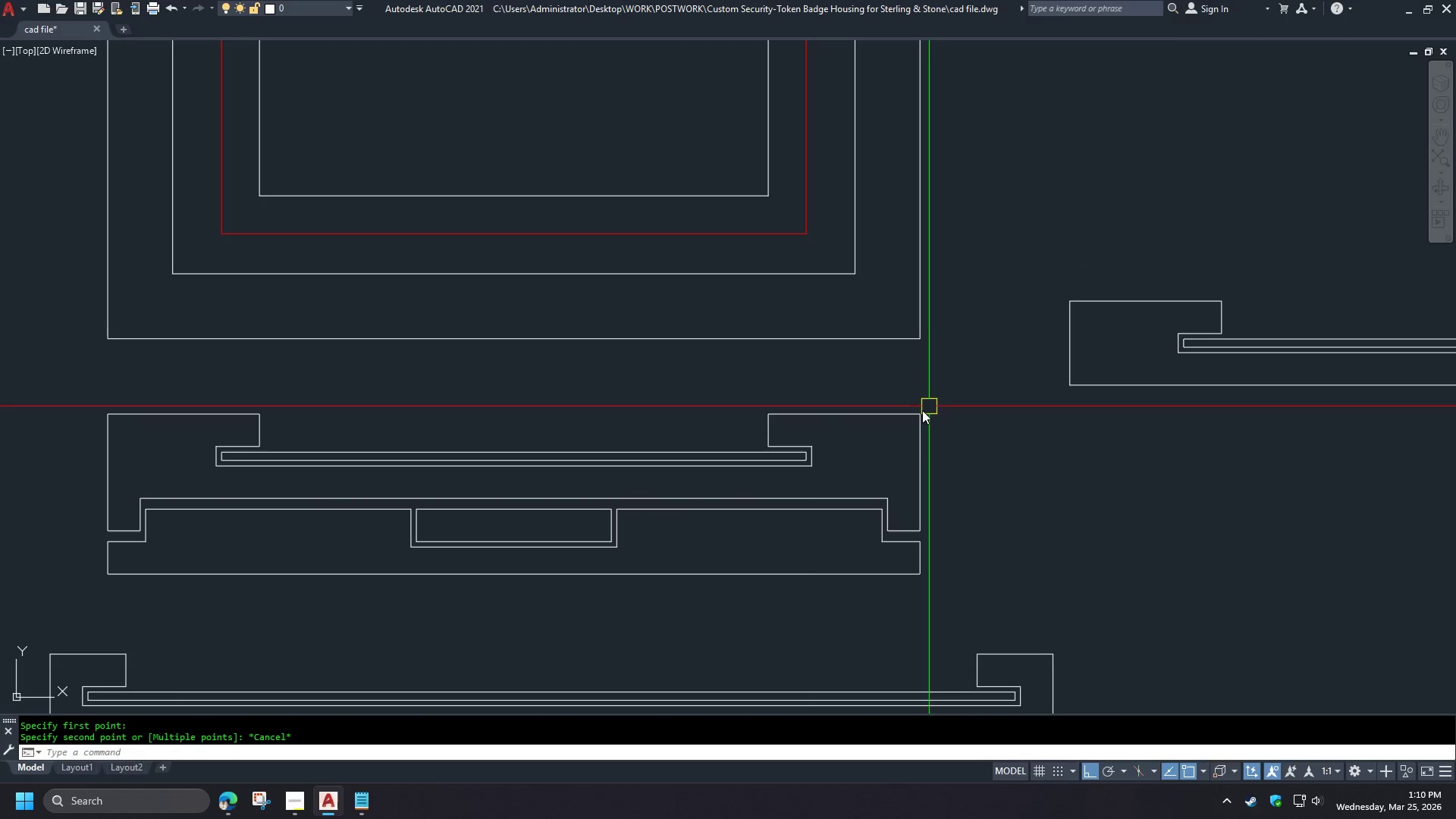 
key(Space)
 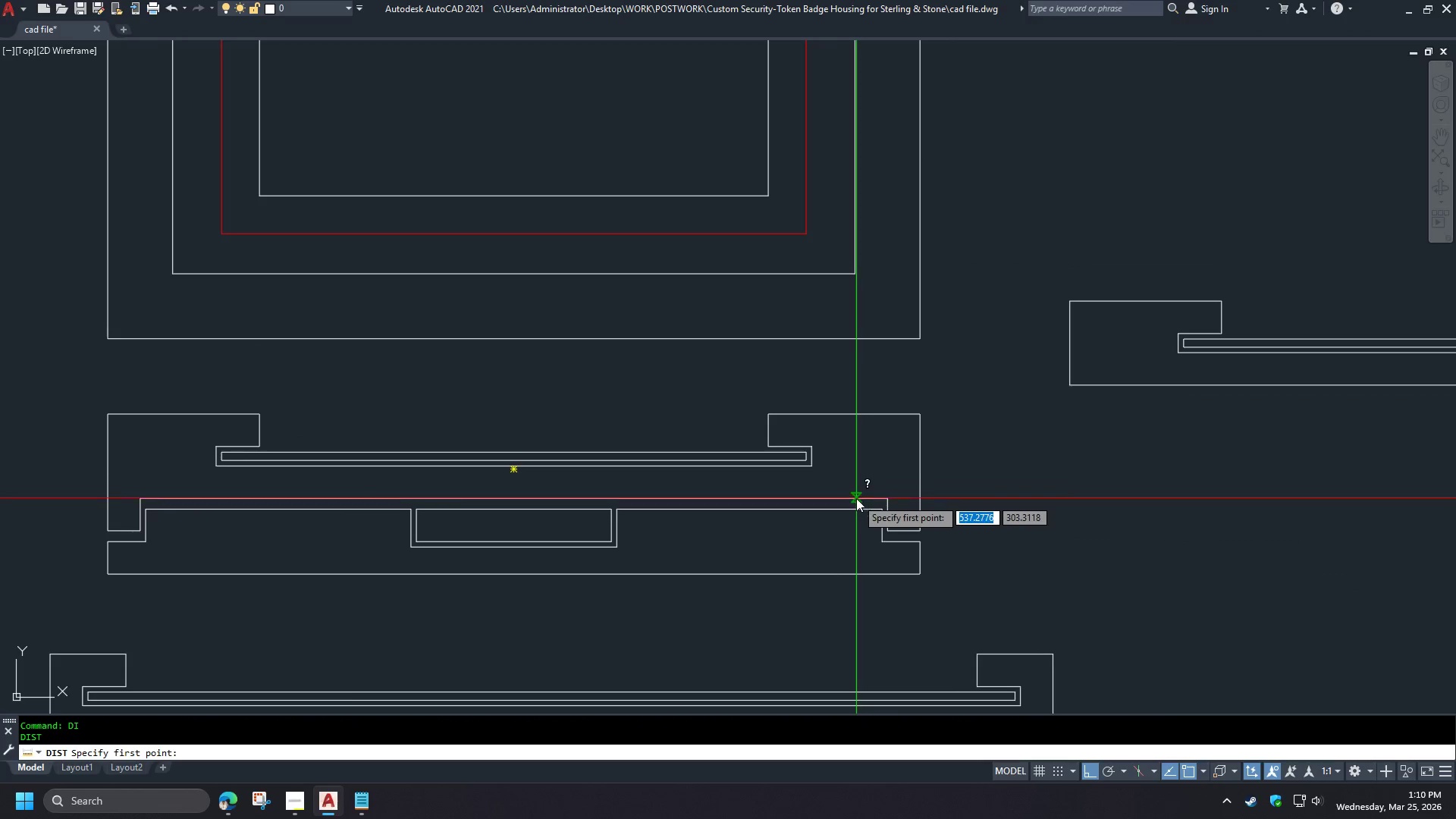 
left_click([856, 498])
 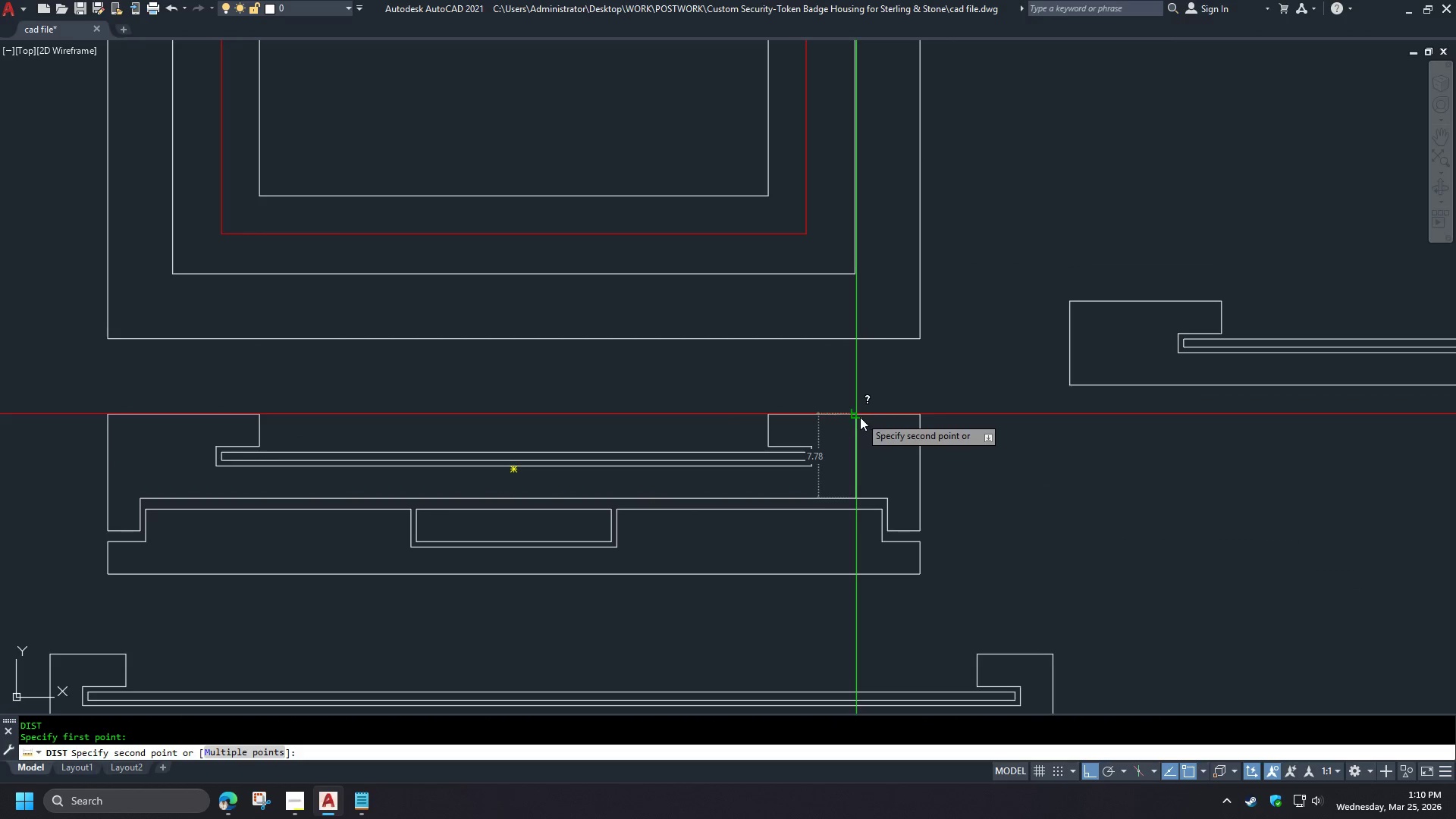 
key(Escape)
 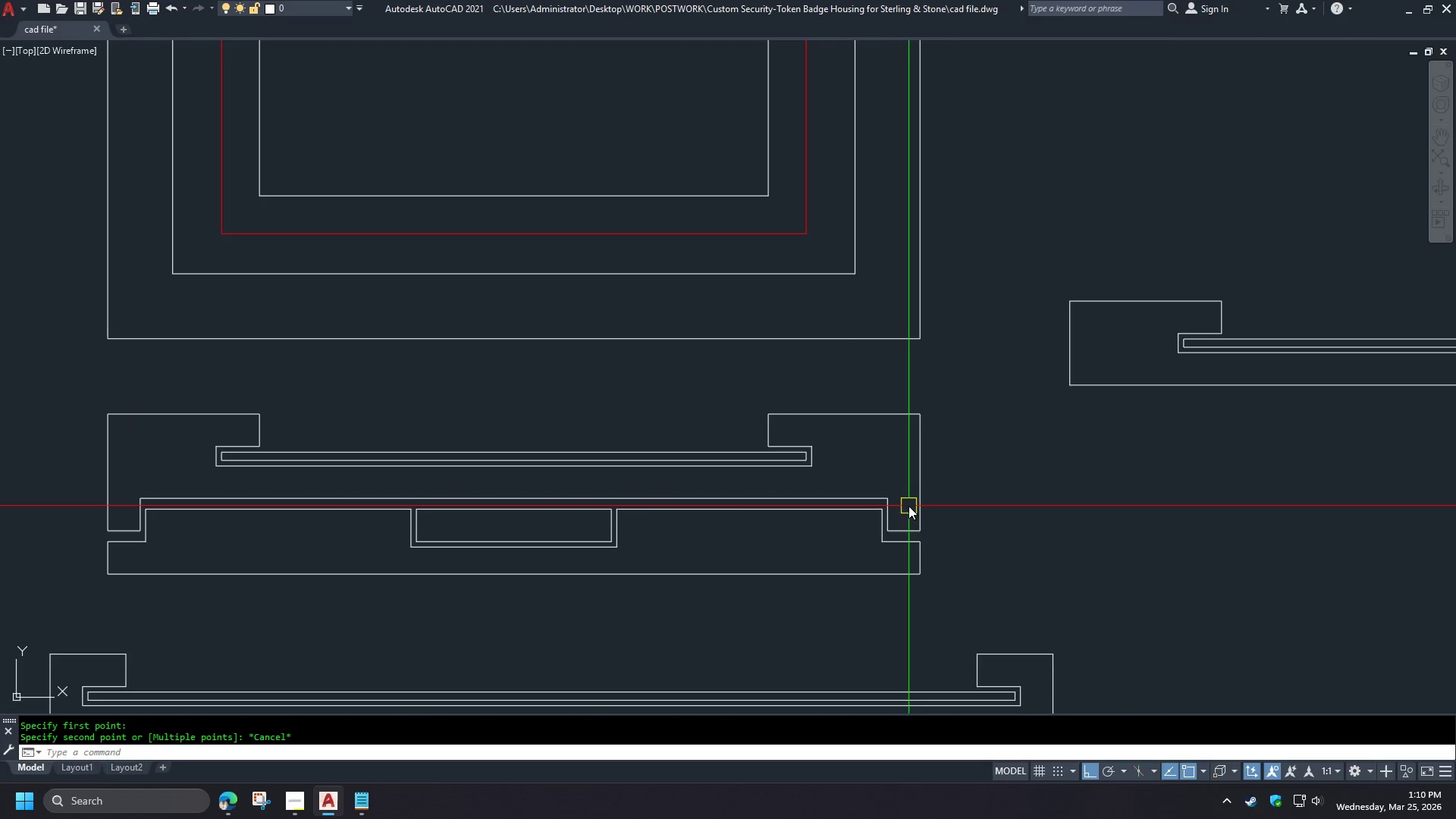 
key(Space)
 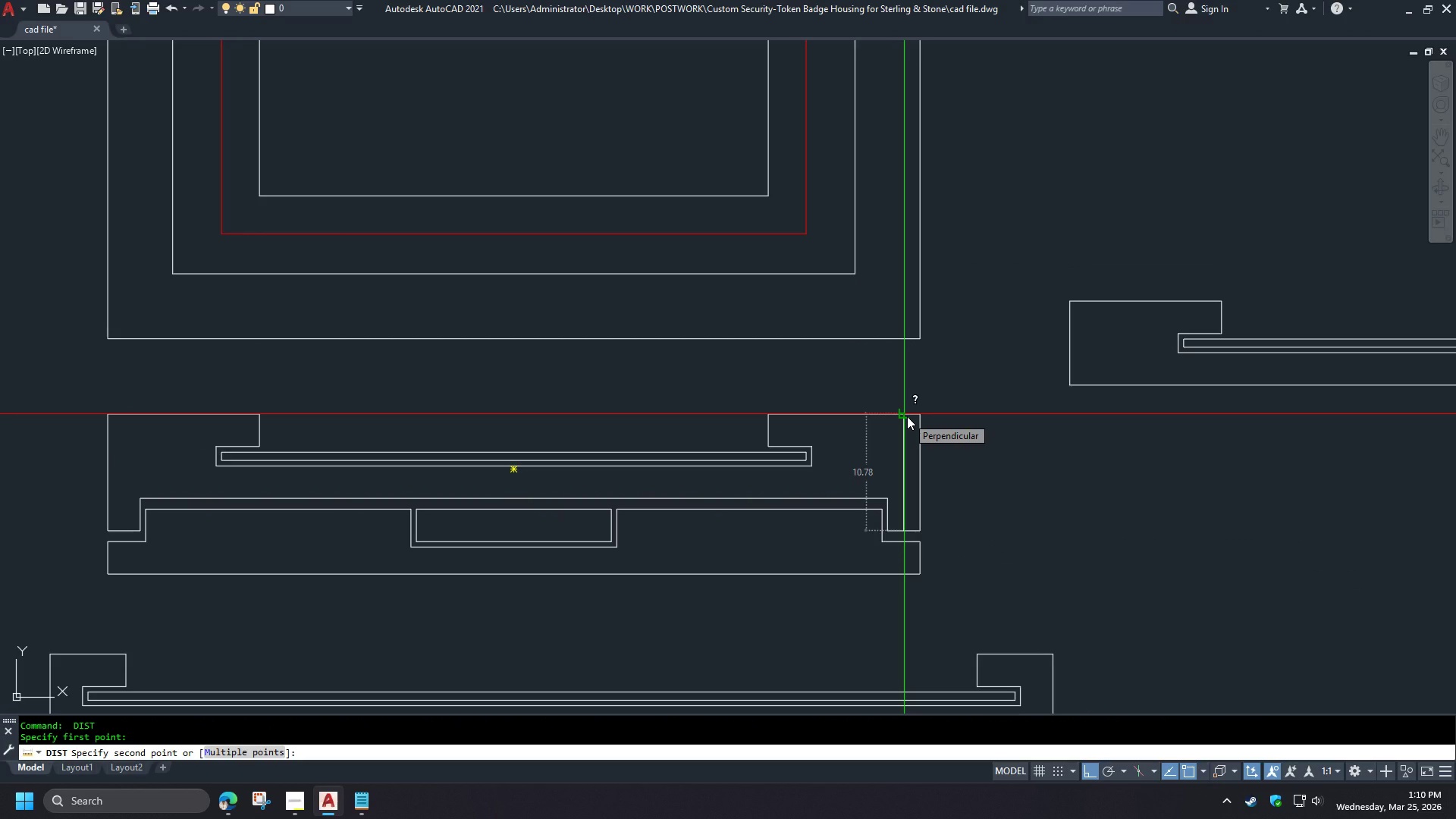 
key(Escape)
 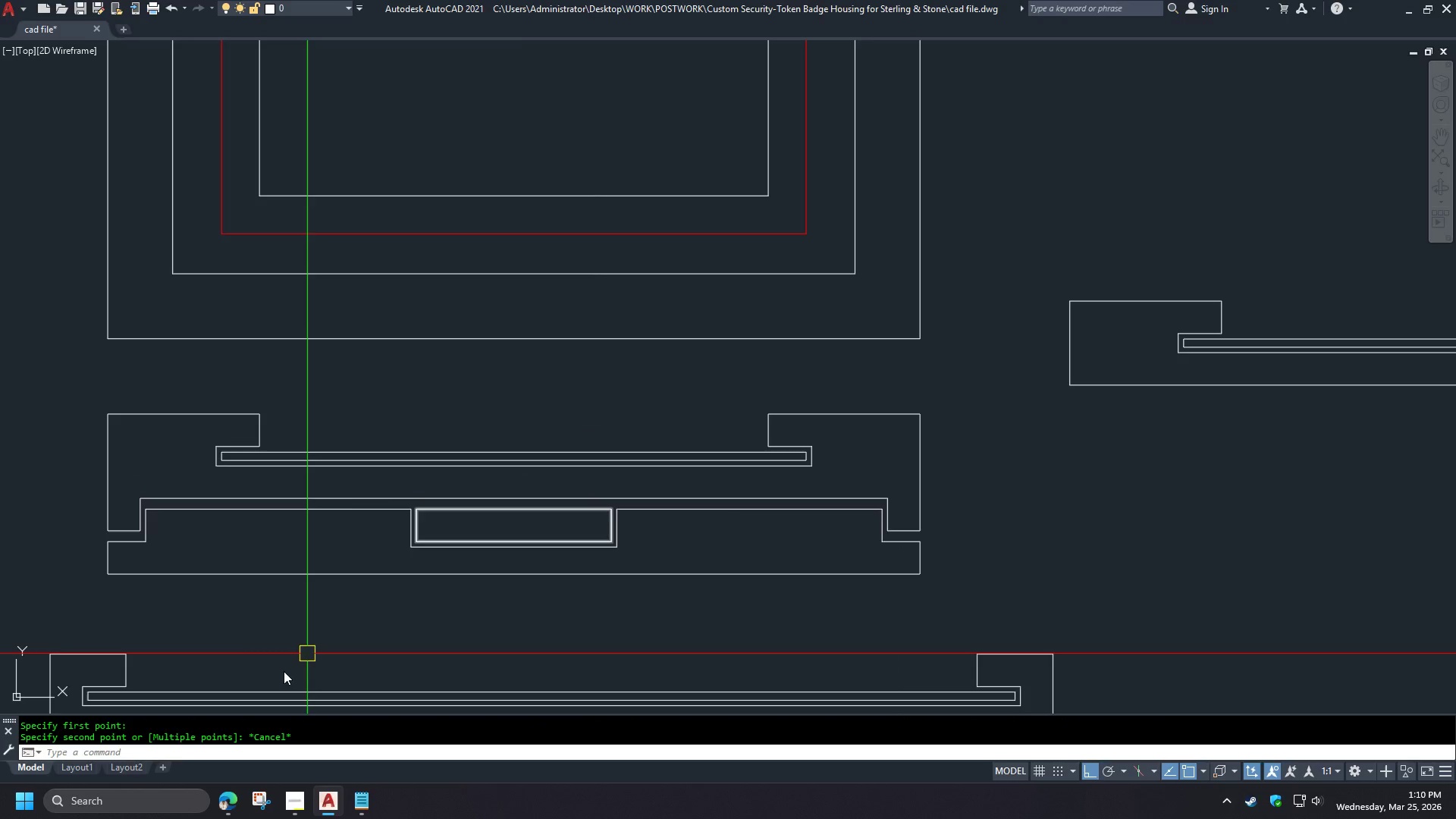 
left_click([240, 808])
 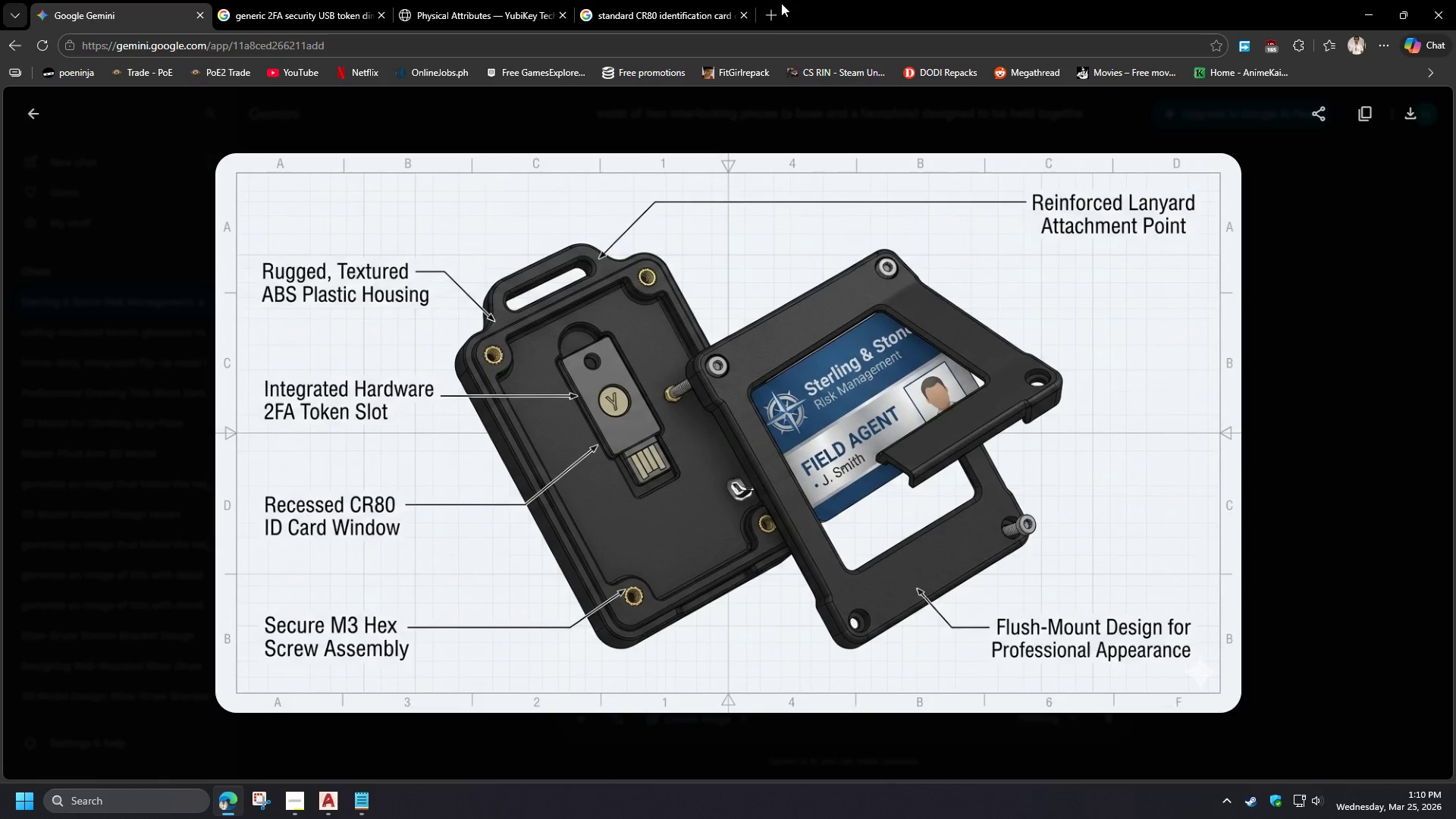 
left_click([767, 21])
 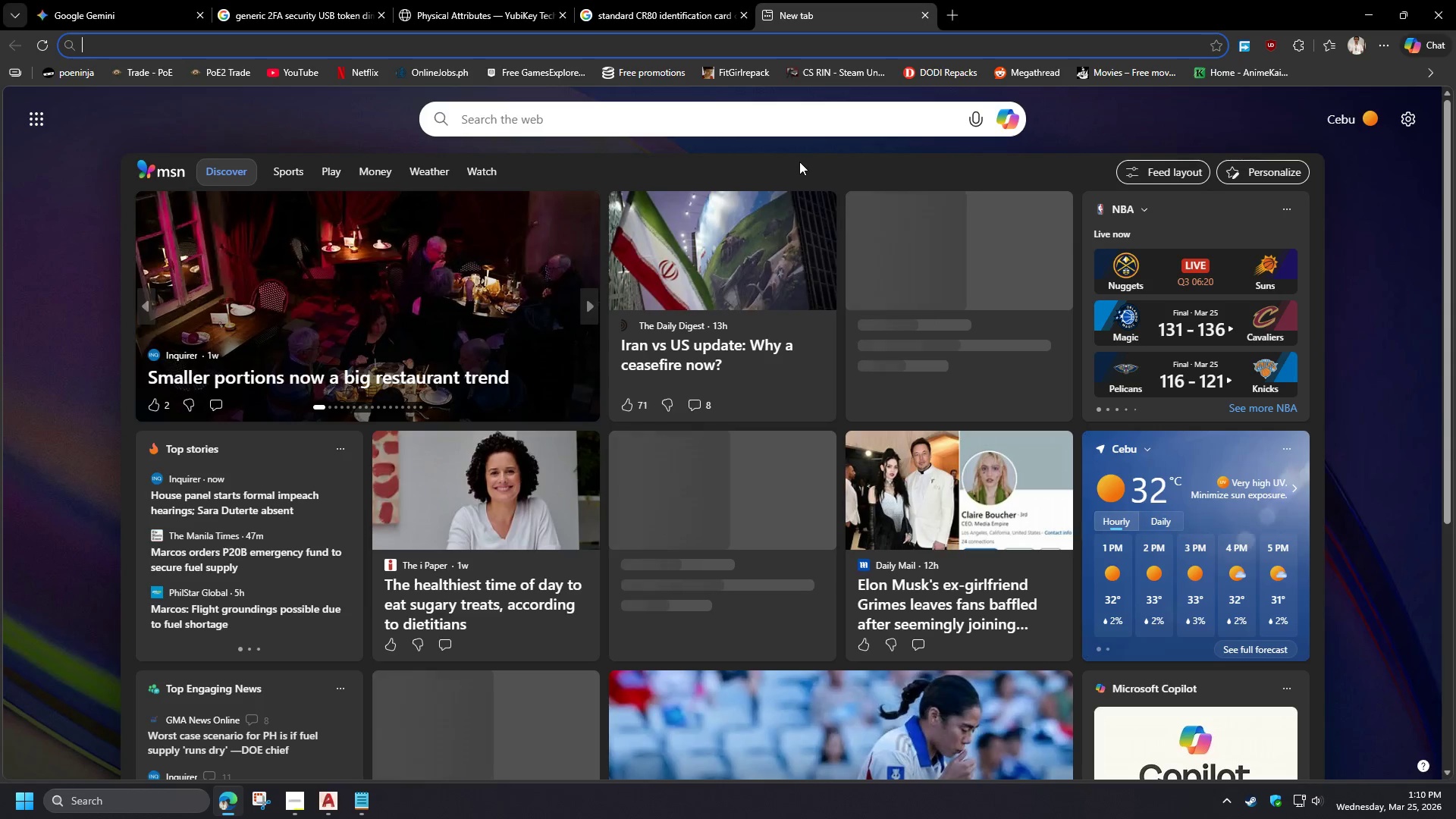 
type(standrd thickness of )
 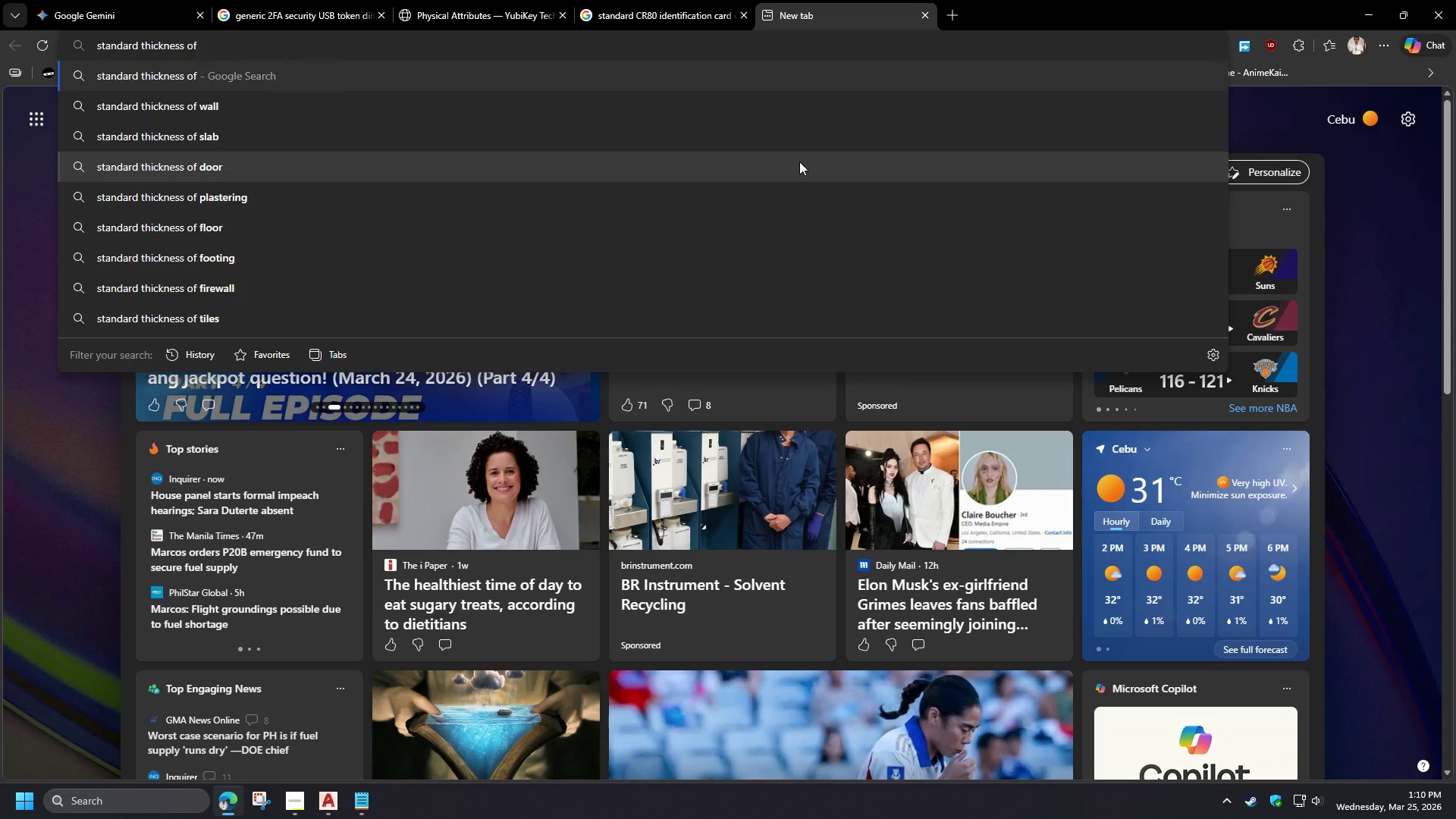 
type(metals)
 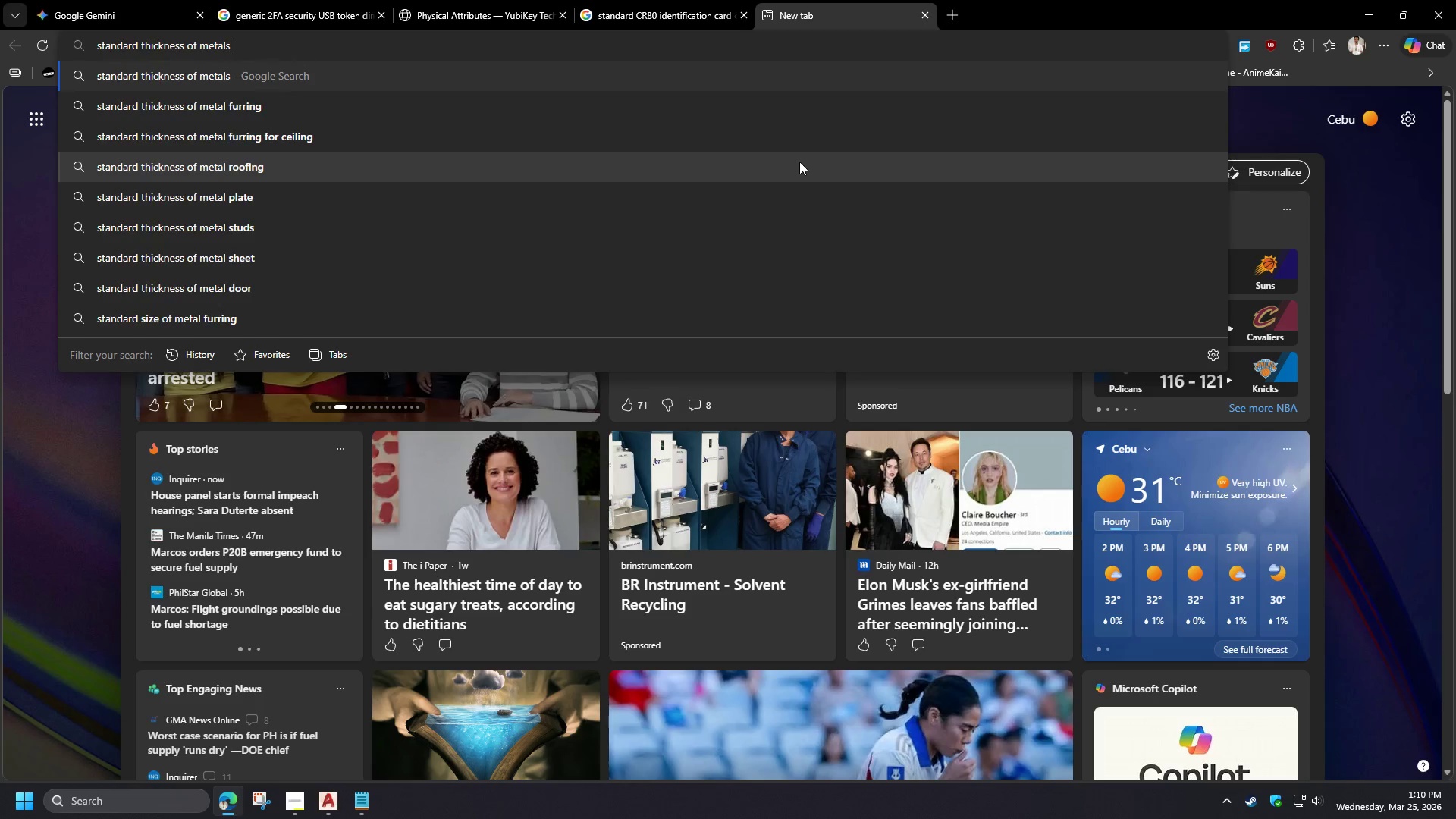 
key(Enter)
 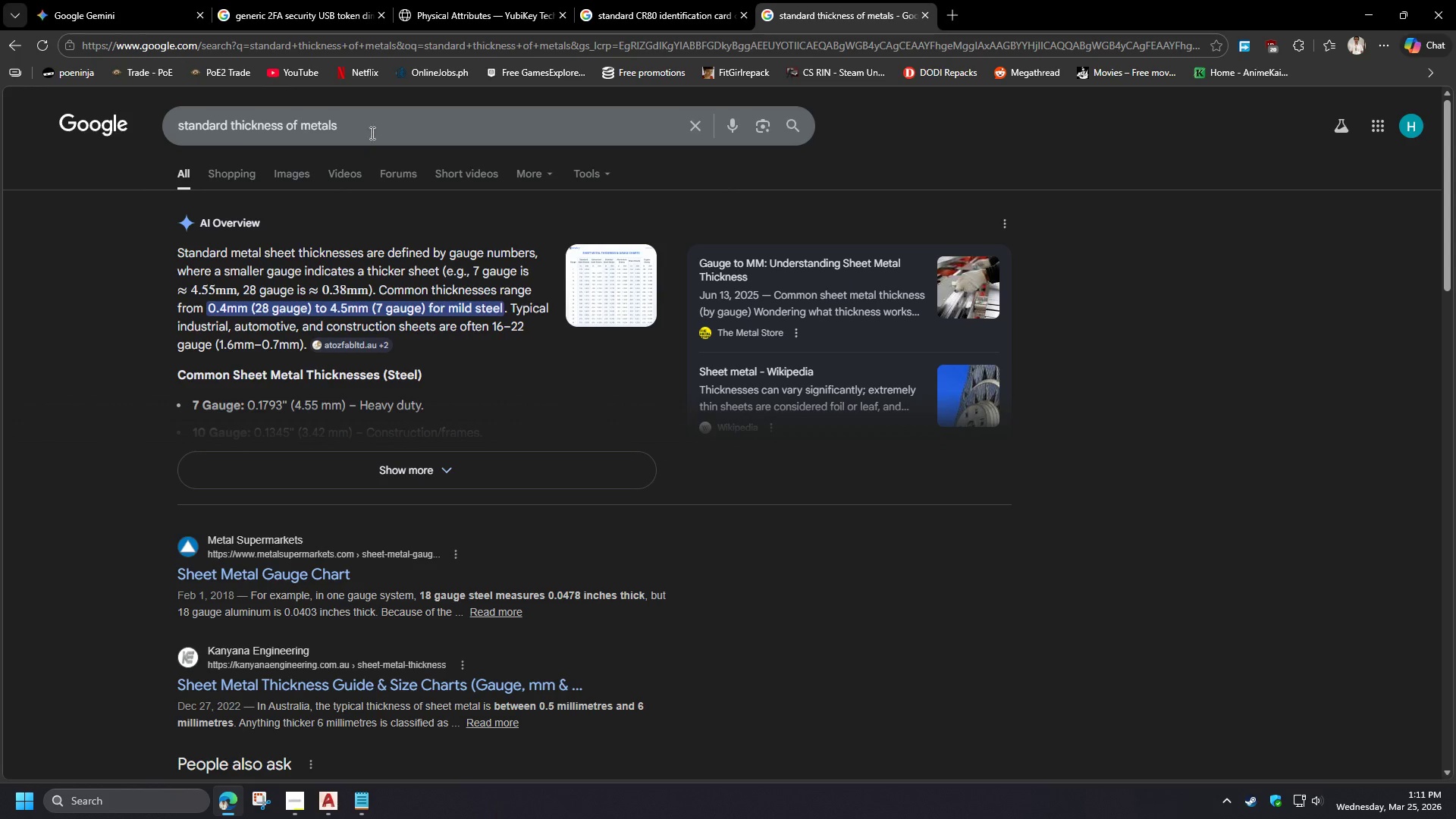 
wait(7.91)
 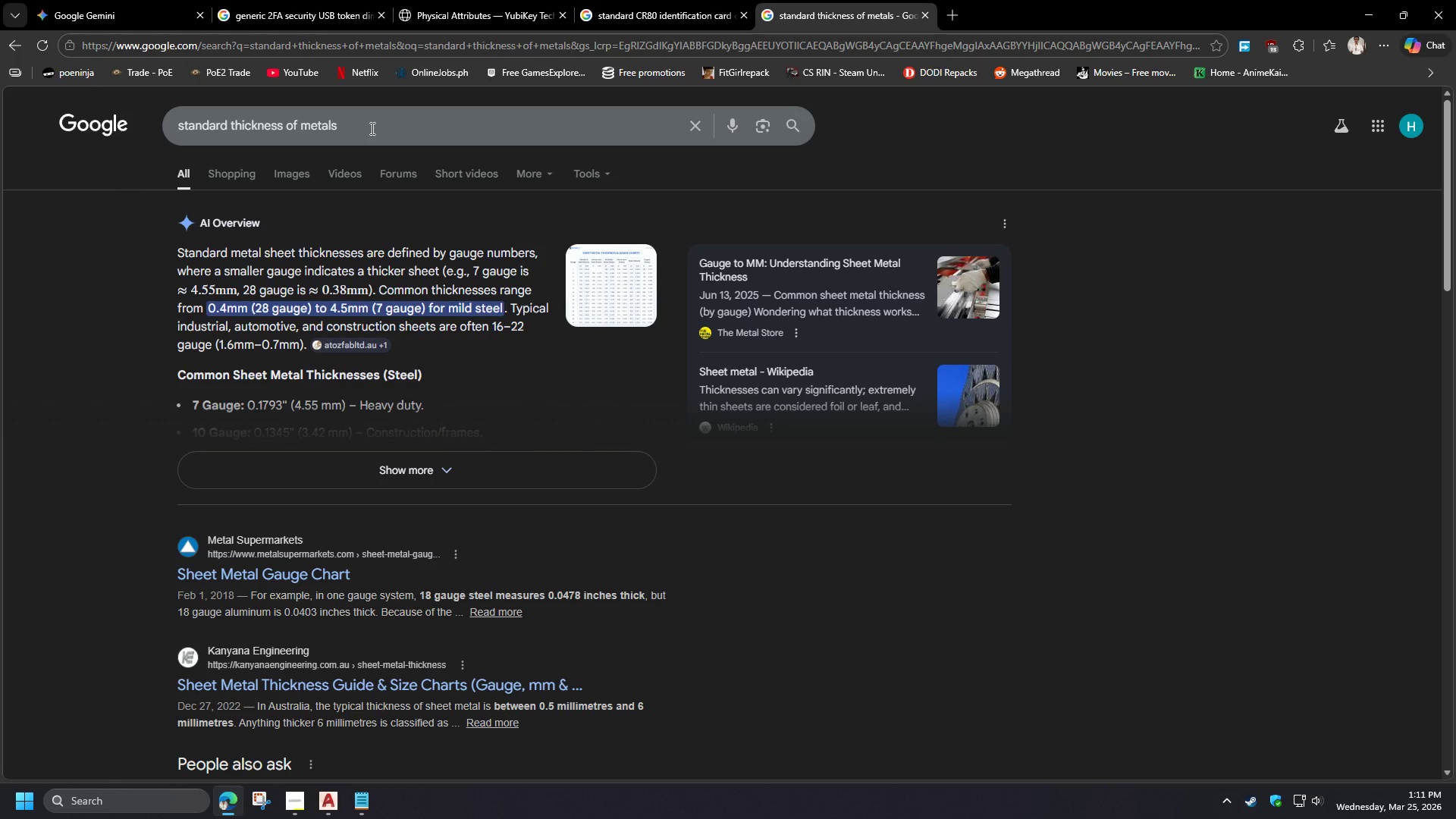 
left_click([464, 467])
 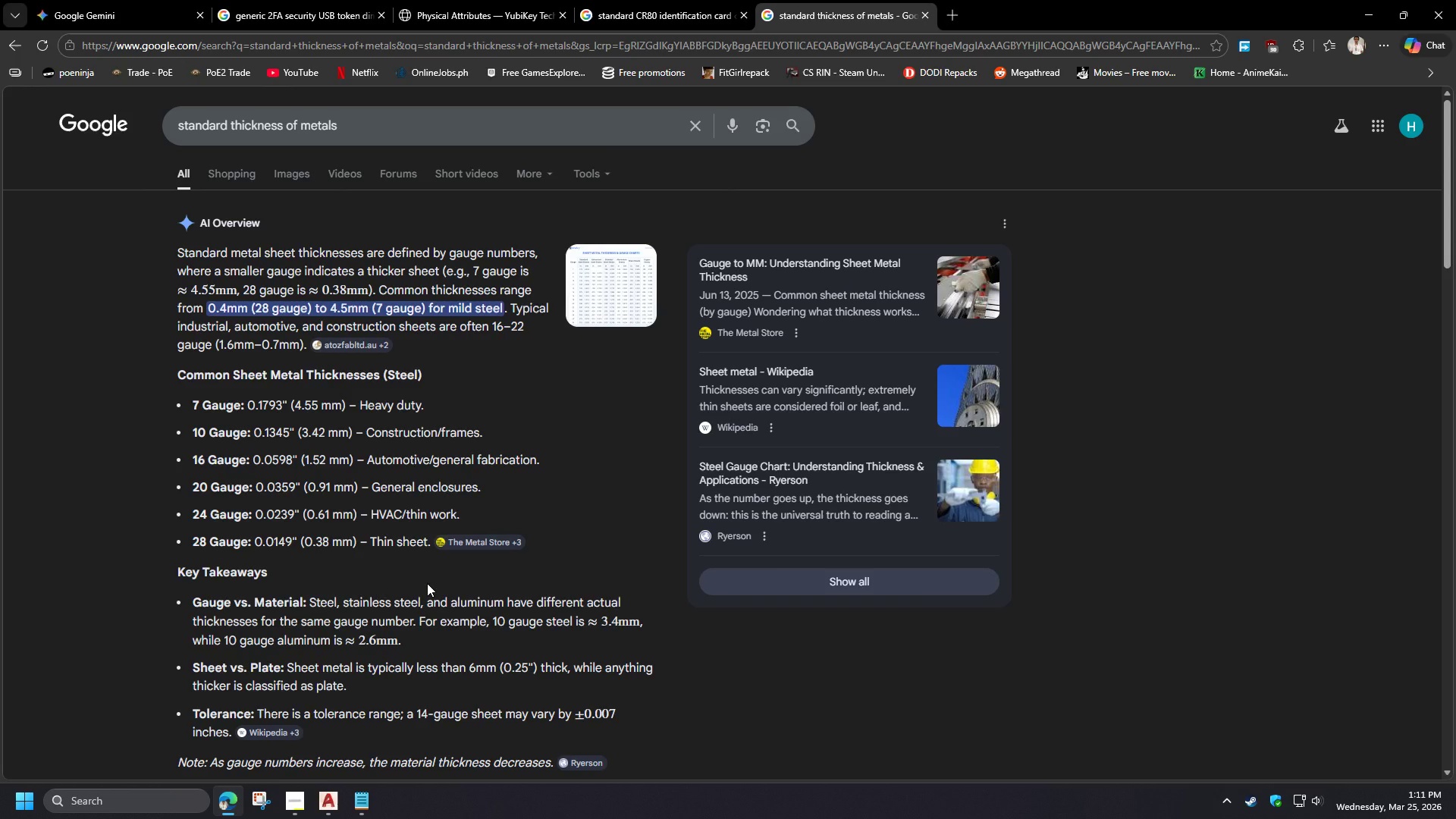 
wait(16.66)
 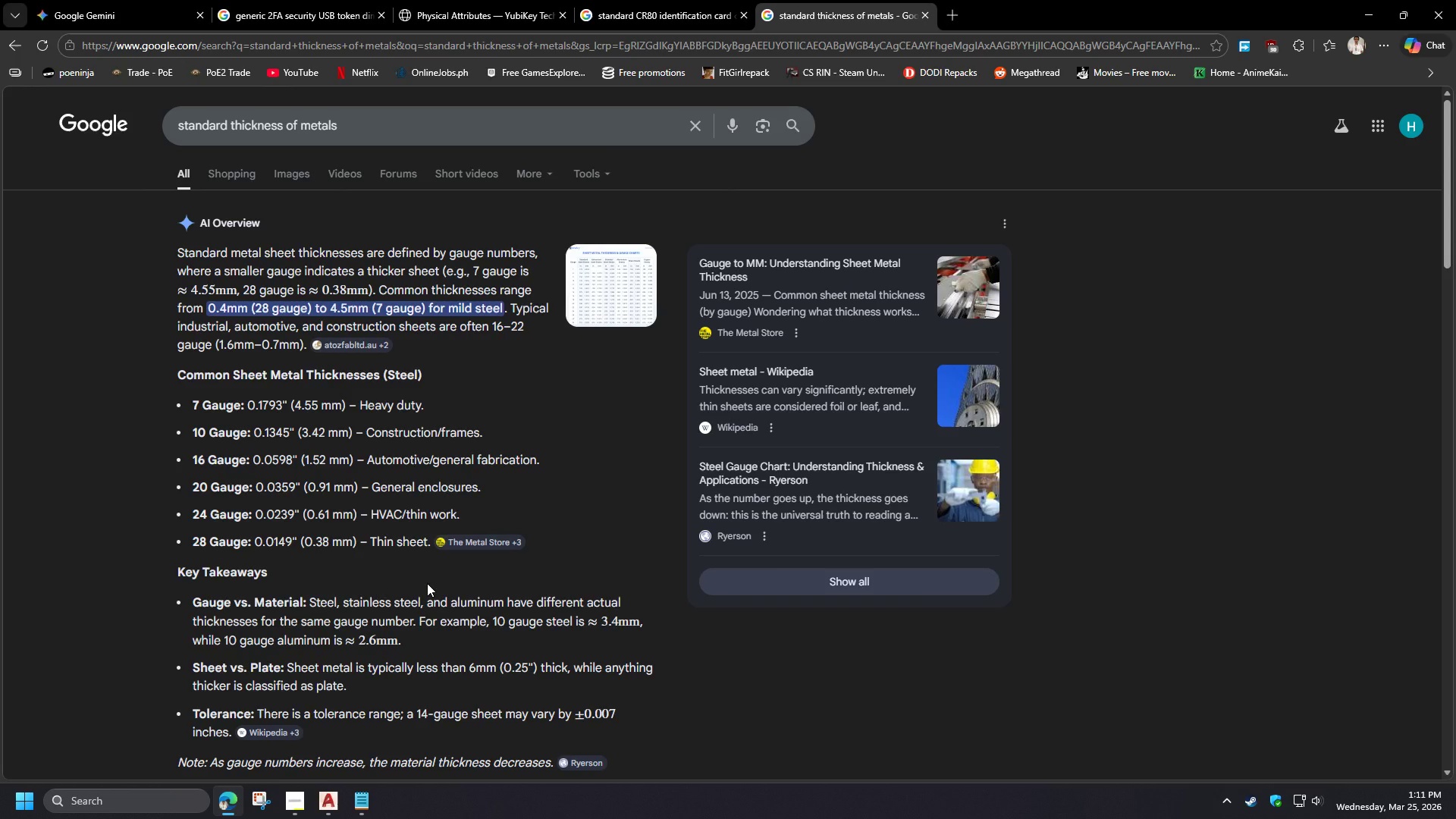 
scroll: coordinate [427, 583], scroll_direction: down, amount: 3.0
 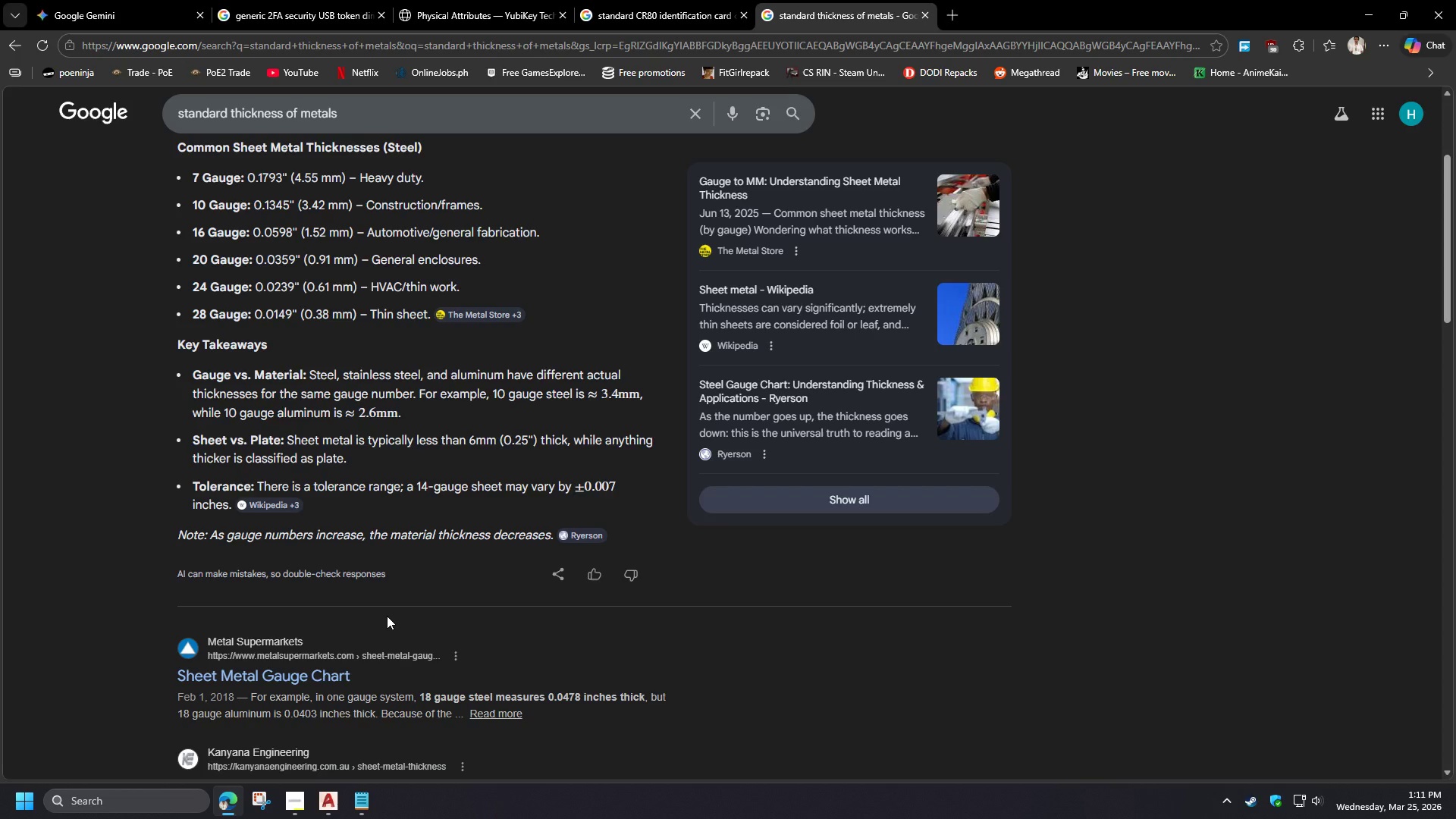 
left_click([397, 121])
 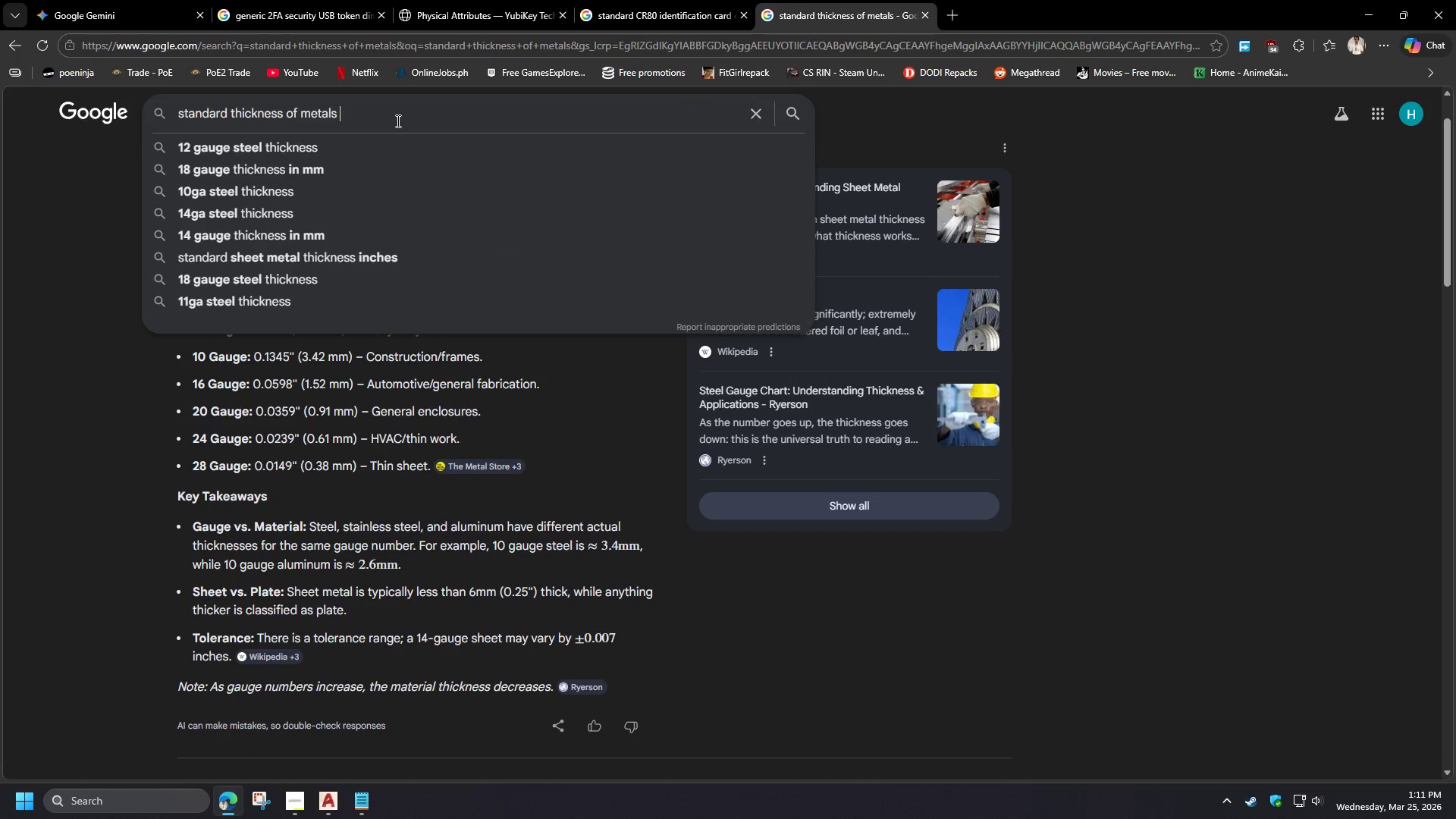 
scroll: coordinate [387, 617], scroll_direction: down, amount: 4.0
 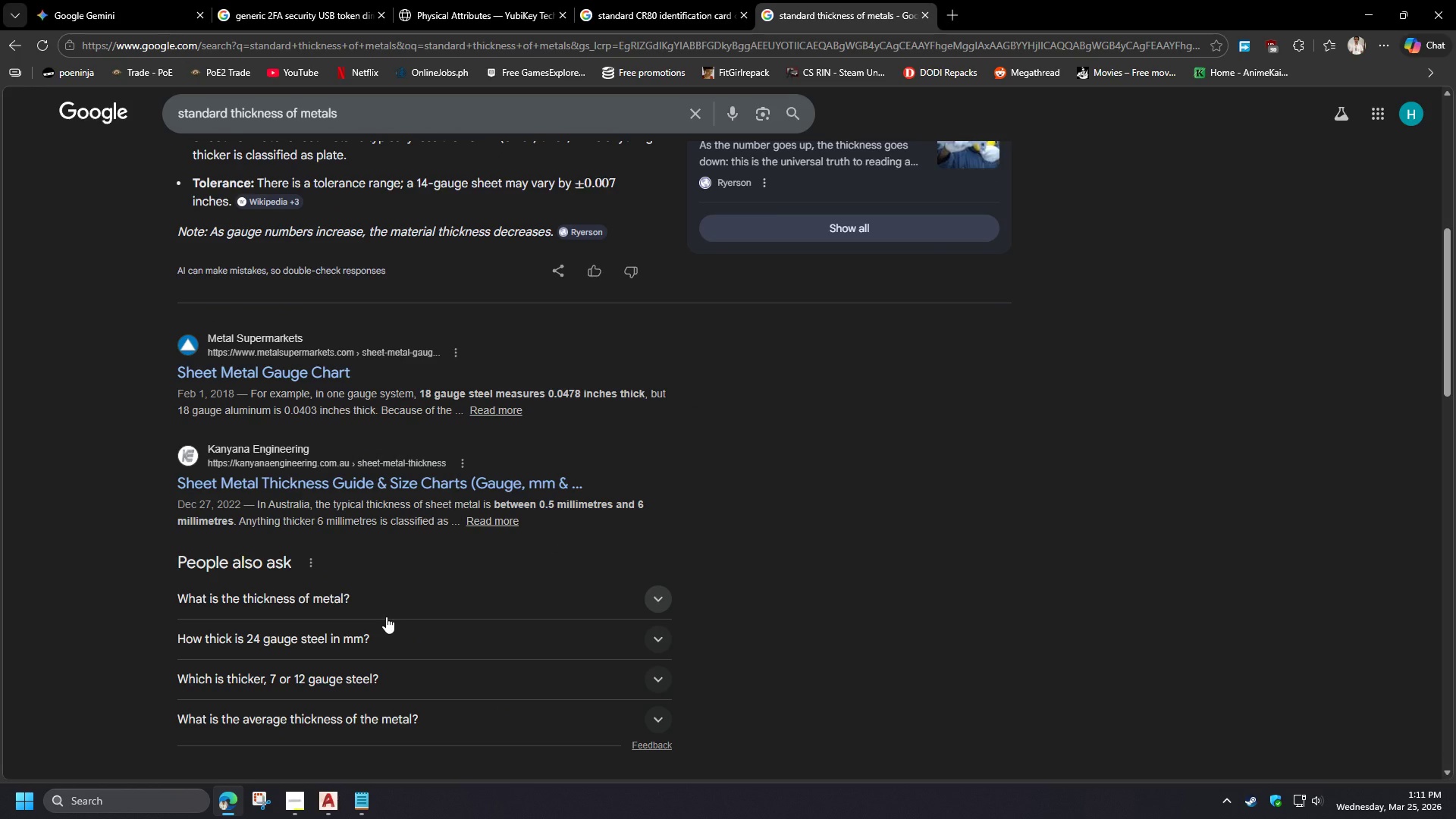 
type( in mm)
 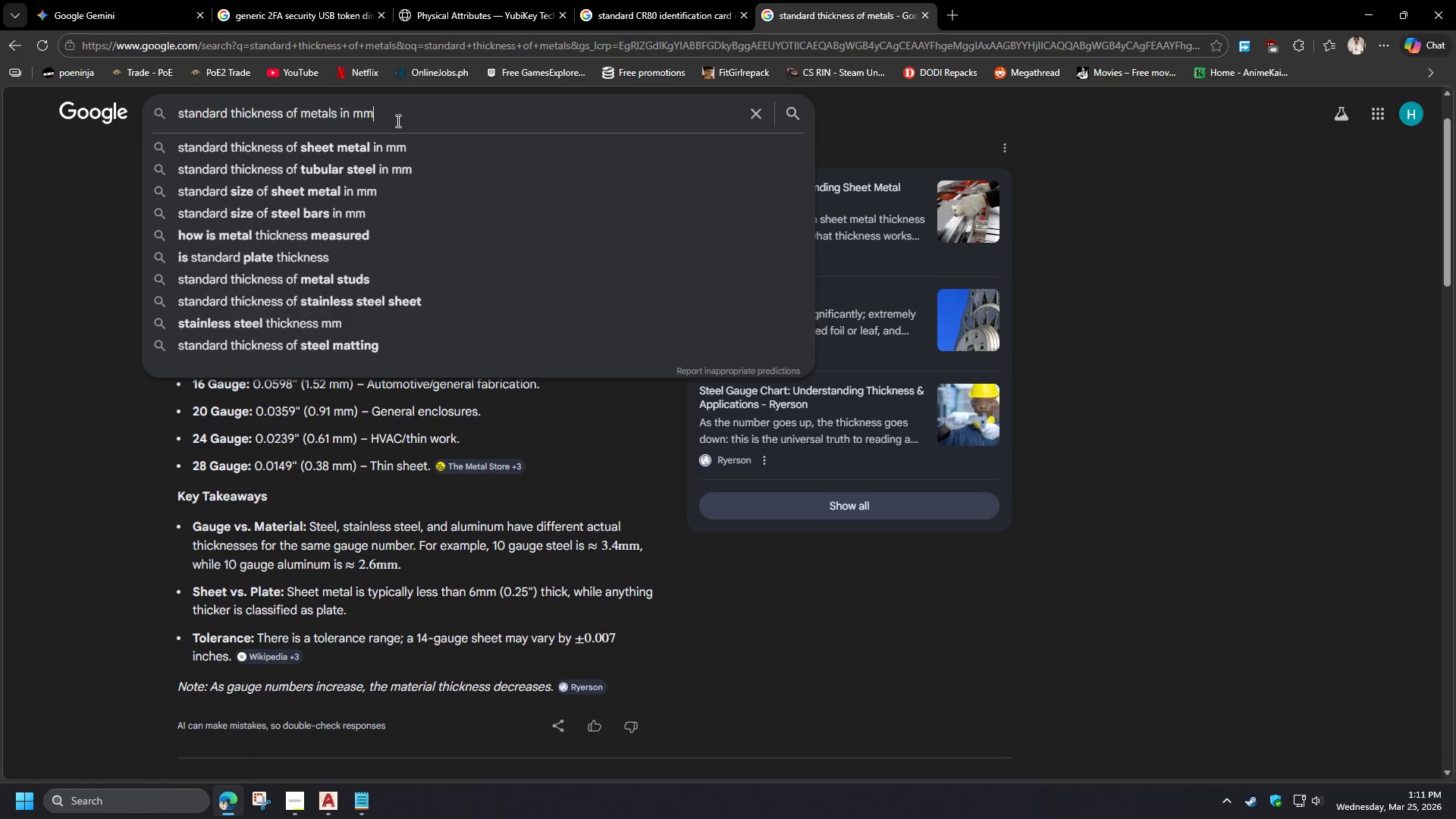 
key(Enter)
 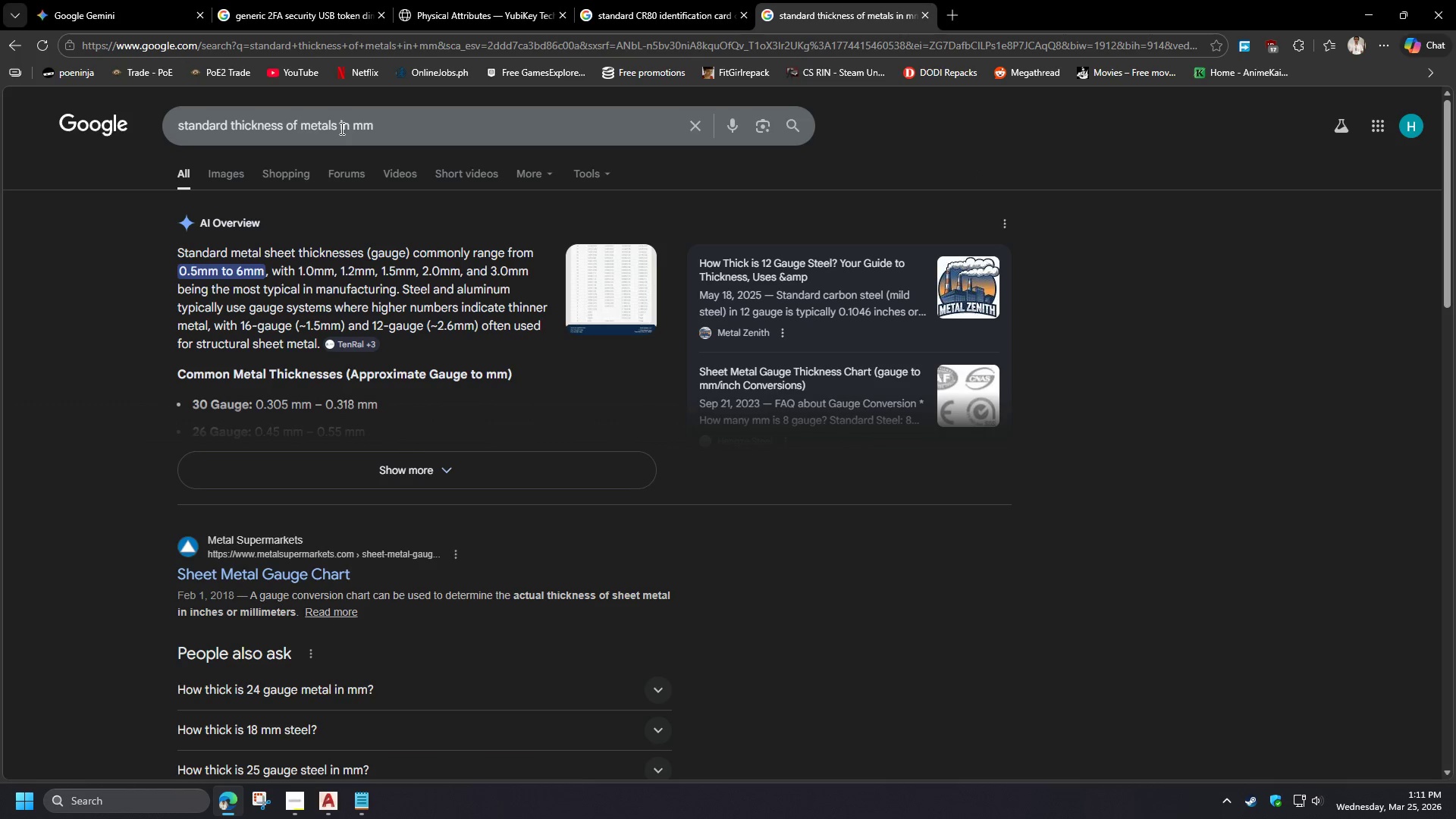 
scroll: coordinate [343, 287], scroll_direction: up, amount: 6.0
 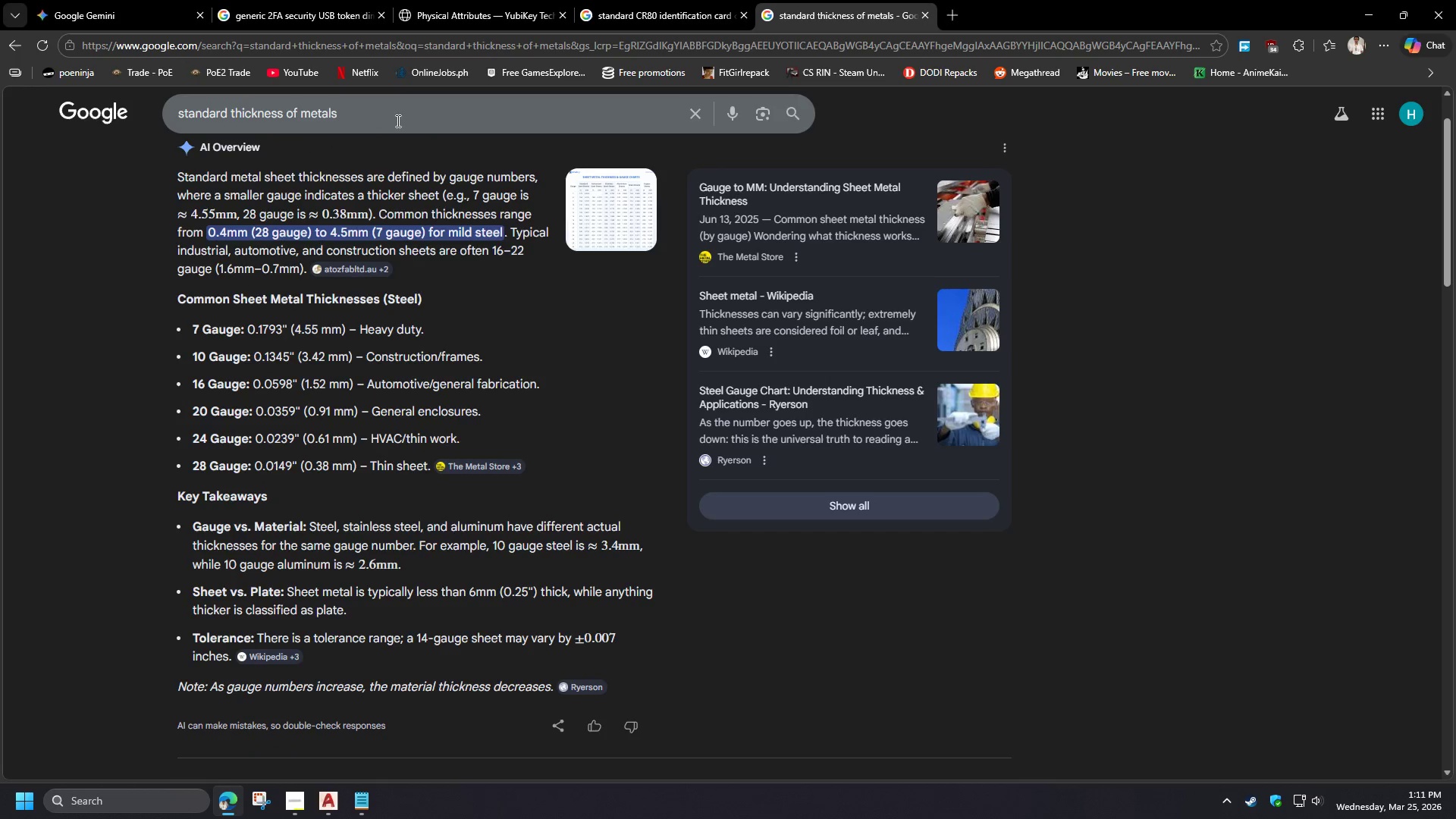 
left_click([340, 128])
 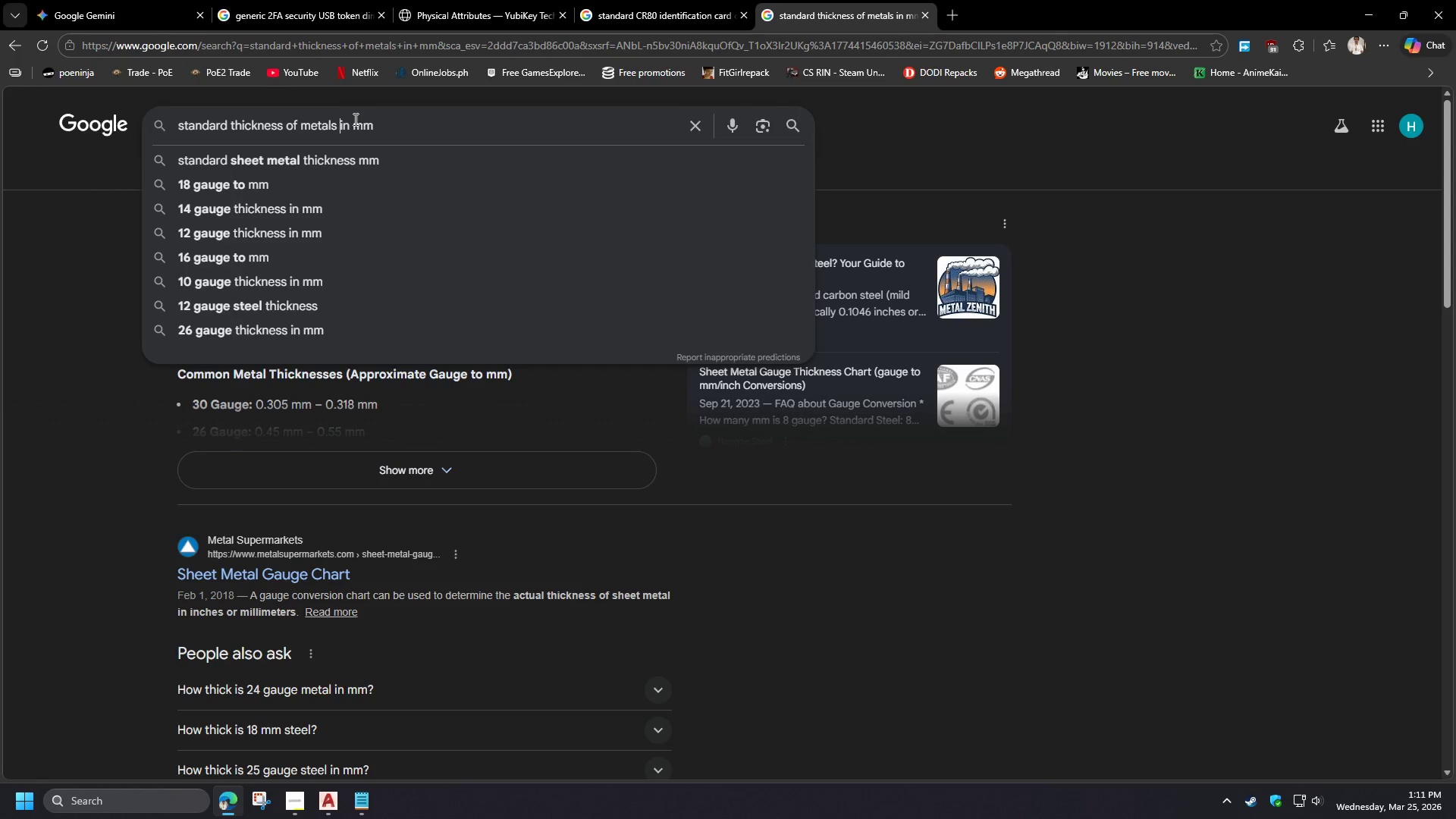 
key(Backspace)
key(Backspace)
type( sheet)
 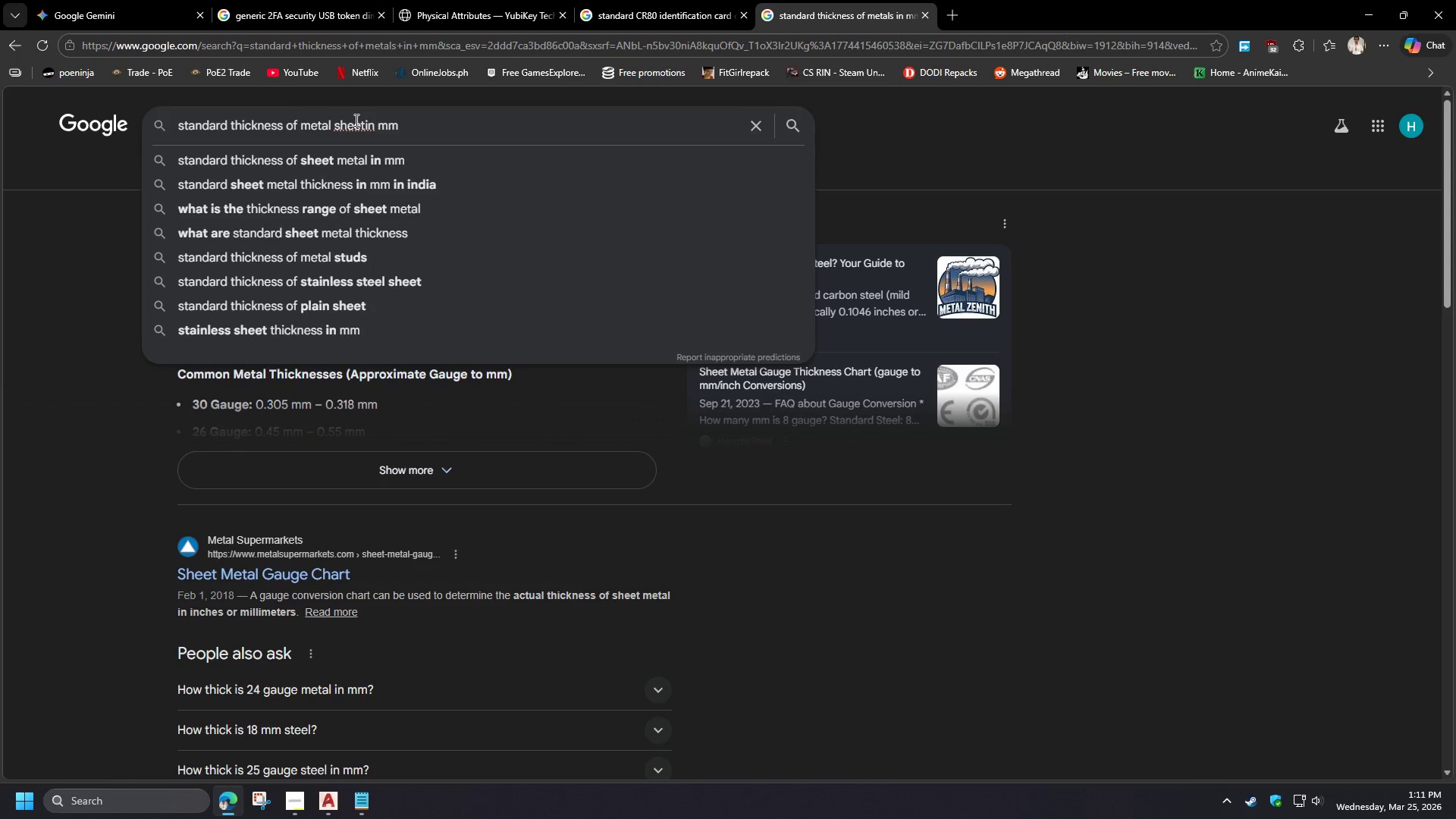 
key(S)
 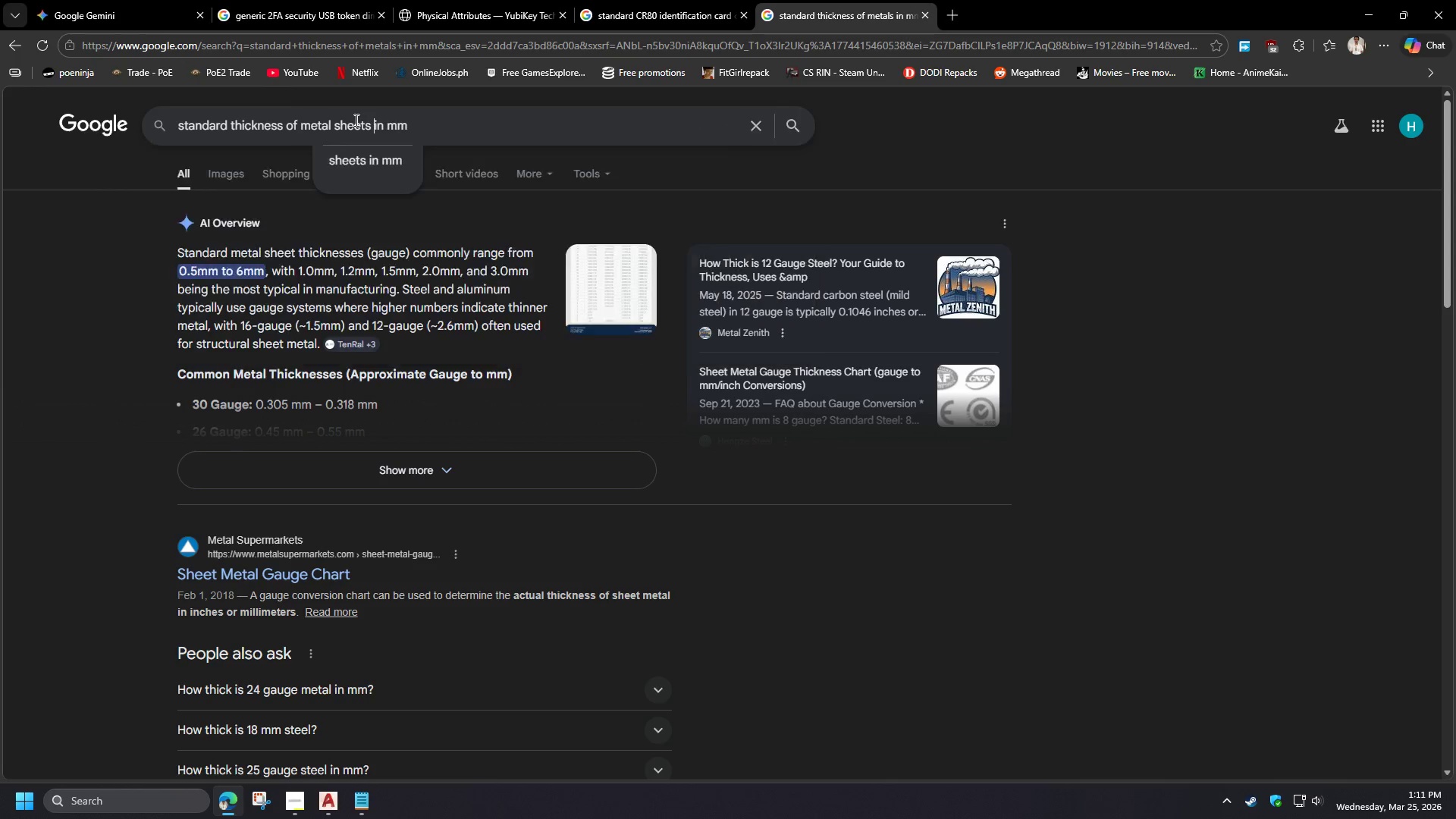 
key(Space)
 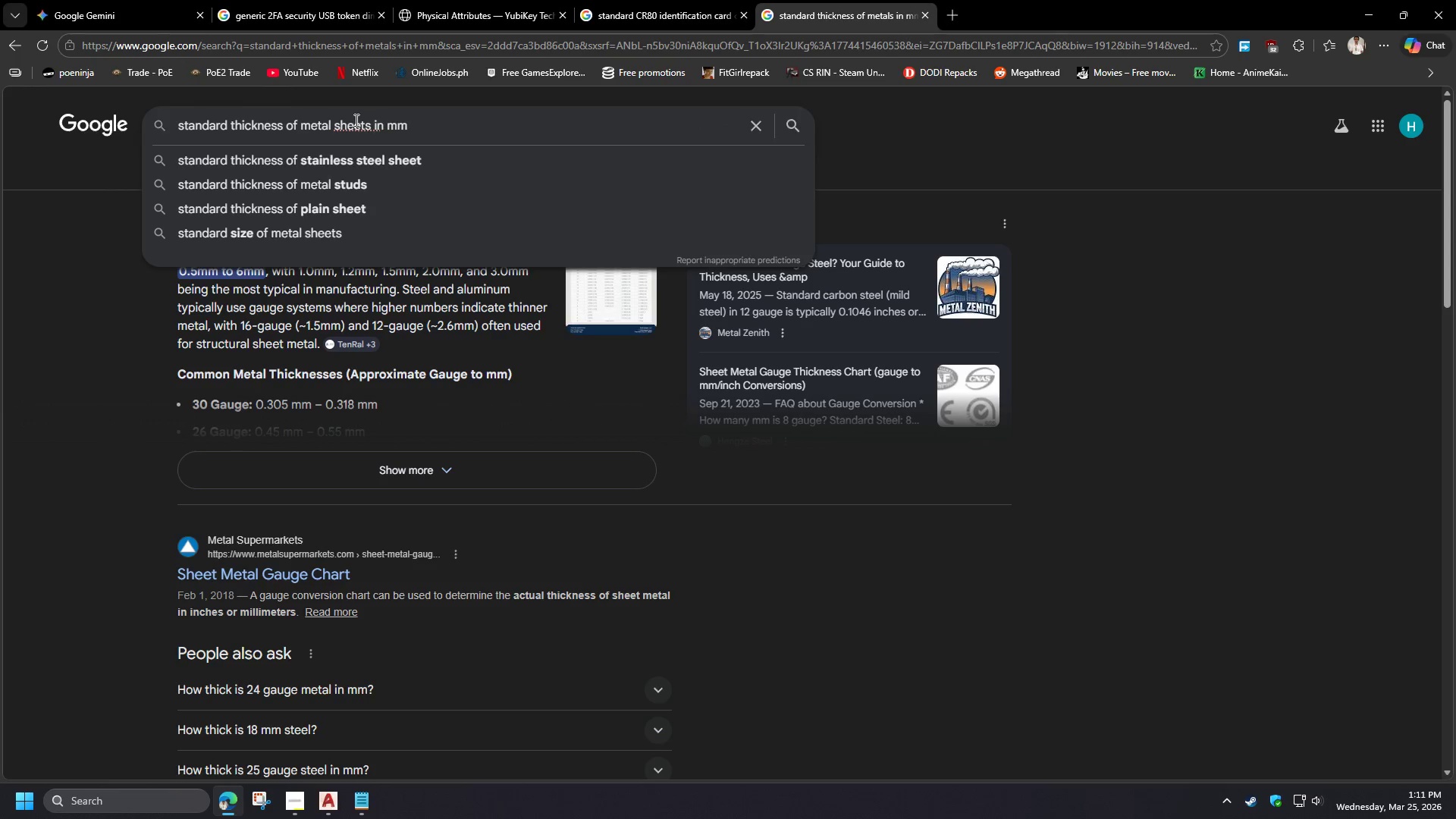 
key(NumpadEnter)
 